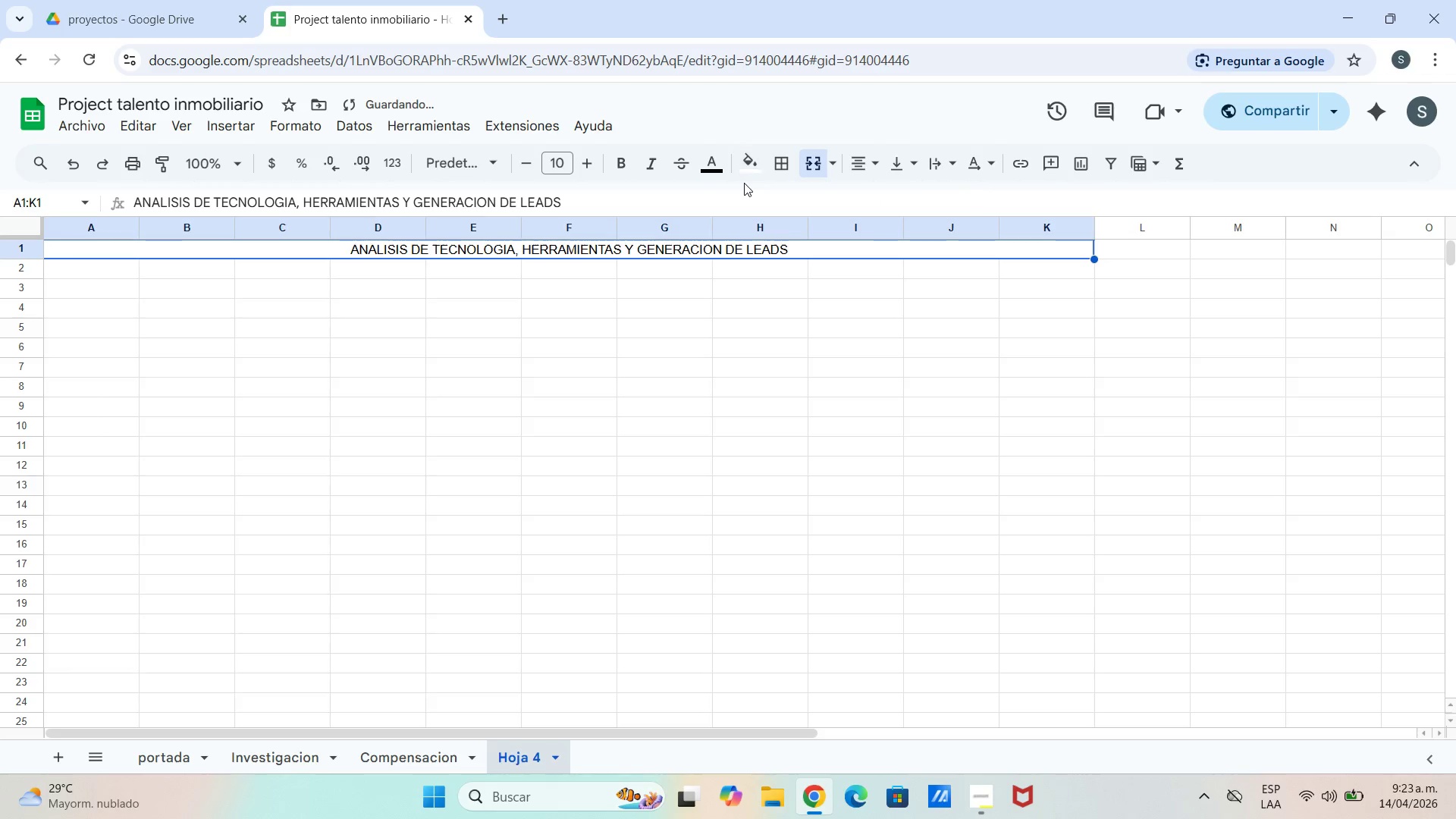 
left_click([752, 164])
 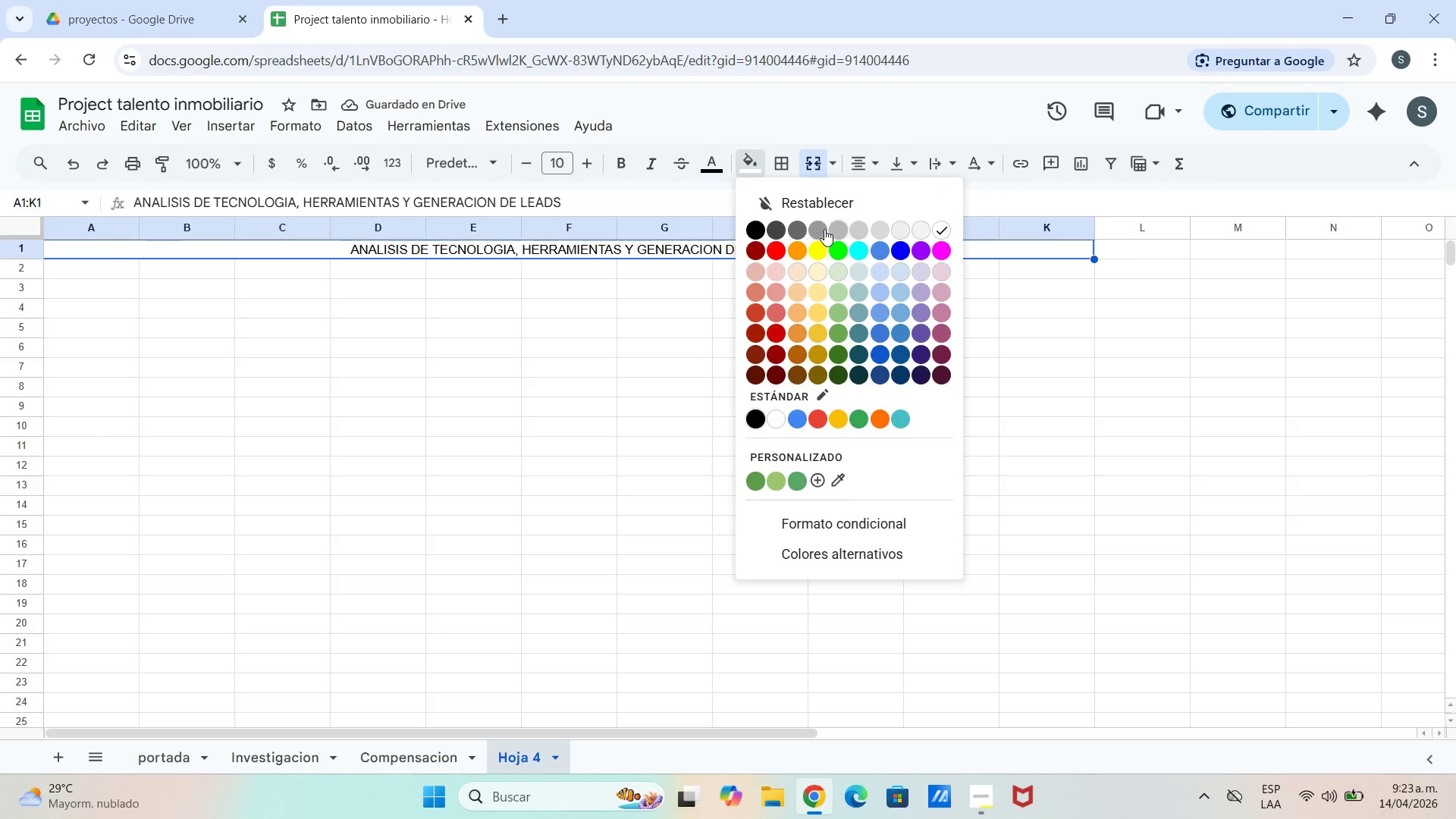 
left_click([922, 234])
 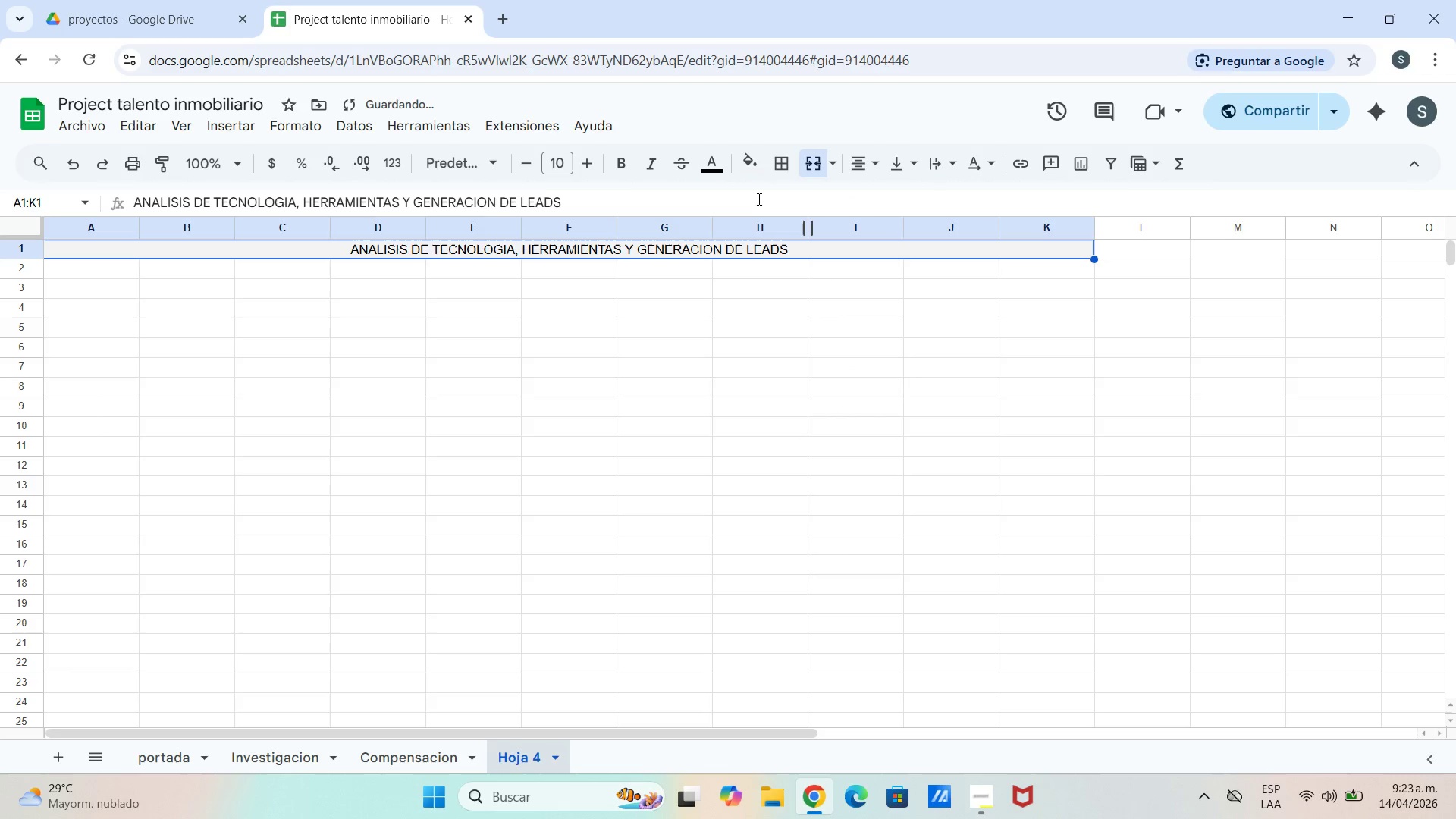 
left_click([758, 177])
 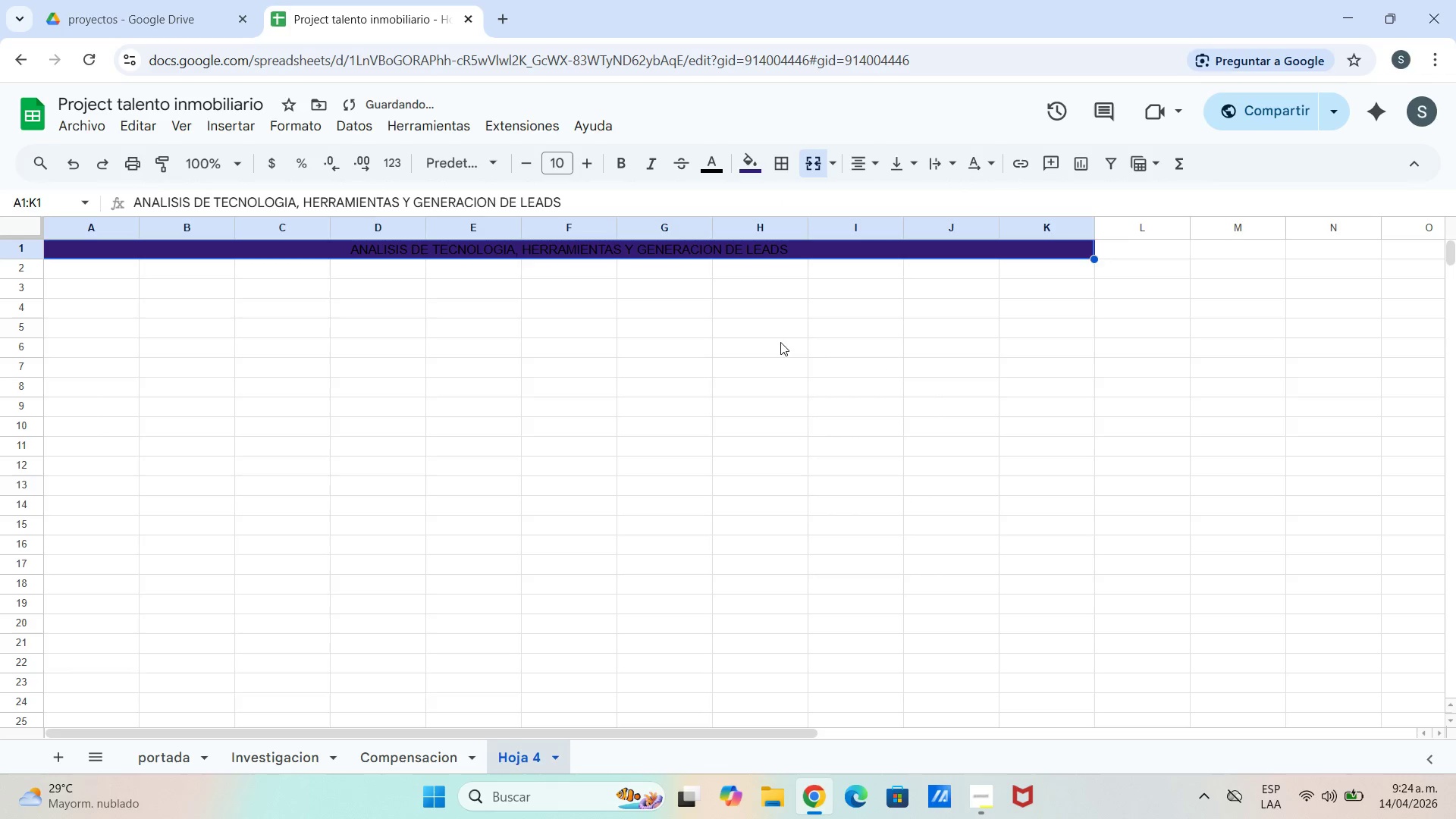 
left_click([759, 168])
 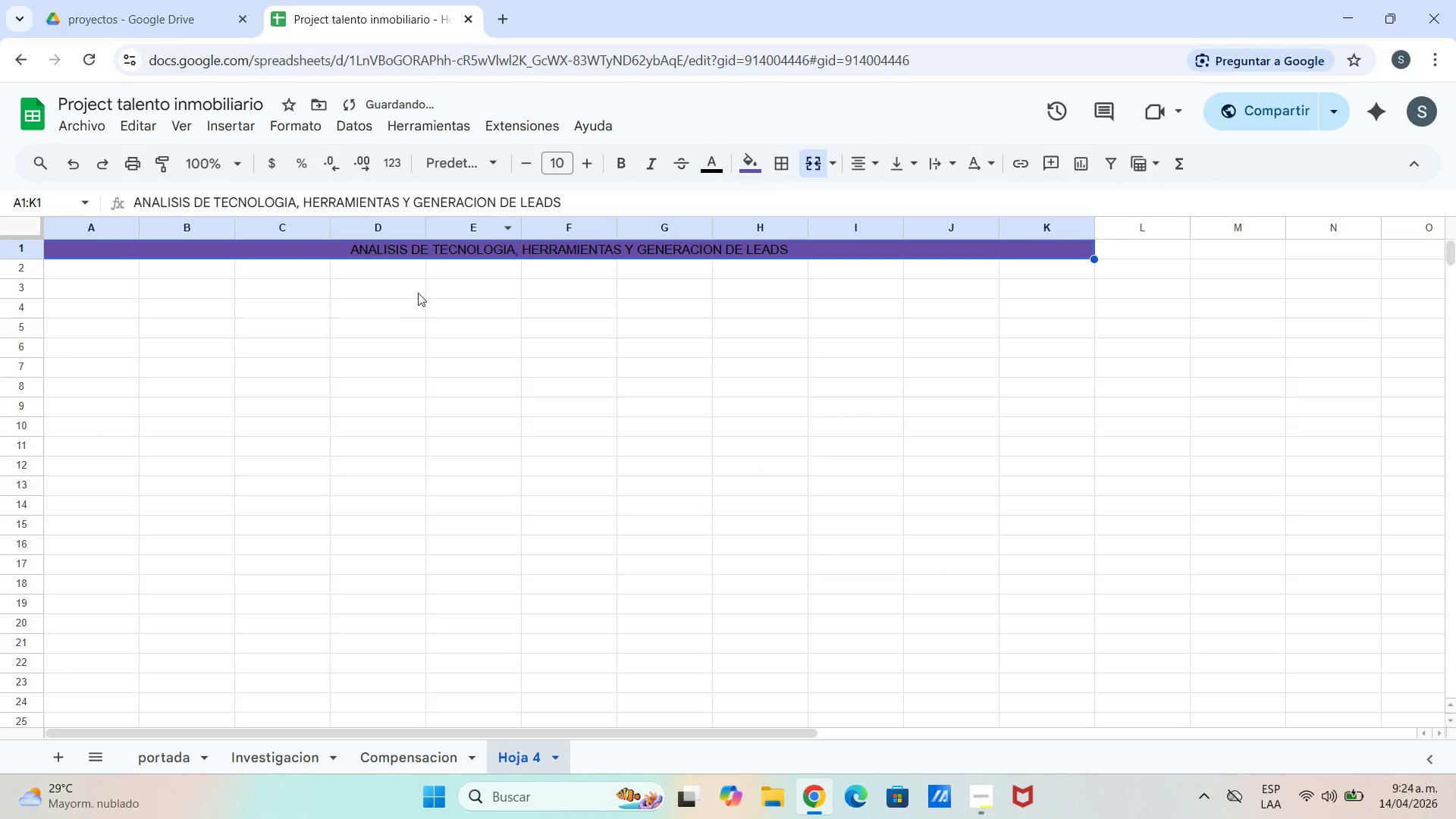 
left_click([720, 165])
 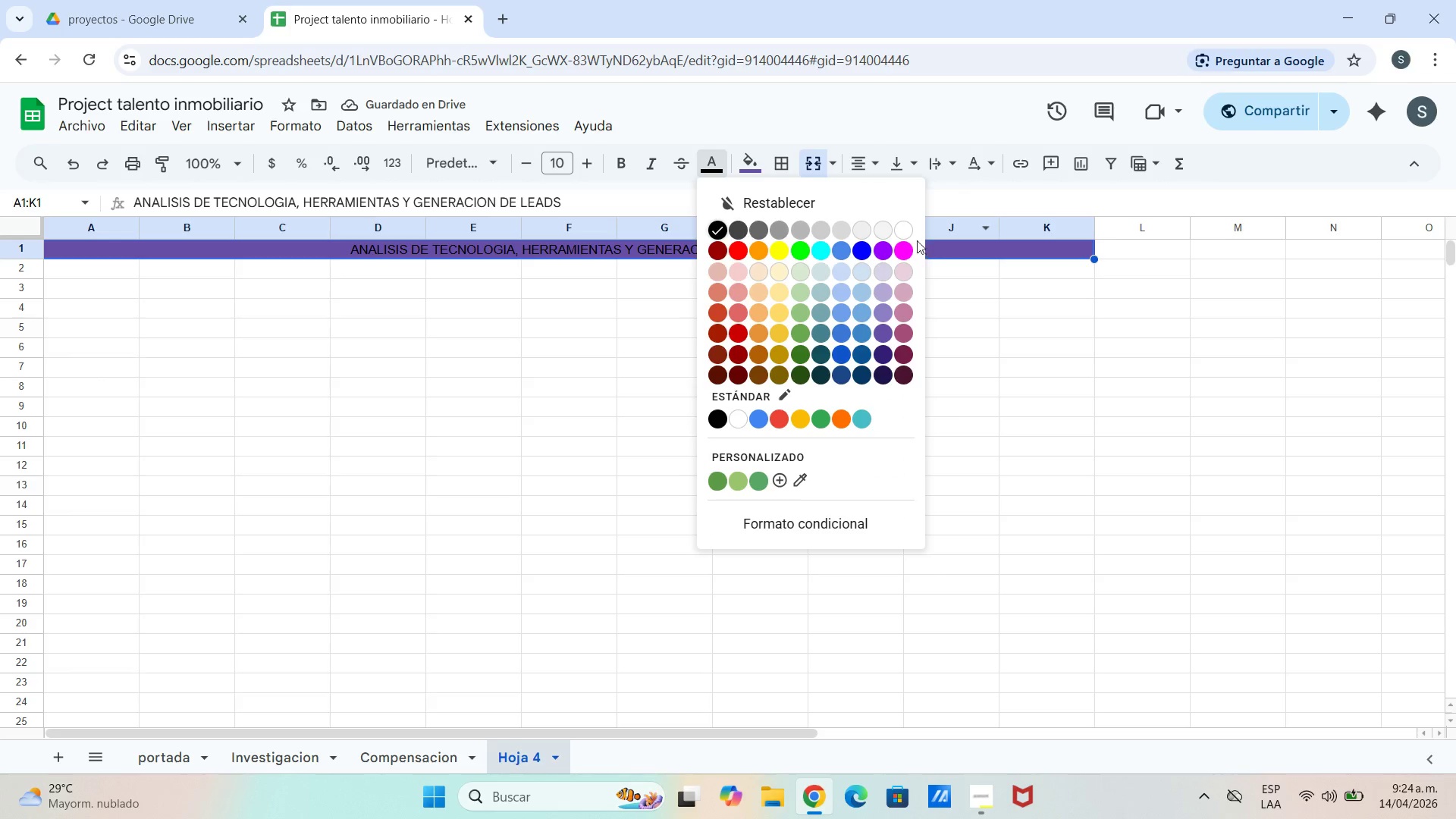 
left_click([912, 236])
 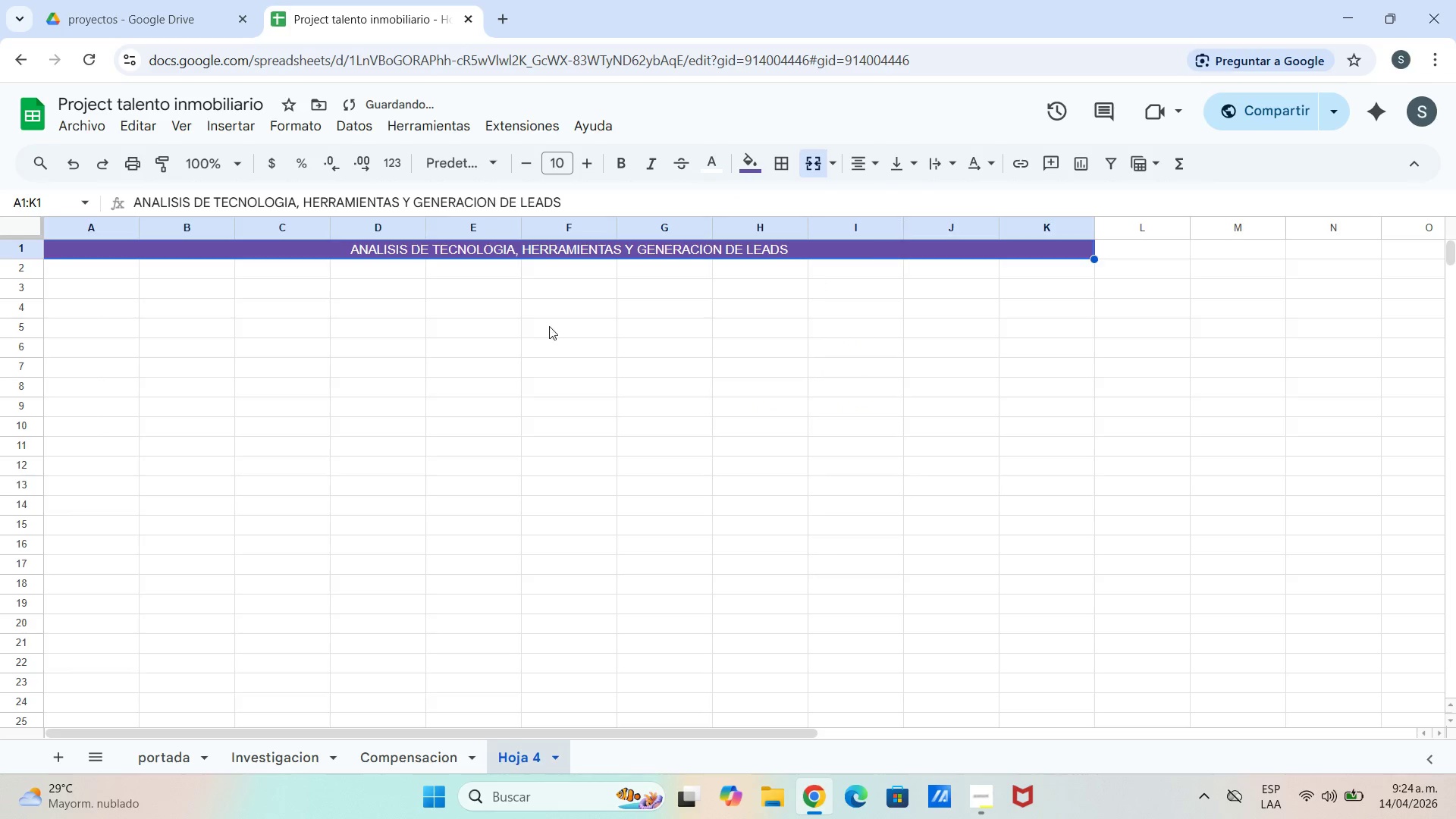 
left_click_drag(start_coordinate=[549, 326], to_coordinate=[544, 326])
 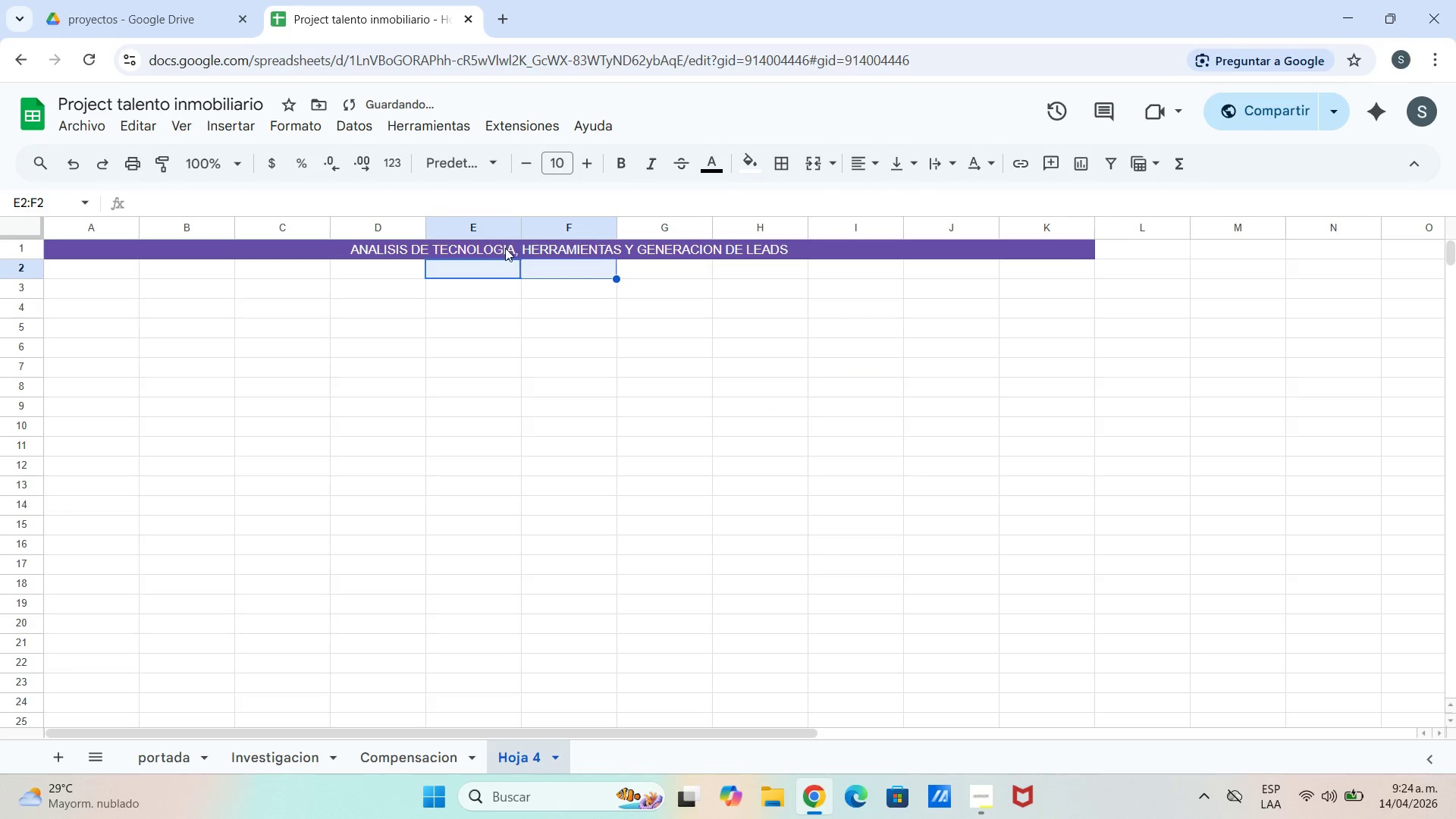 
left_click_drag(start_coordinate=[505, 248], to_coordinate=[445, 250])
 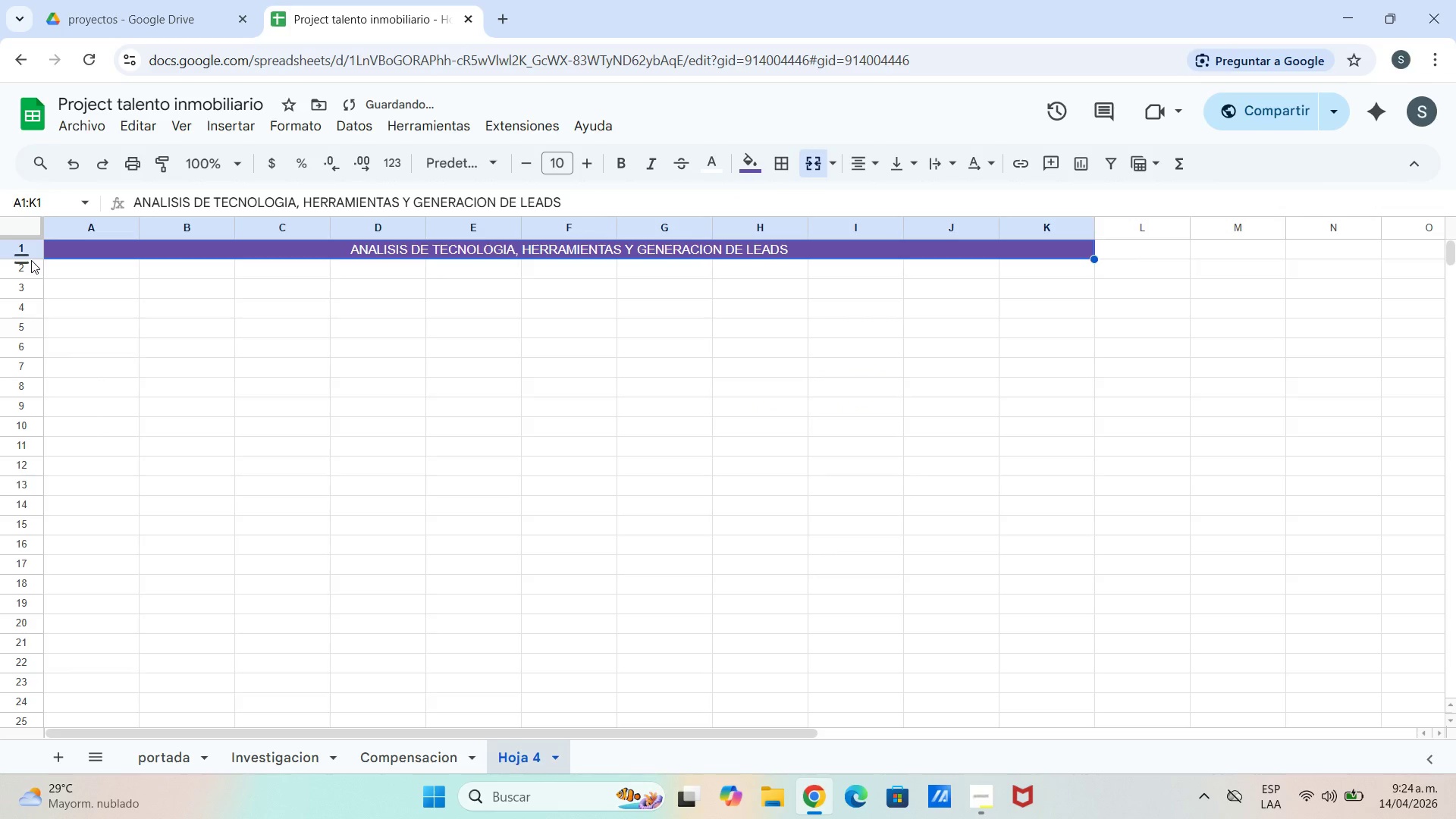 
left_click_drag(start_coordinate=[31, 260], to_coordinate=[31, 271])
 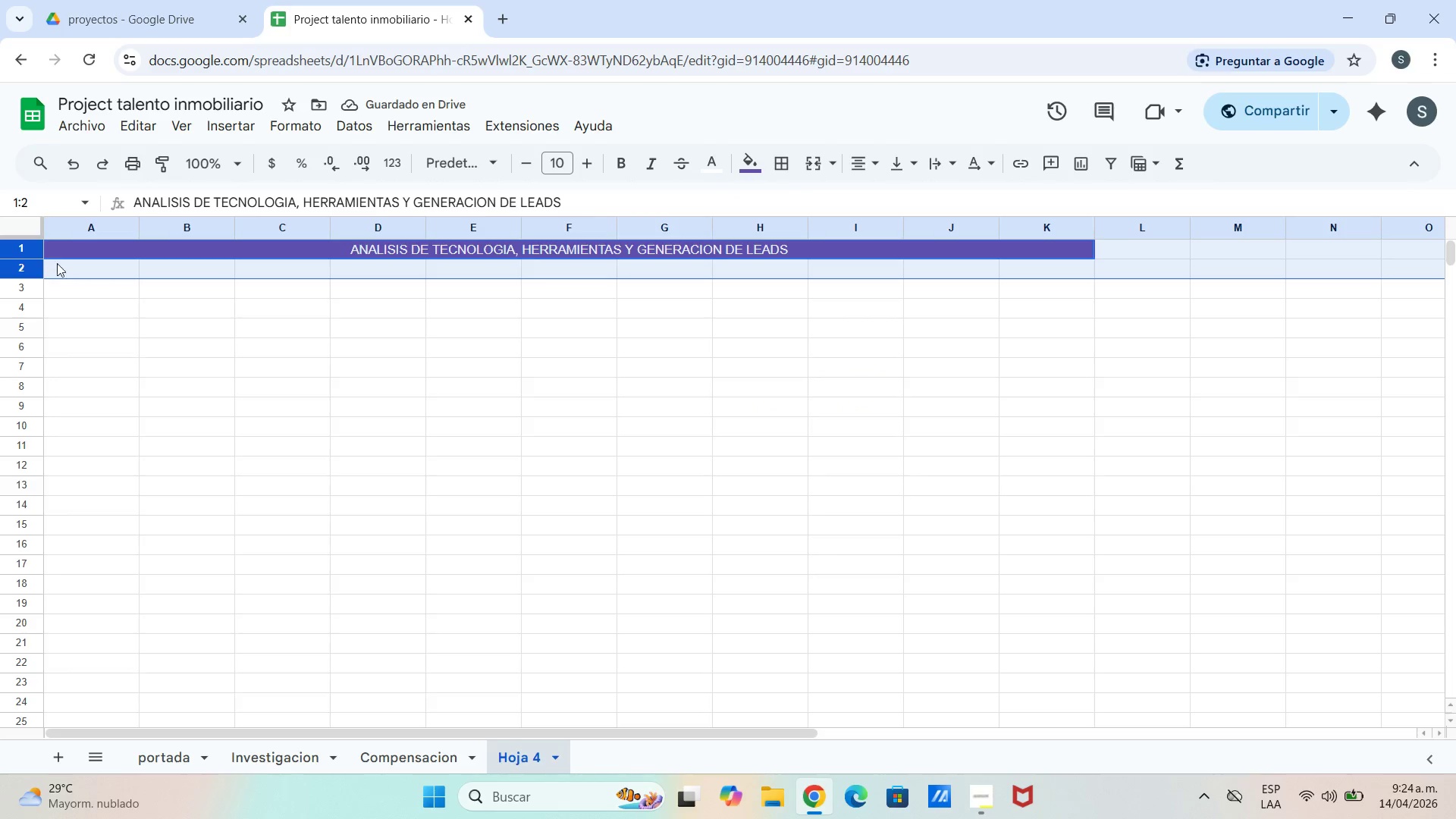 
left_click([54, 246])
 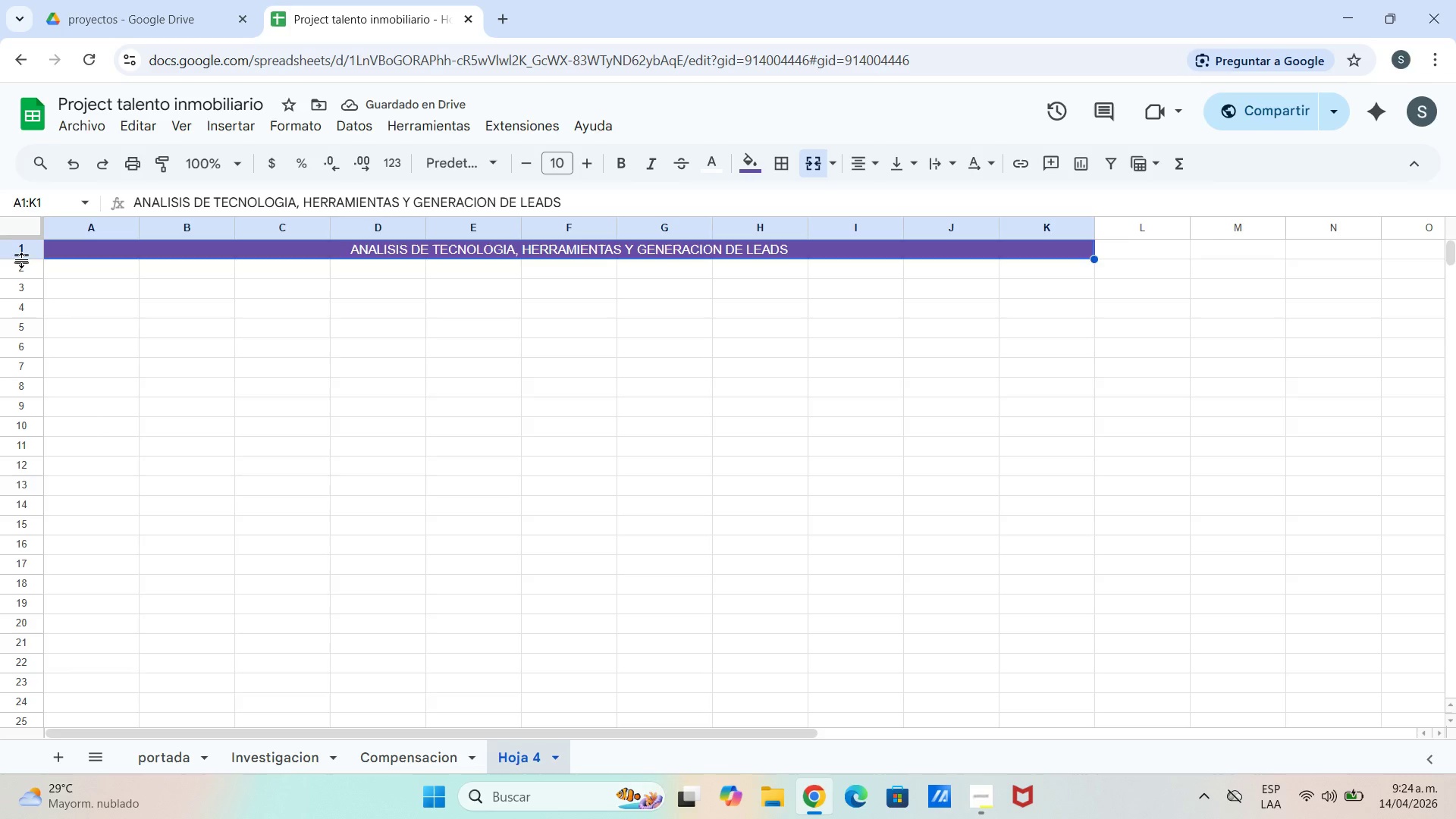 
left_click_drag(start_coordinate=[22, 260], to_coordinate=[27, 277])
 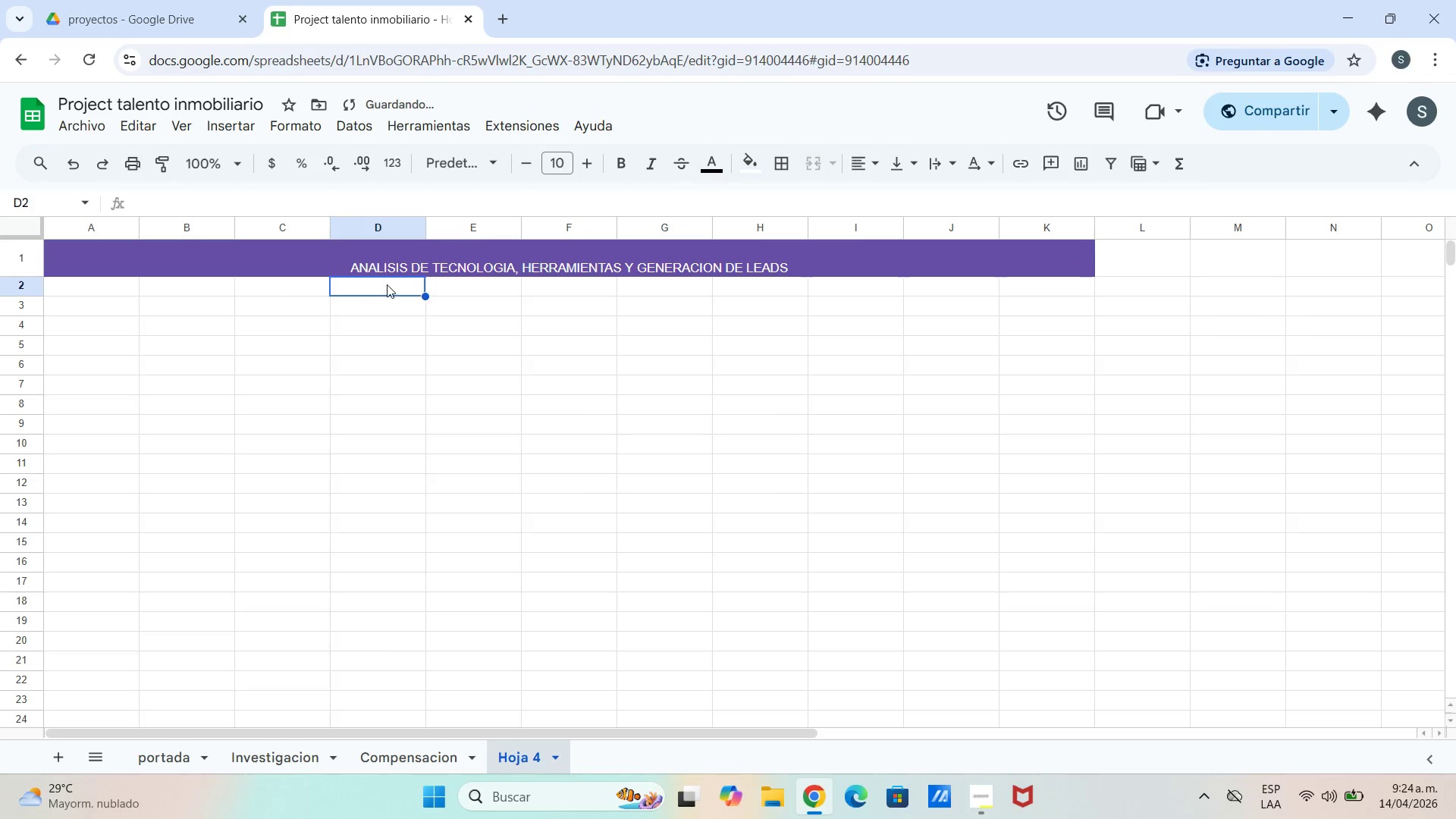 
double_click([413, 262])
 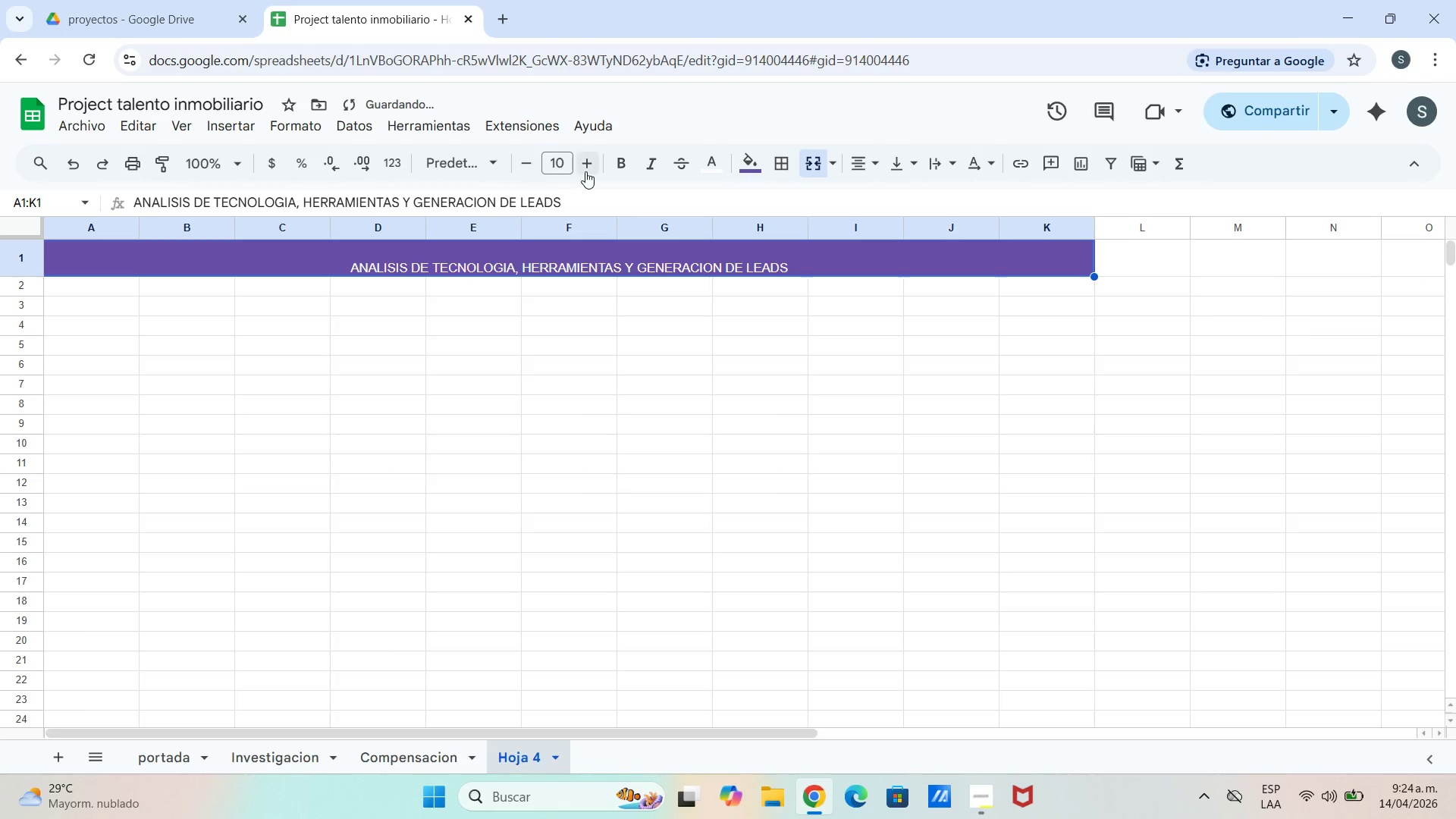 
double_click([587, 170])
 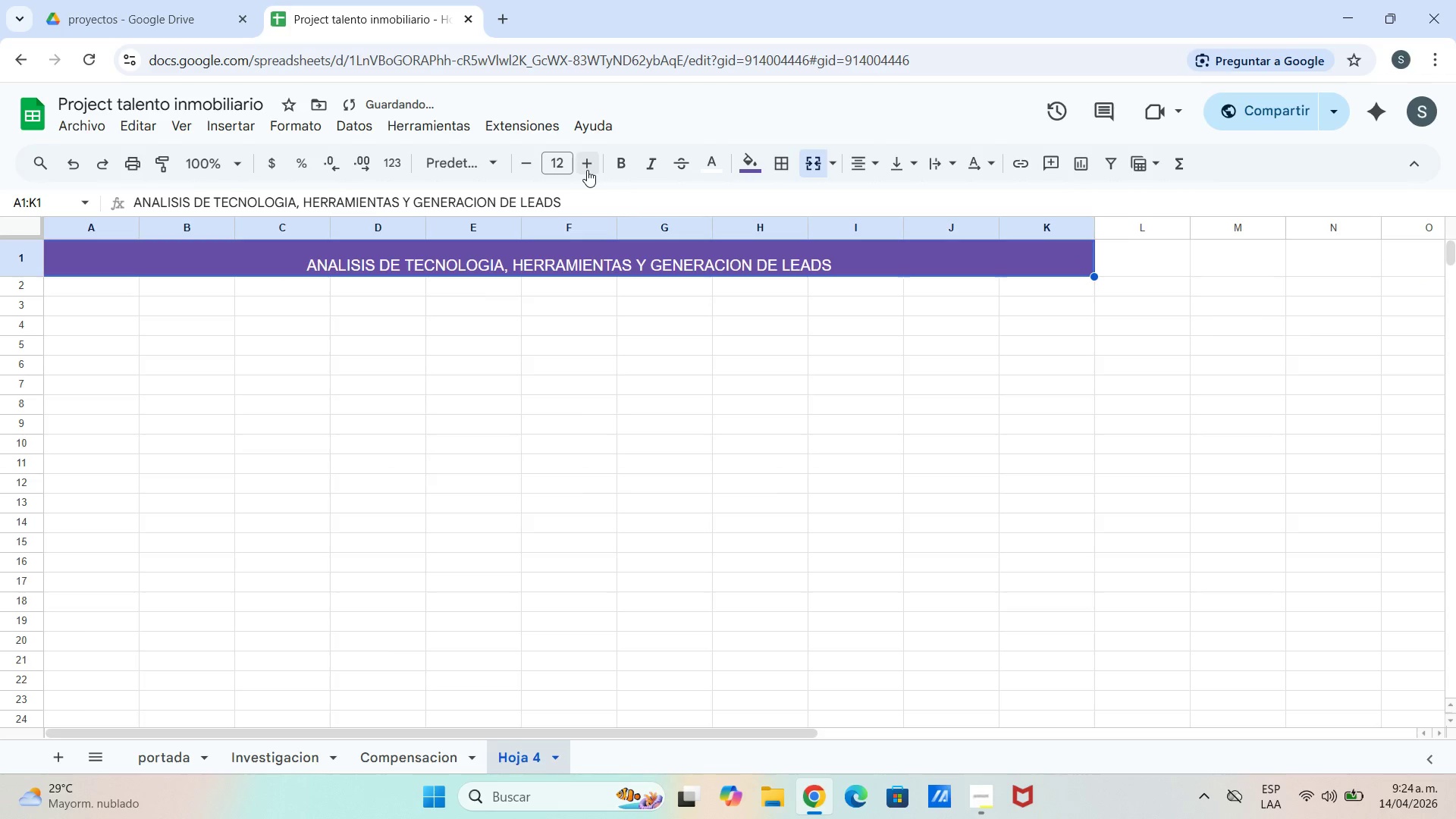 
double_click([587, 170])
 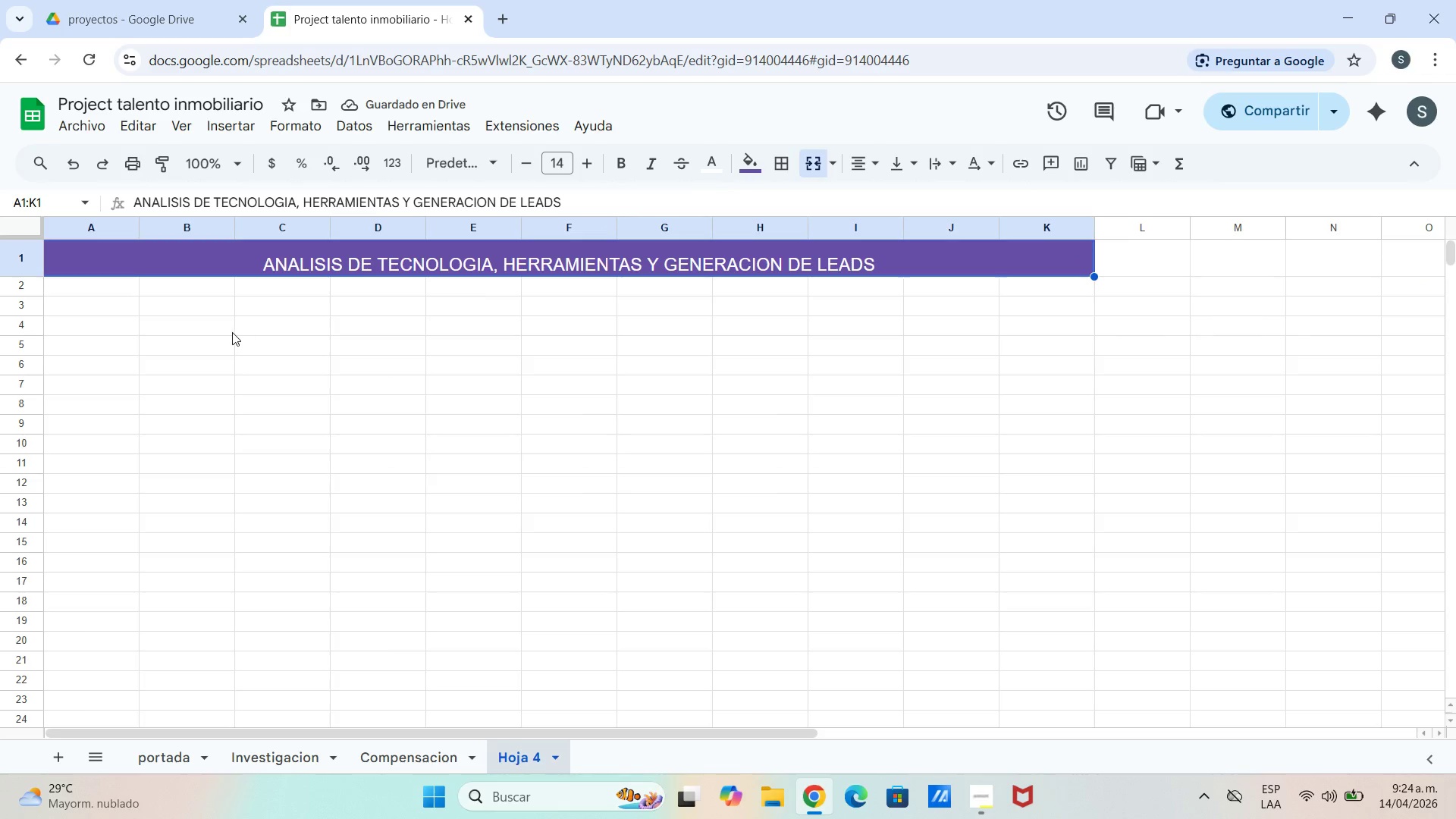 
wait(5.72)
 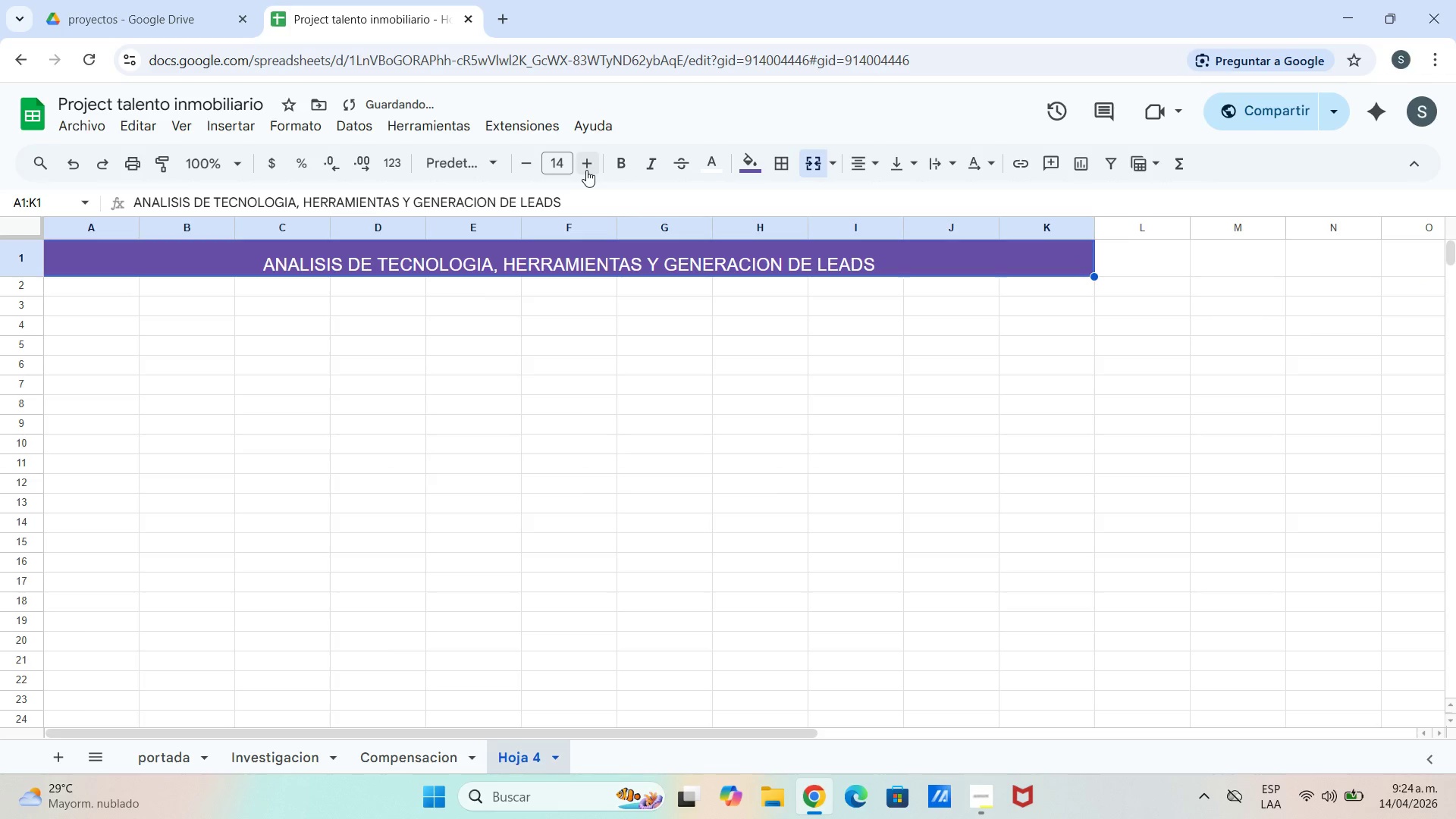 
left_click([100, 290])
 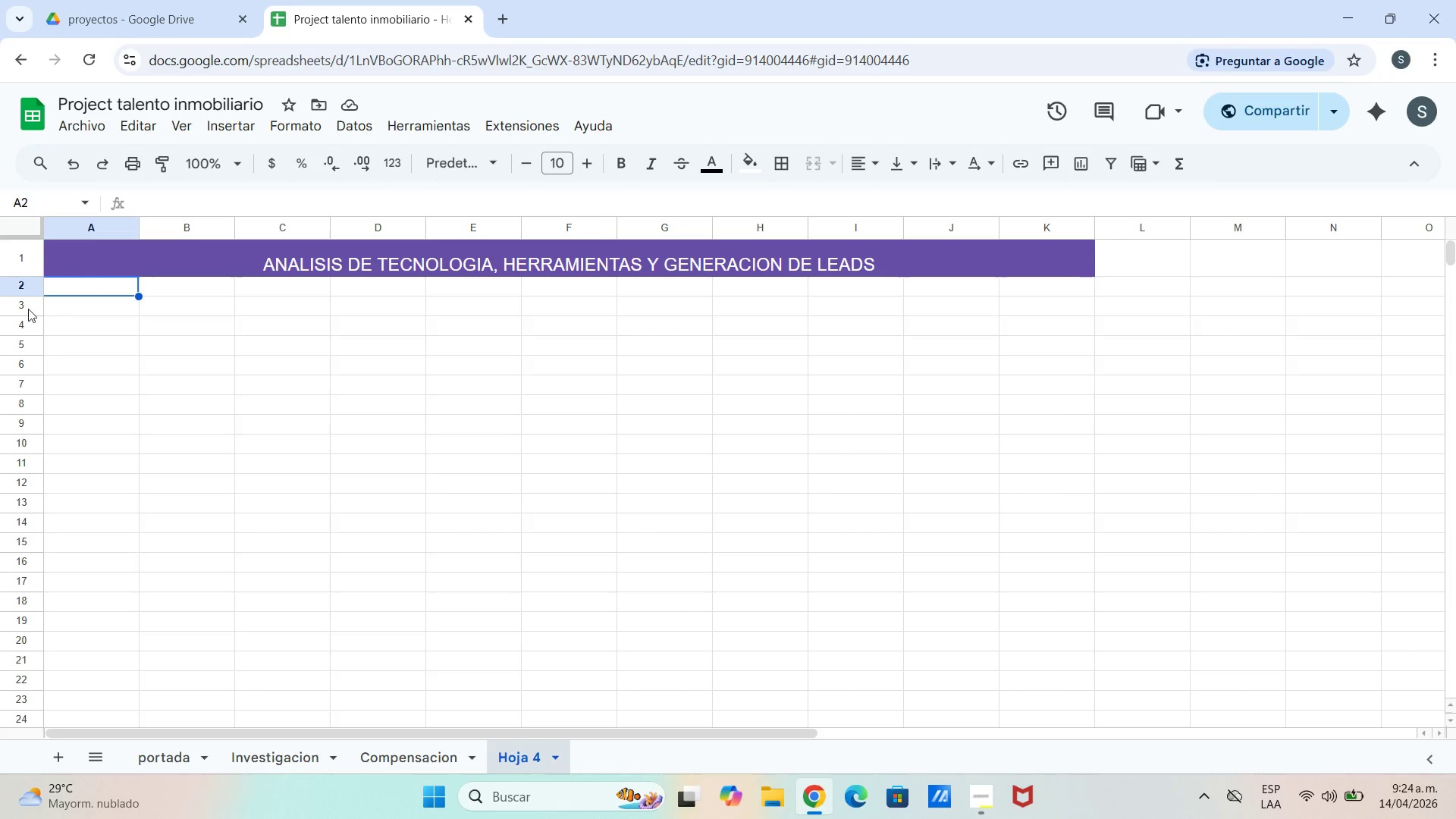 
left_click_drag(start_coordinate=[22, 300], to_coordinate=[27, 322])
 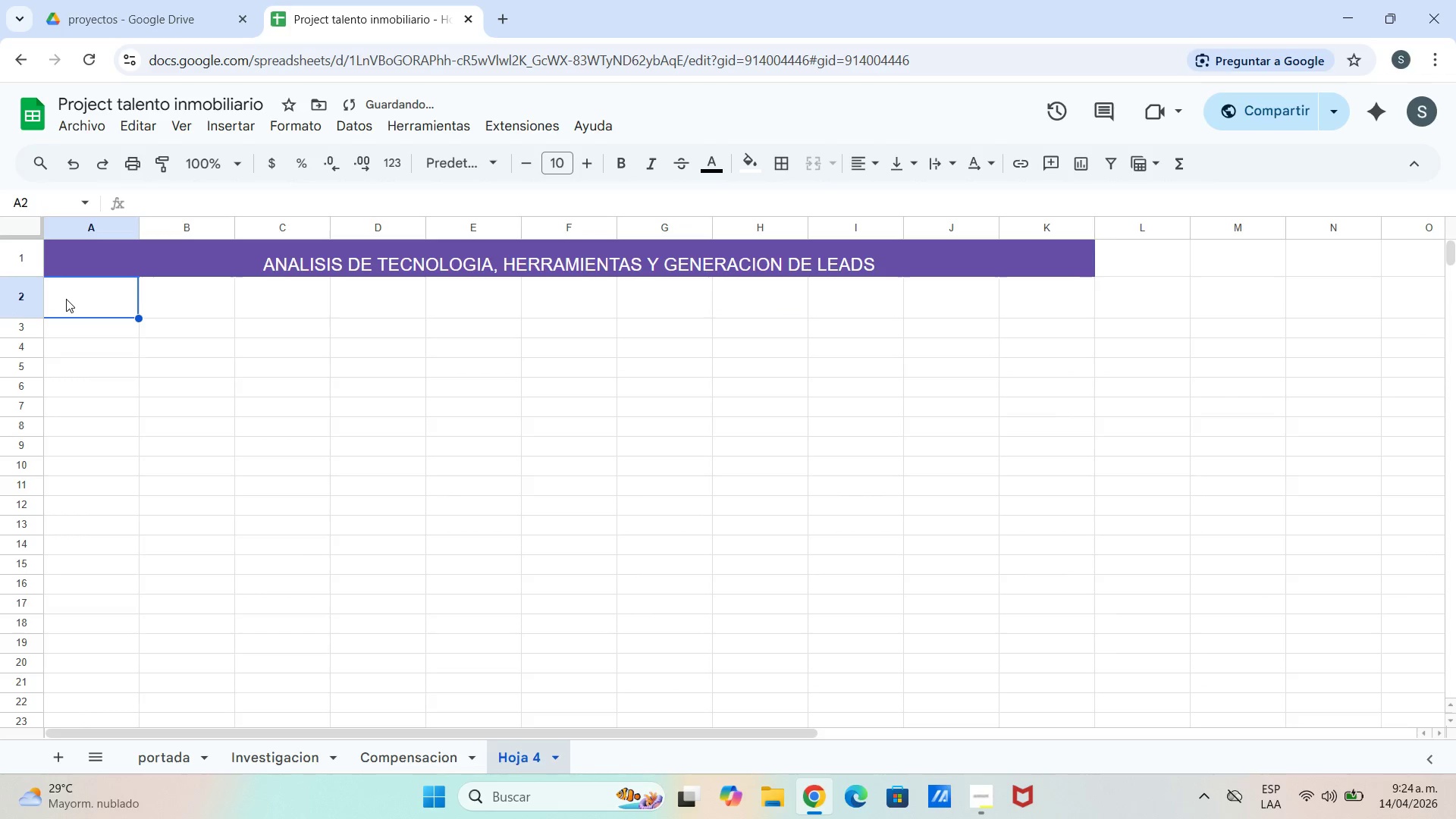 
double_click([66, 299])
 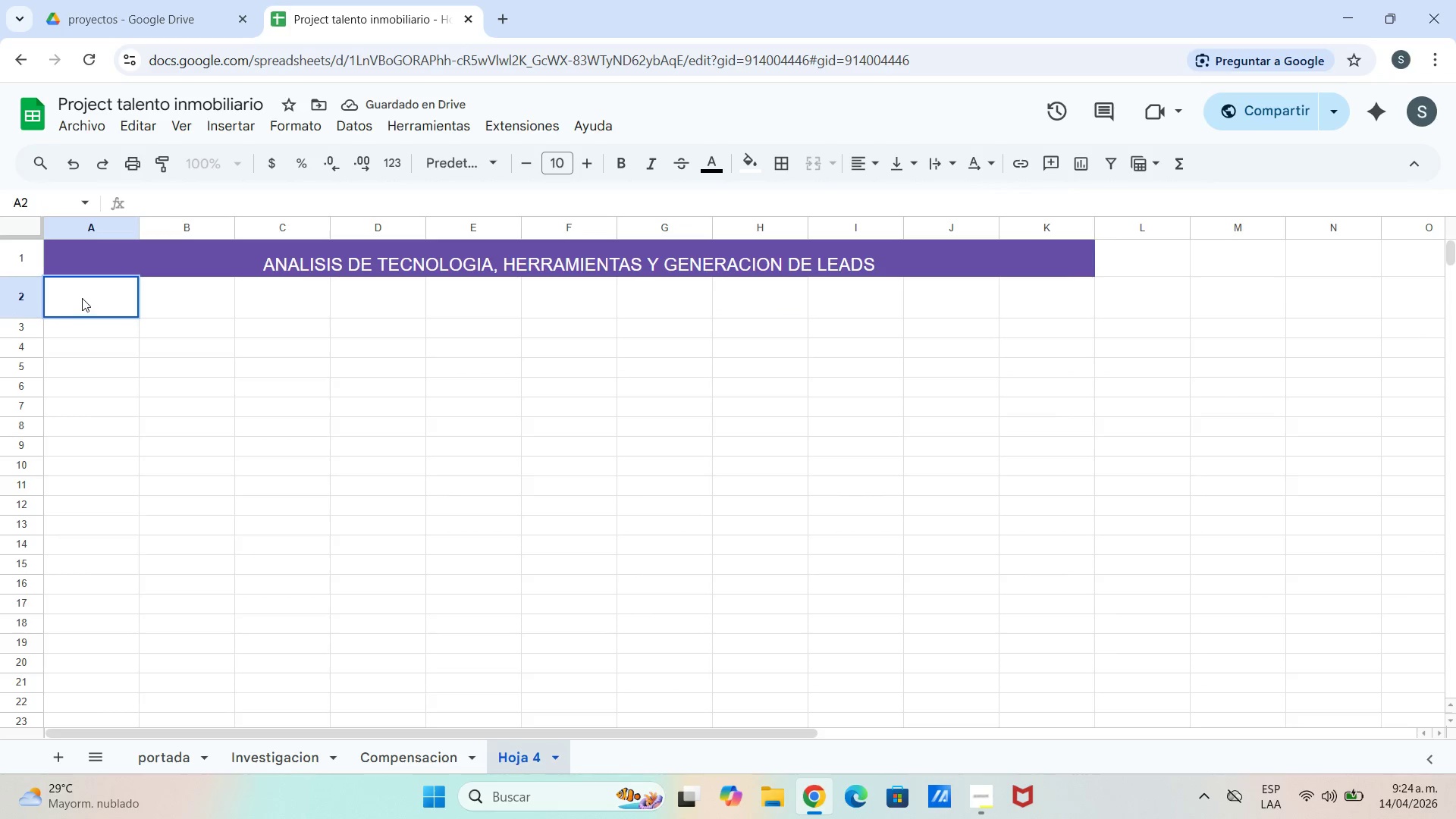 
type(Agencia)
 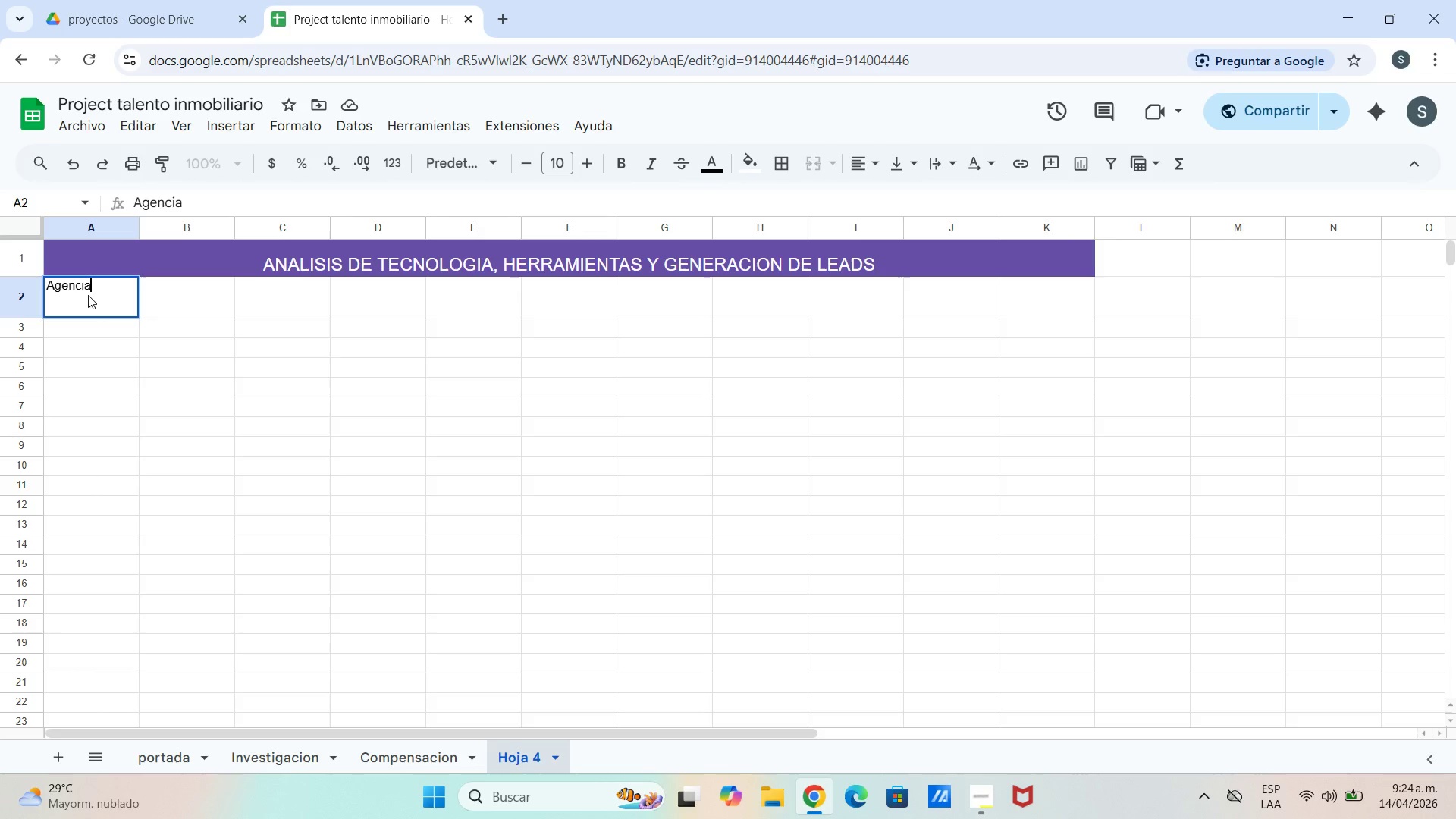 
key(ArrowRight)
 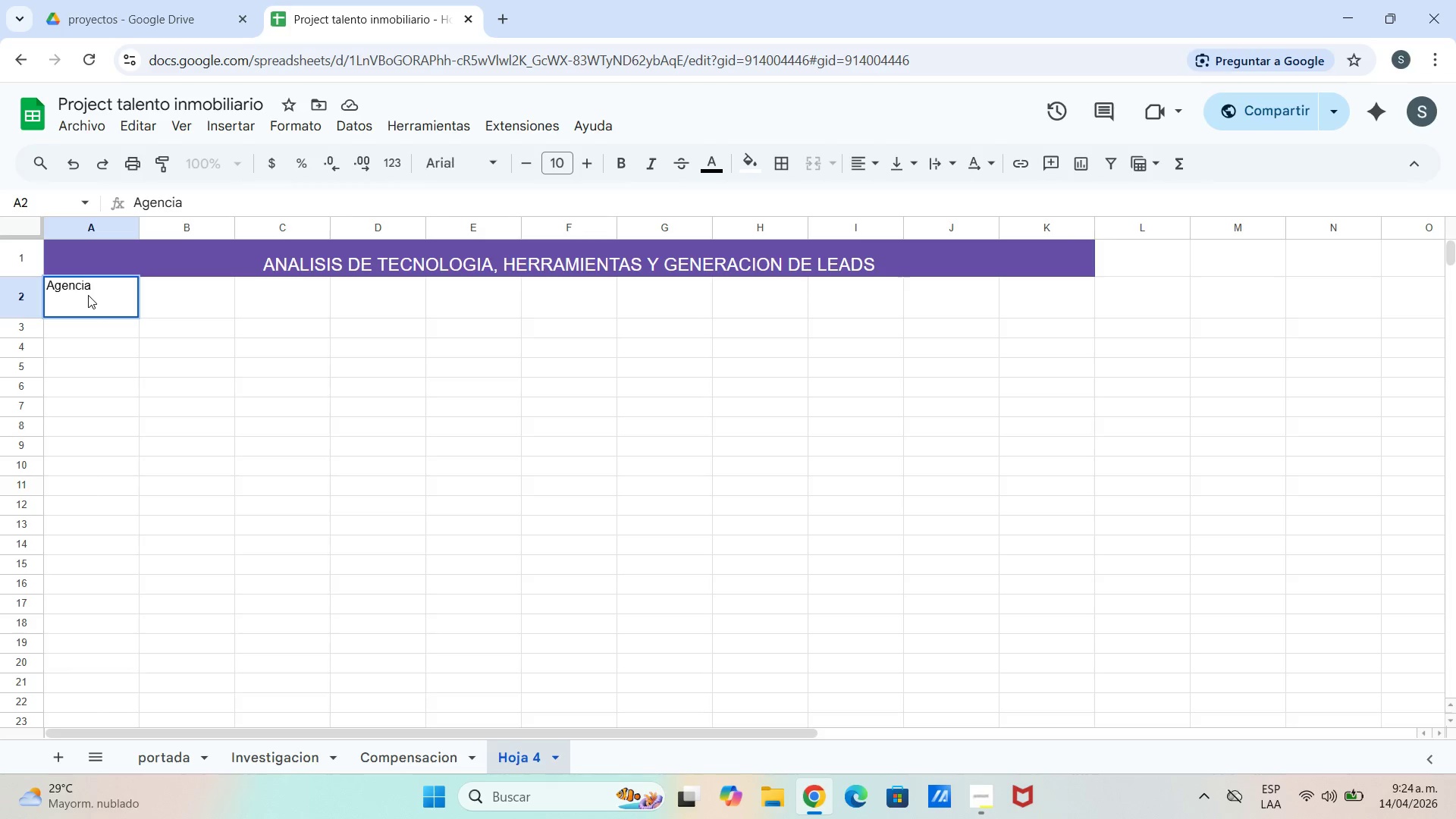 
key(ArrowRight)
 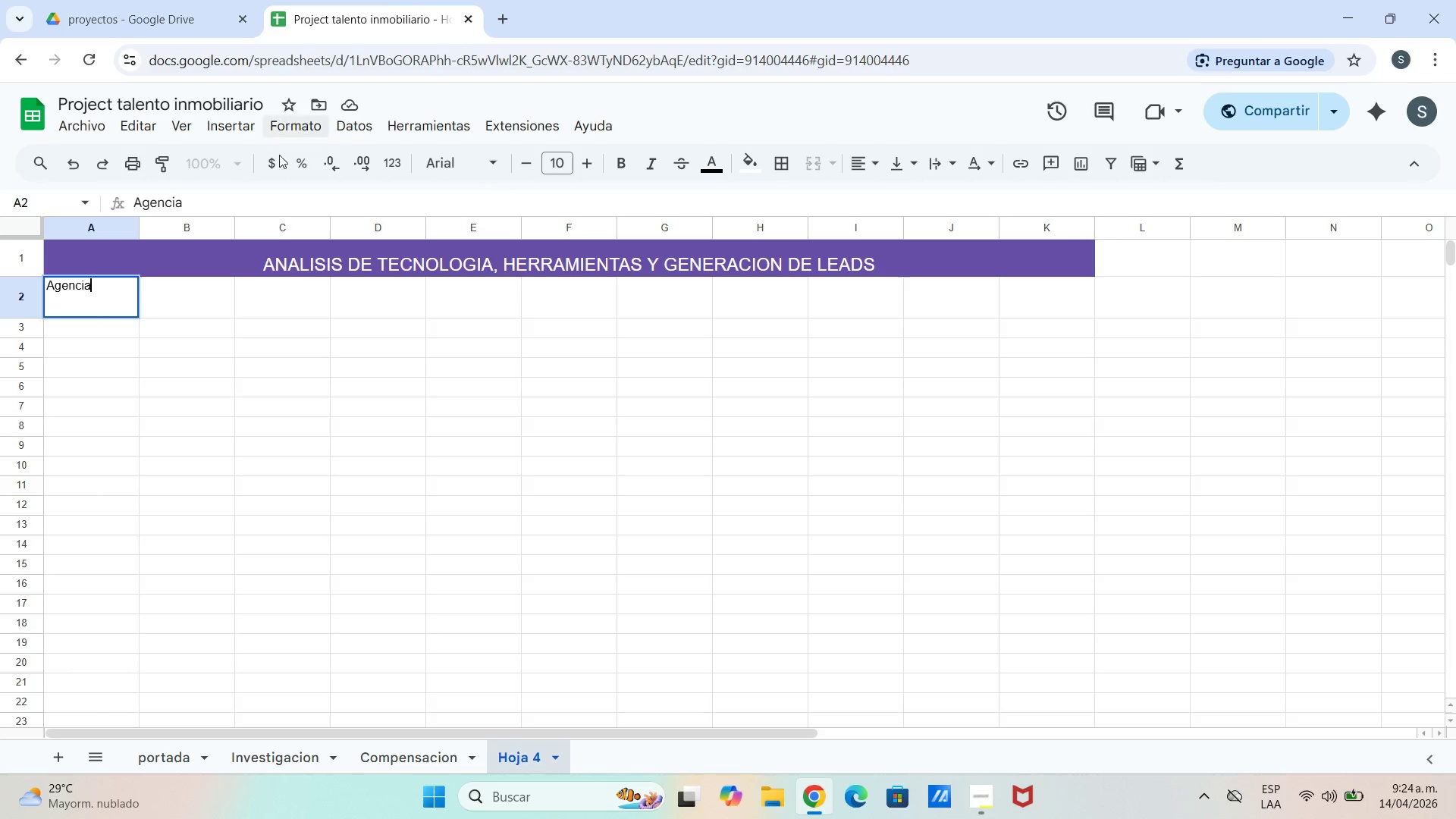 
left_click([199, 288])
 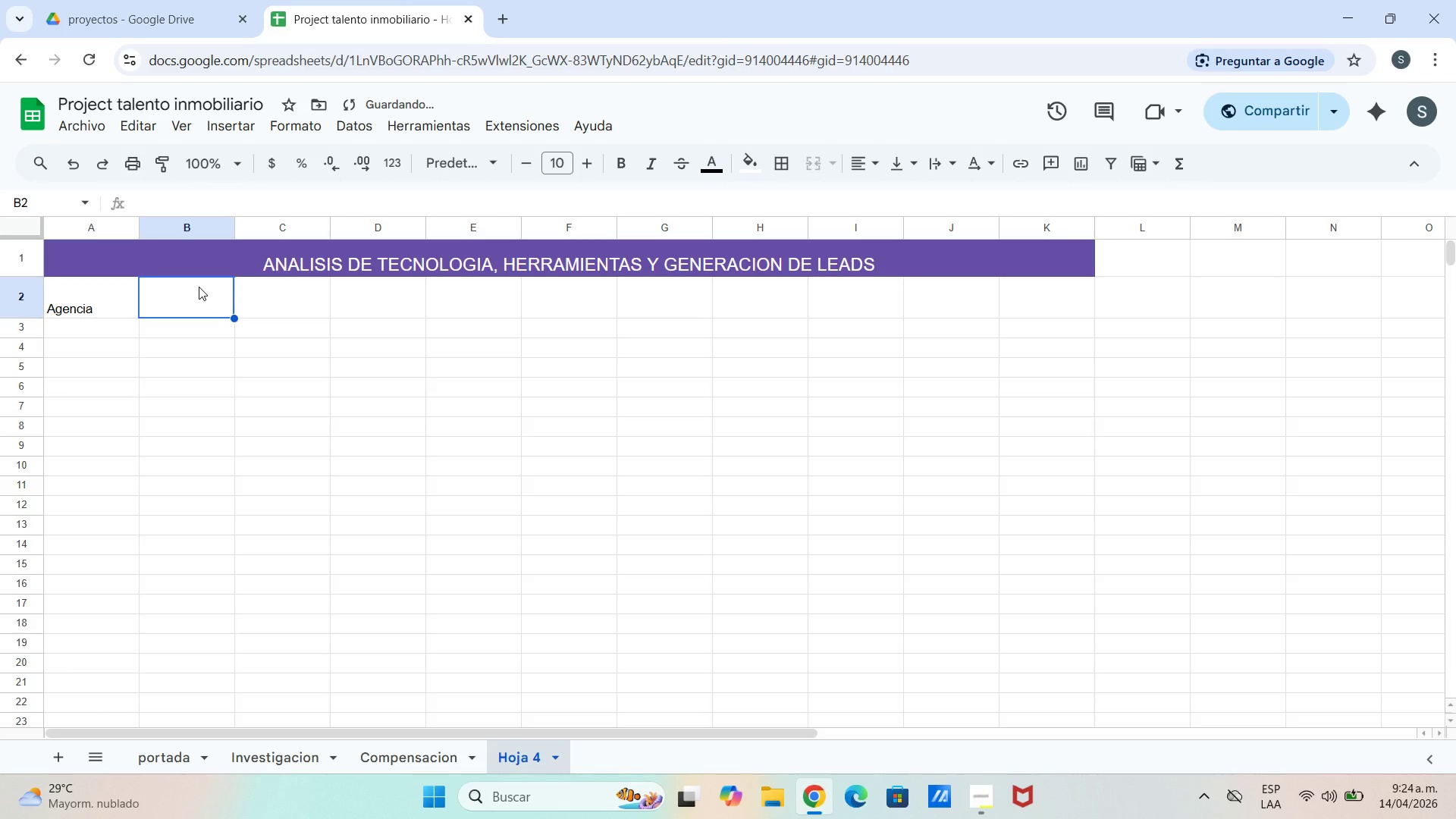 
left_click([199, 287])
 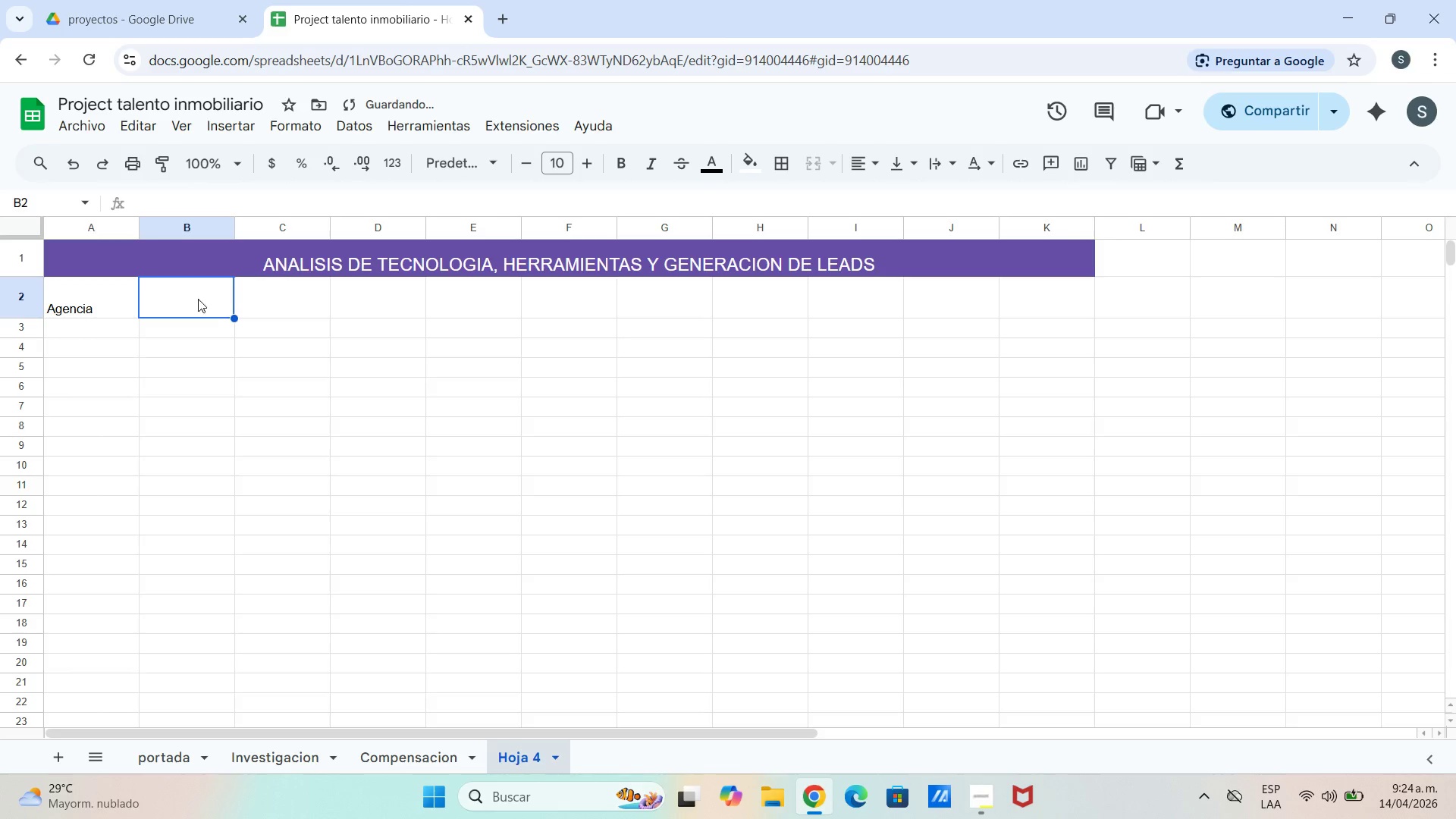 
double_click([198, 300])
 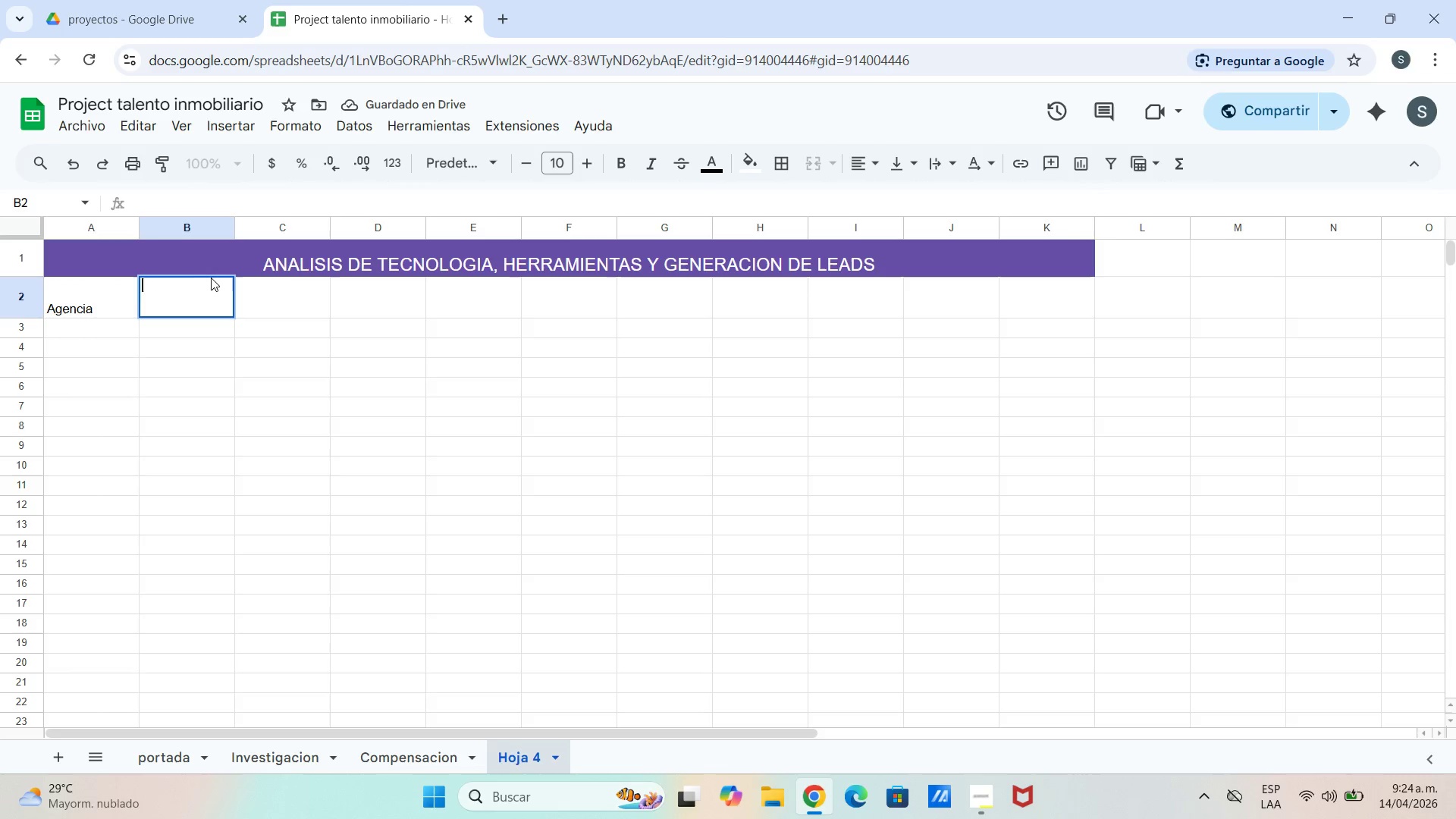 
type(tipo)
 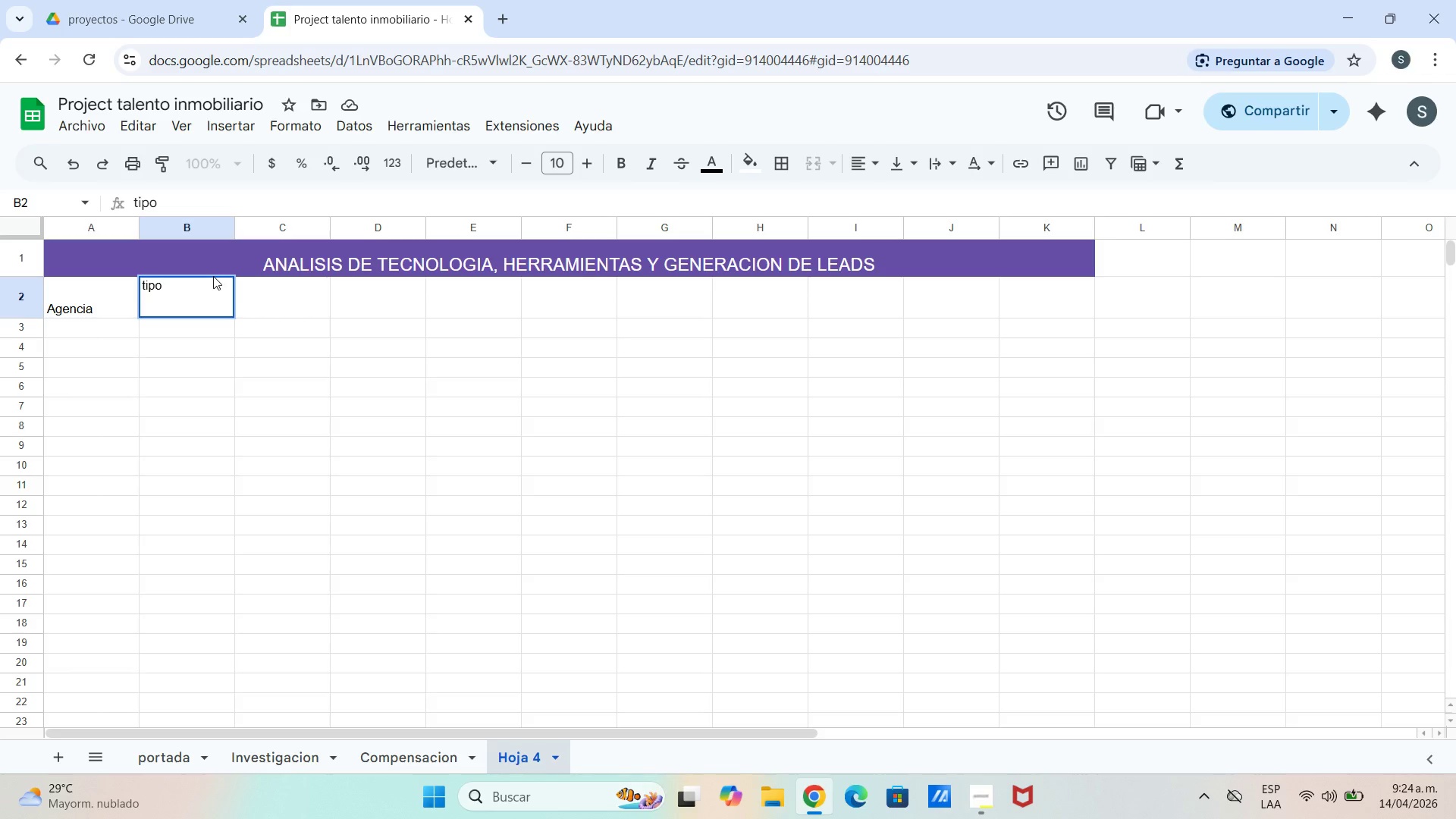 
key(ArrowRight)
 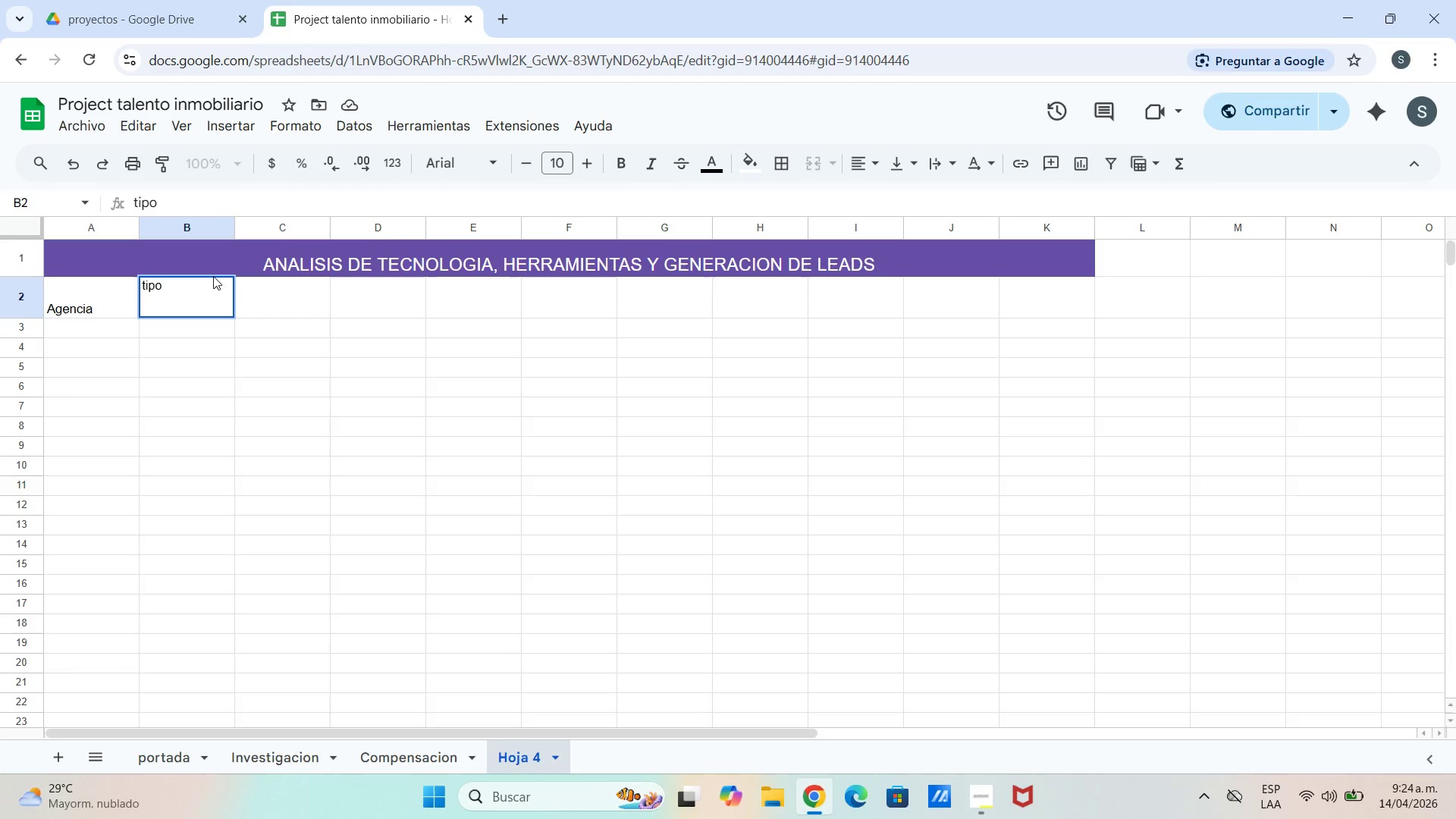 
key(ArrowRight)
 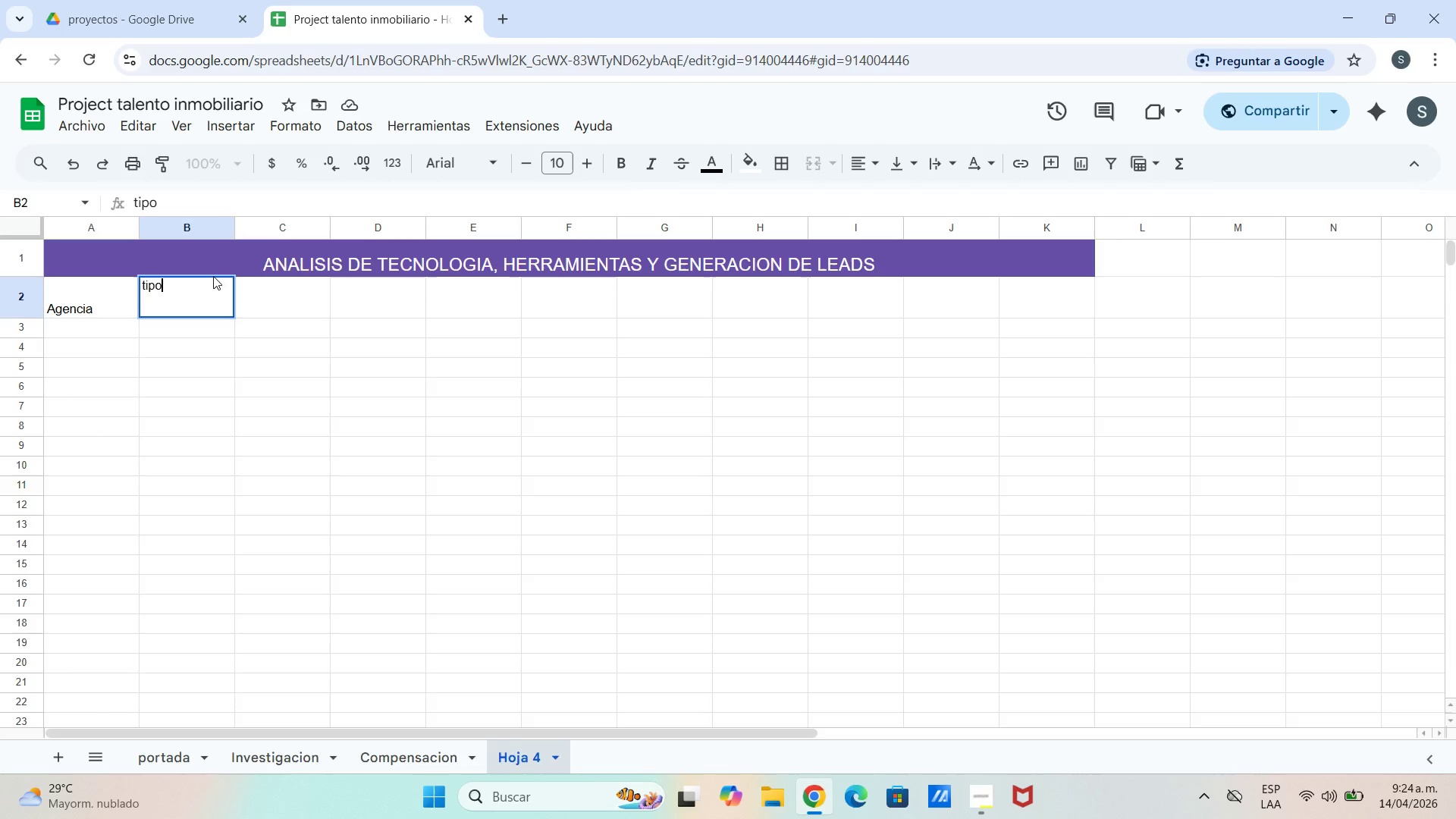 
key(ArrowRight)
 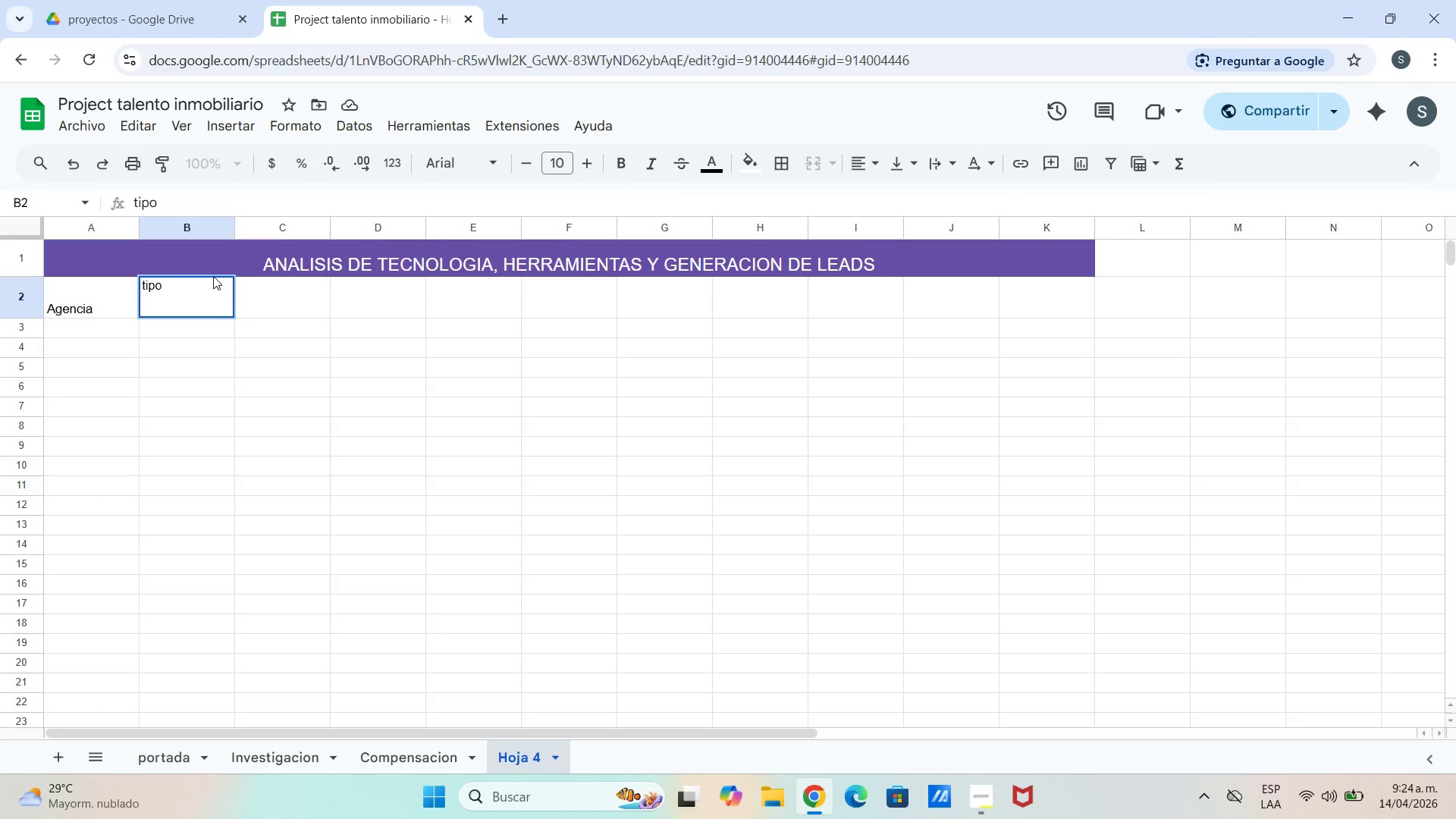 
key(ArrowRight)
 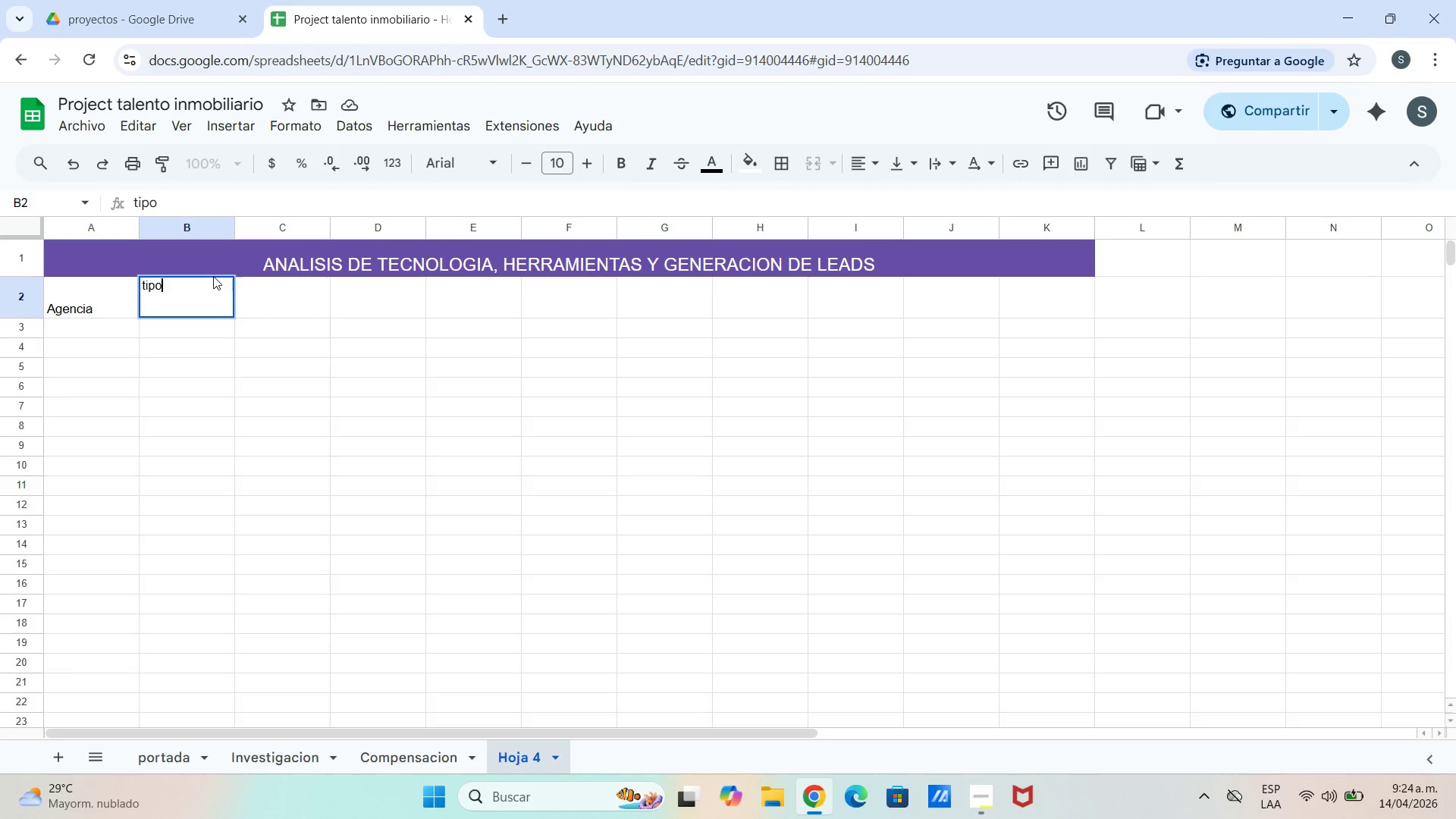 
key(Slash)
 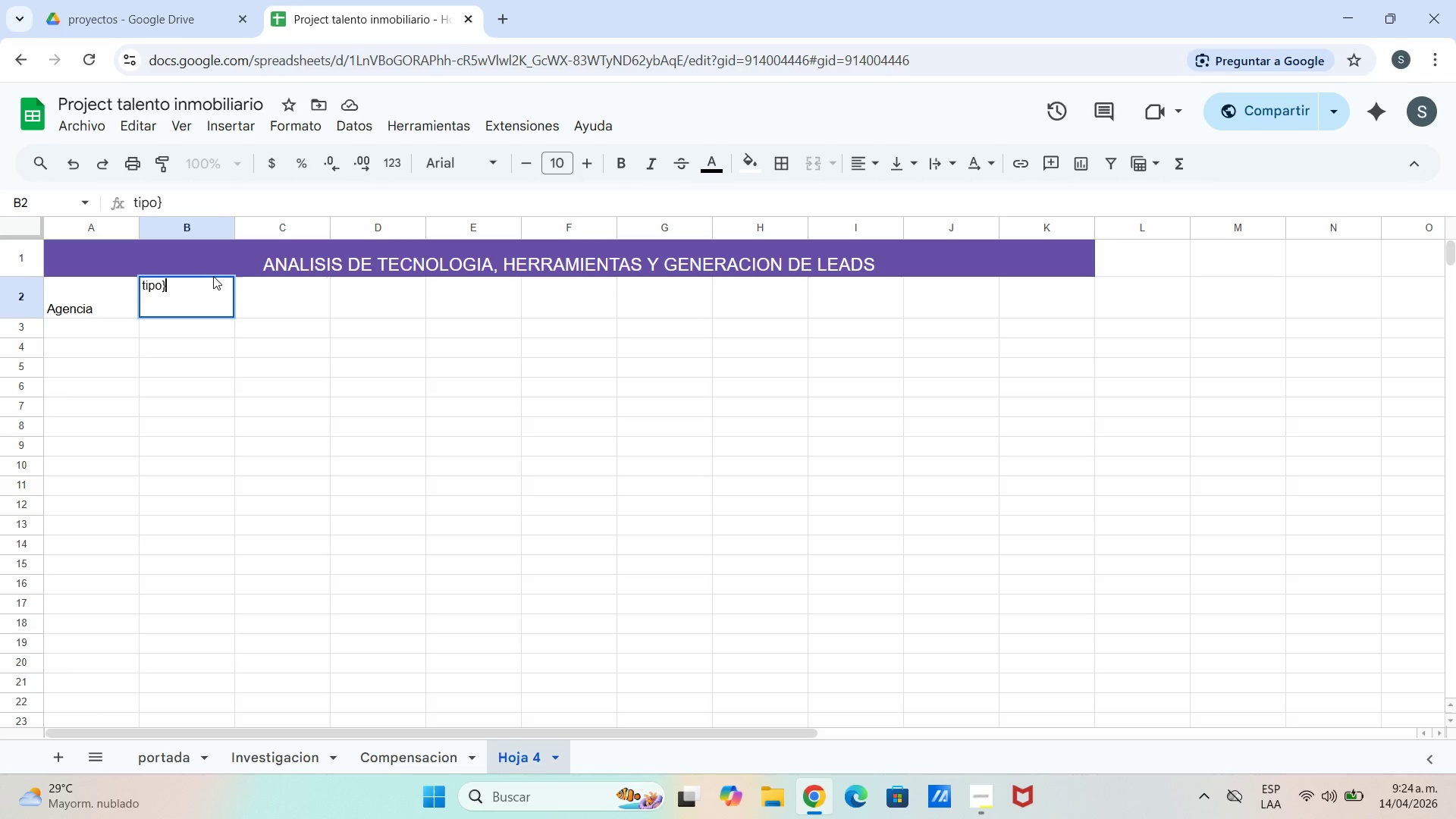 
key(Backspace)
 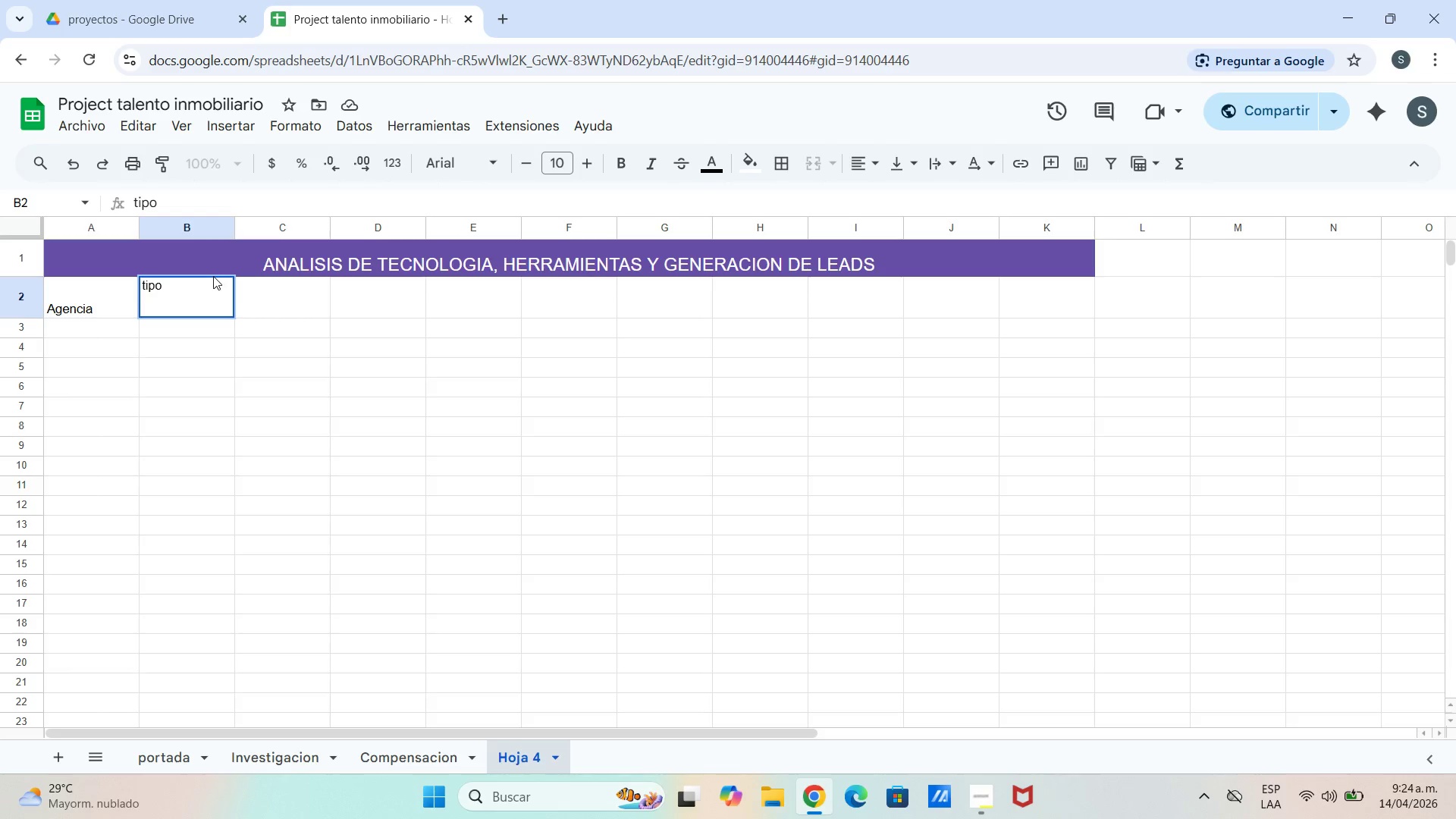 
key(Enter)
 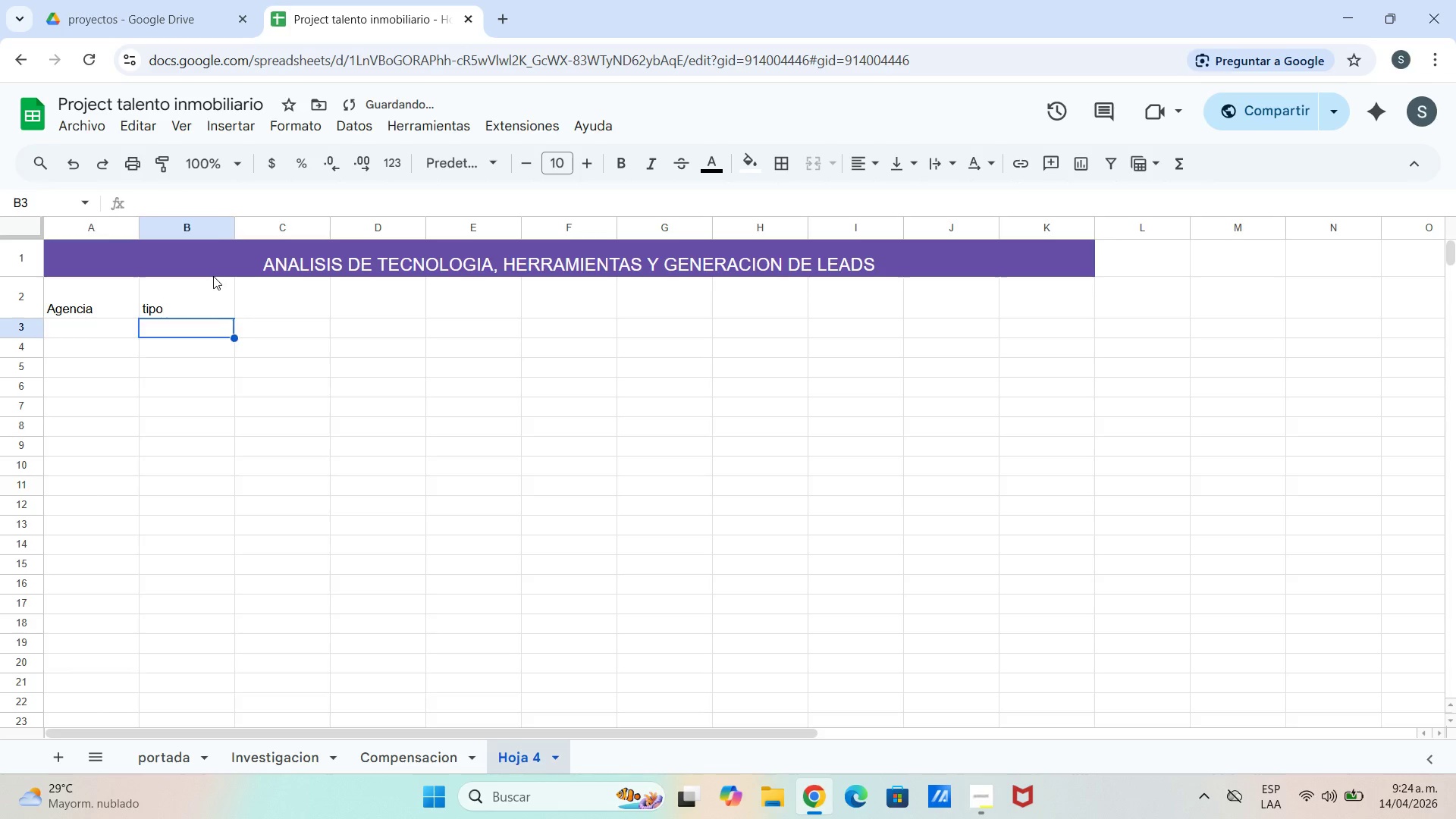 
key(ArrowRight)
 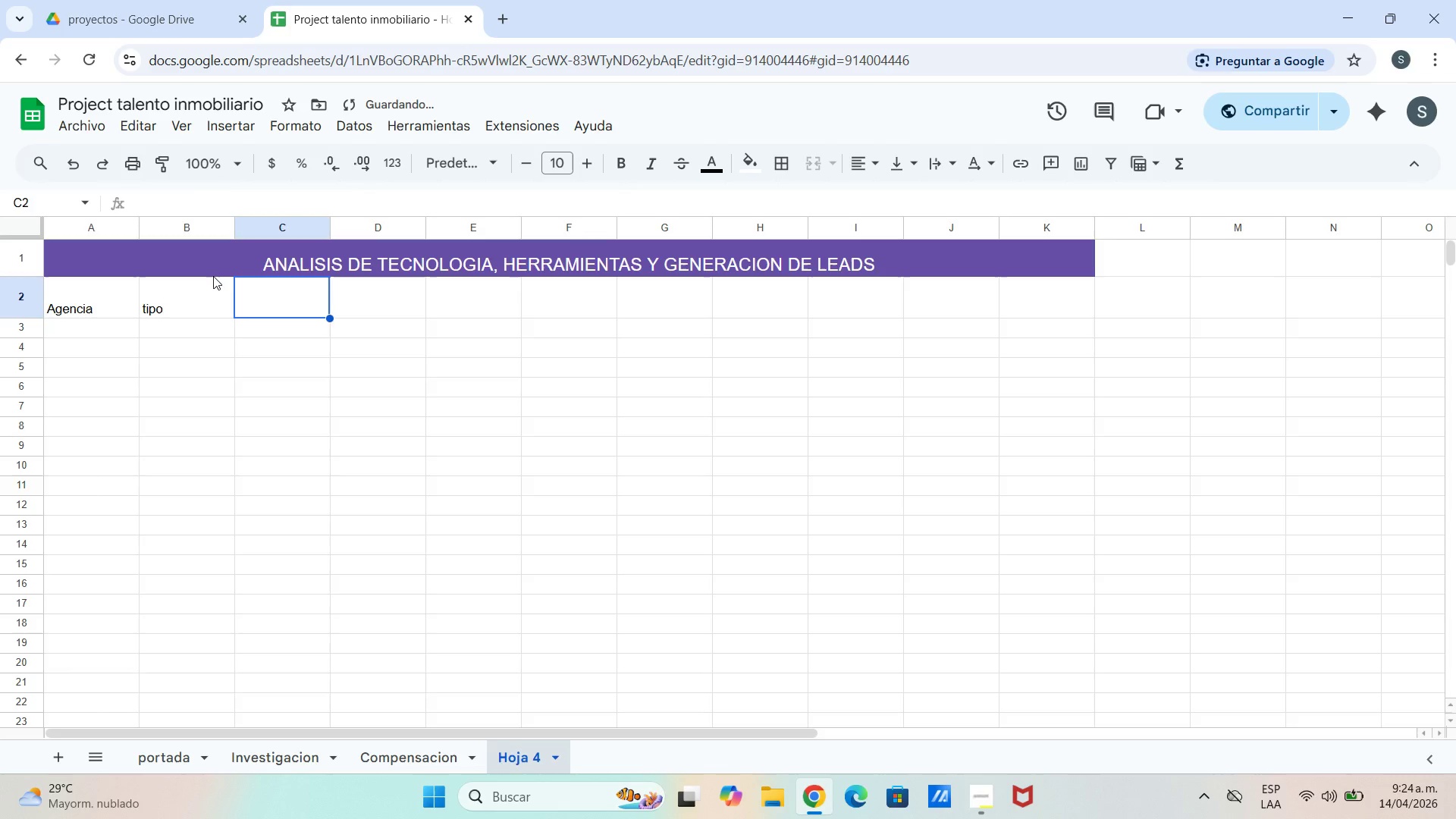 
key(ArrowUp)
 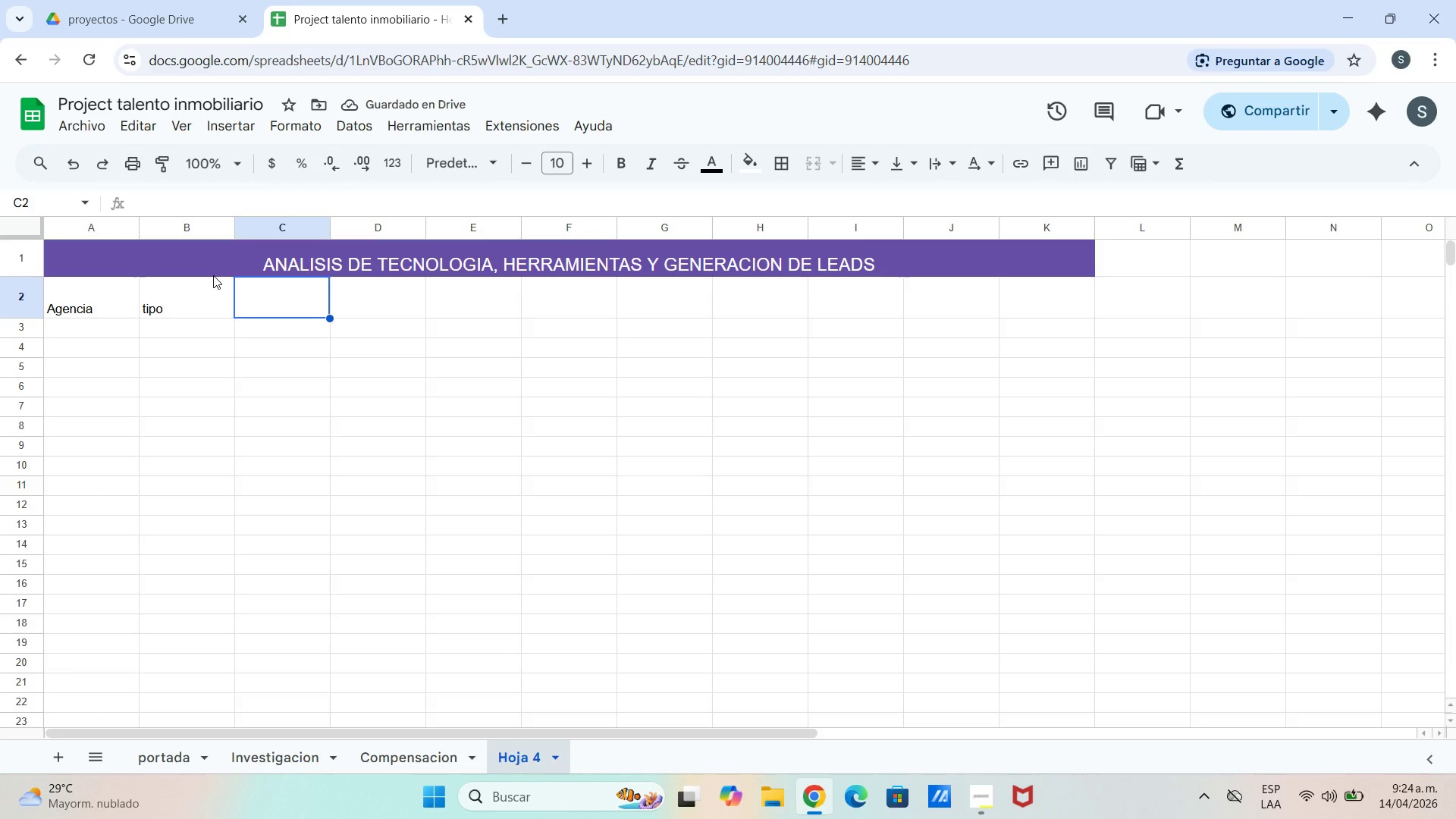 
type(CRM&Plataforma)
 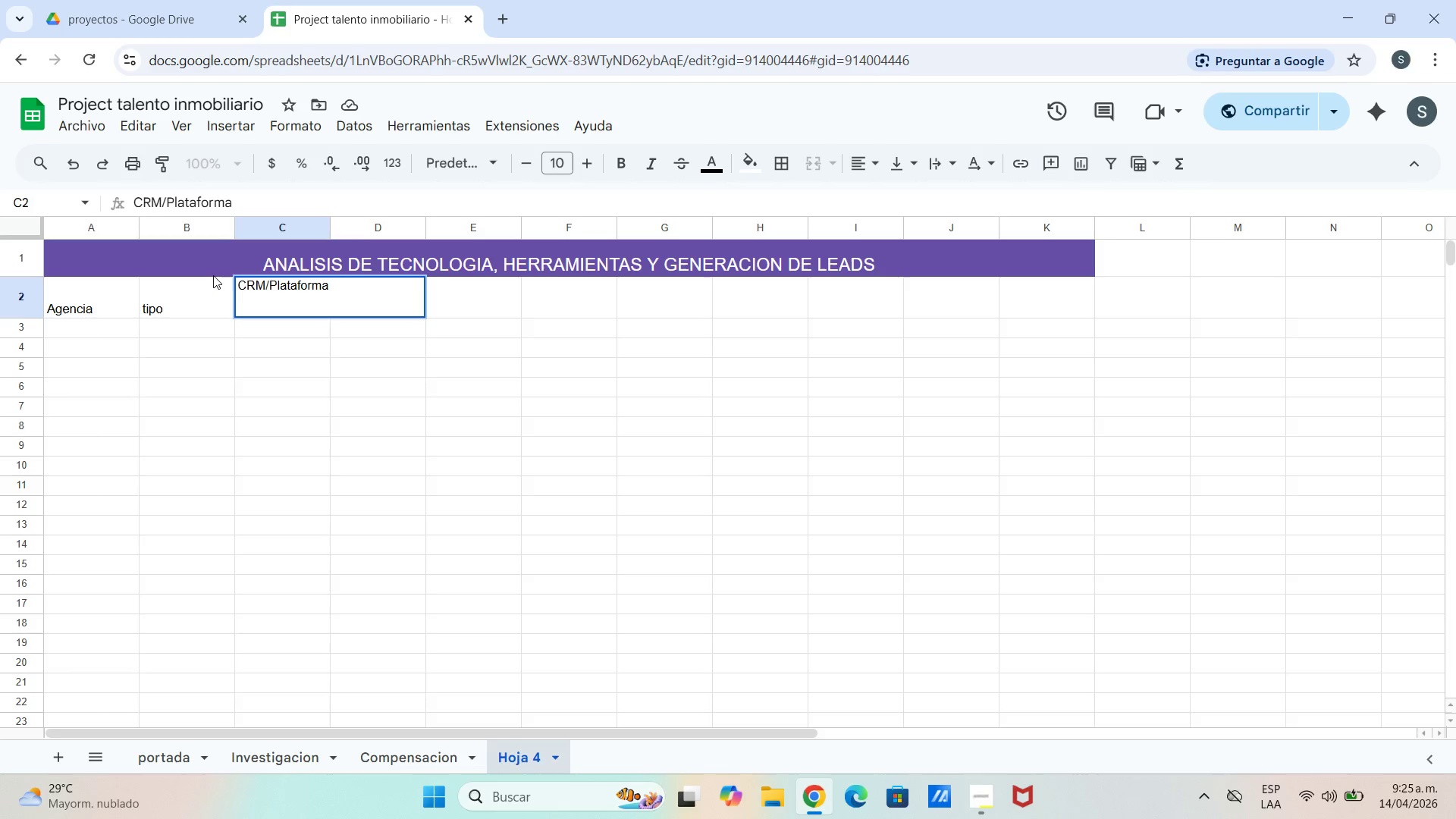 
key(ArrowRight)
 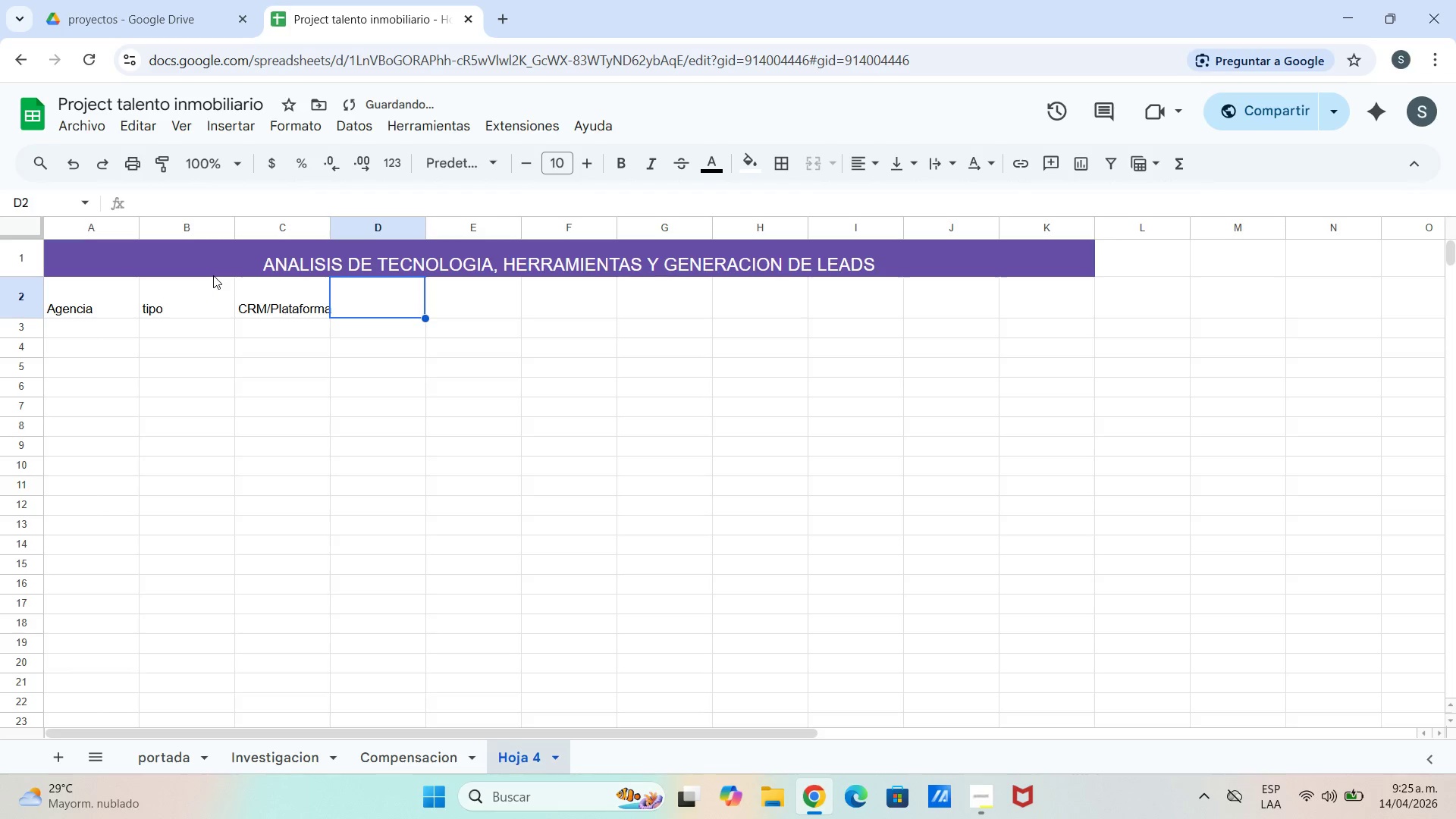 
type(Lea)
key(Backspace)
type(ads )
key(Backspace)
type(&mes)
 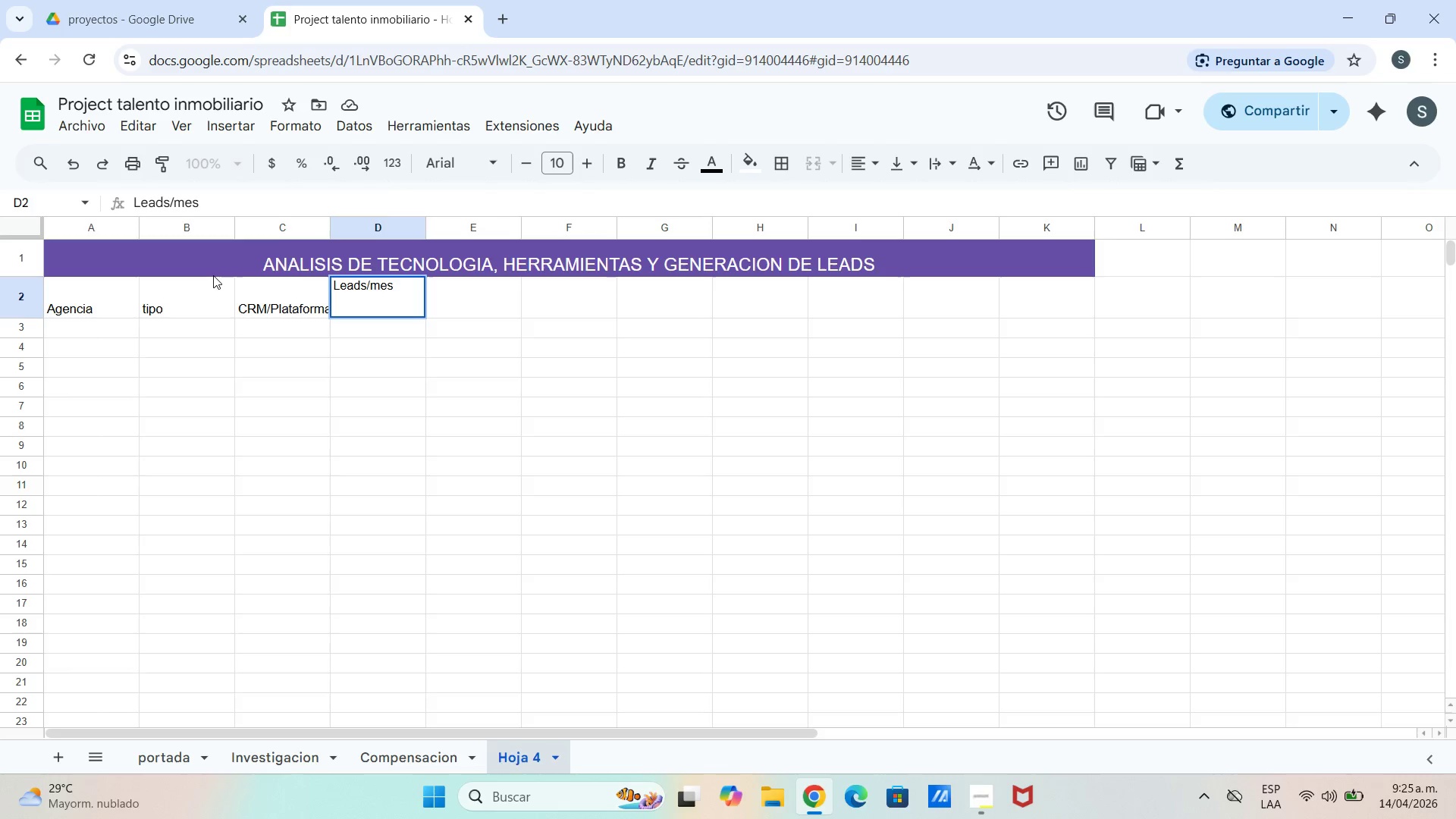 
key(Control+Enter)
 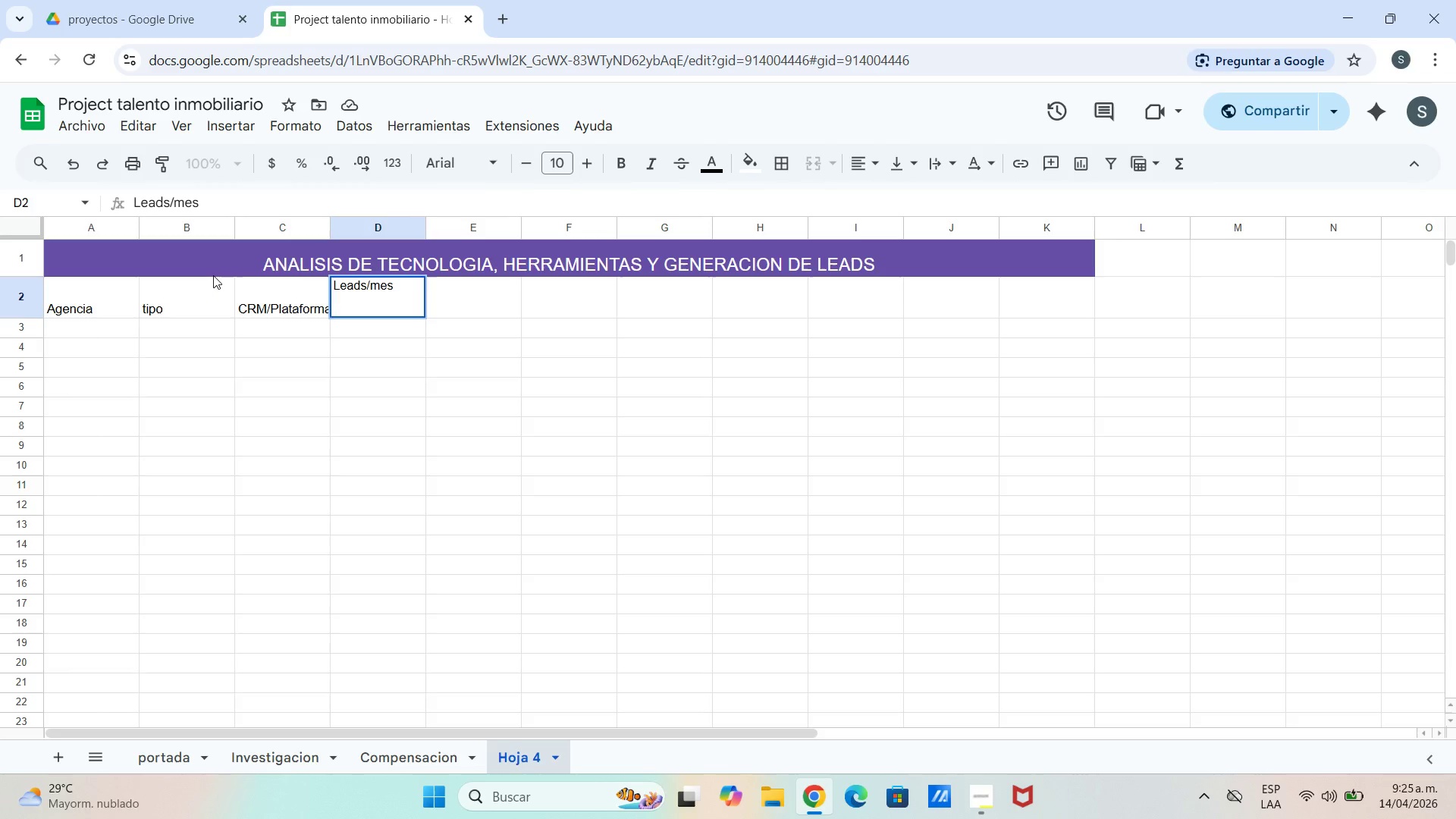 
type(*Aprox()
 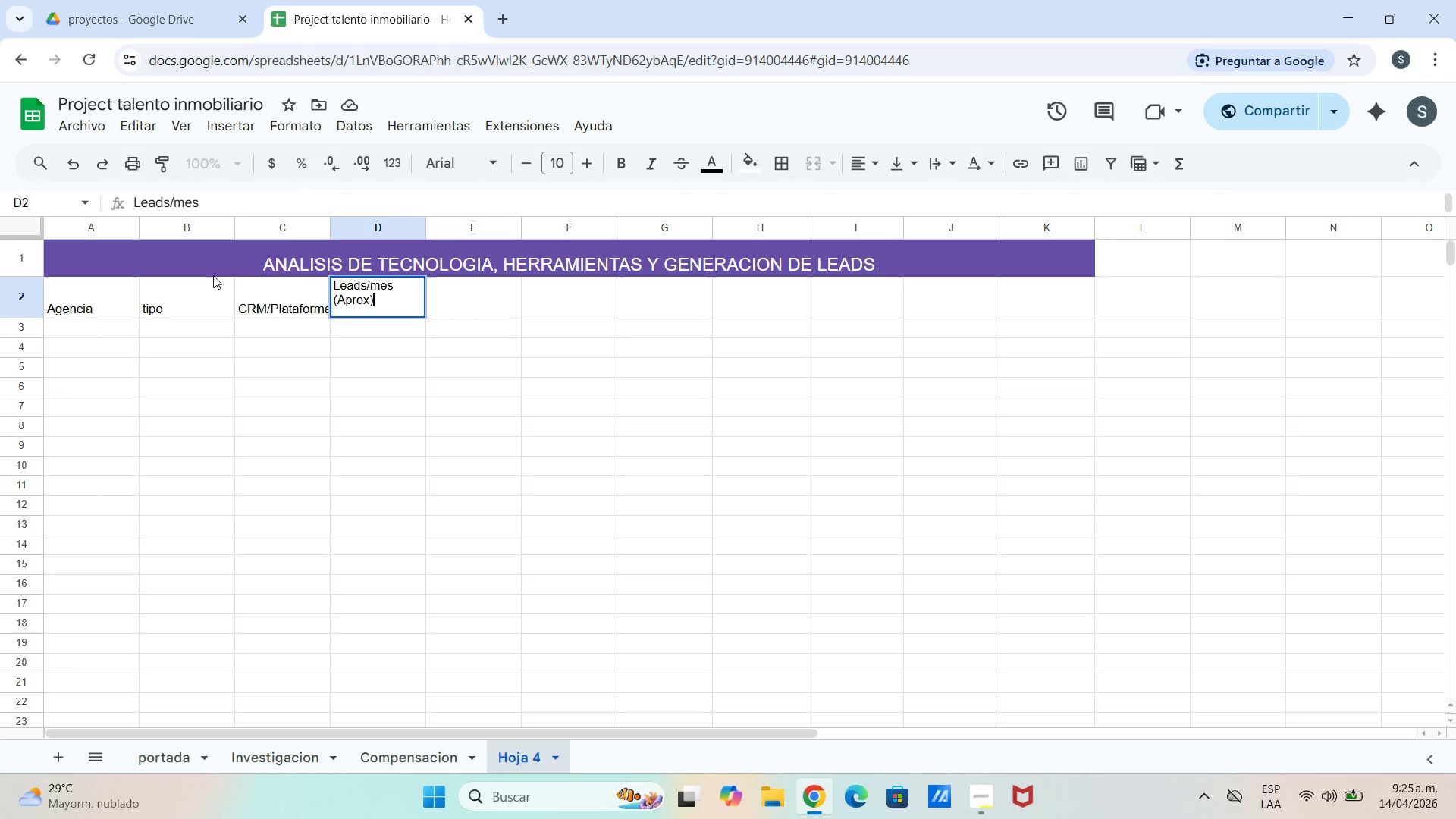 
key(ArrowRight)
 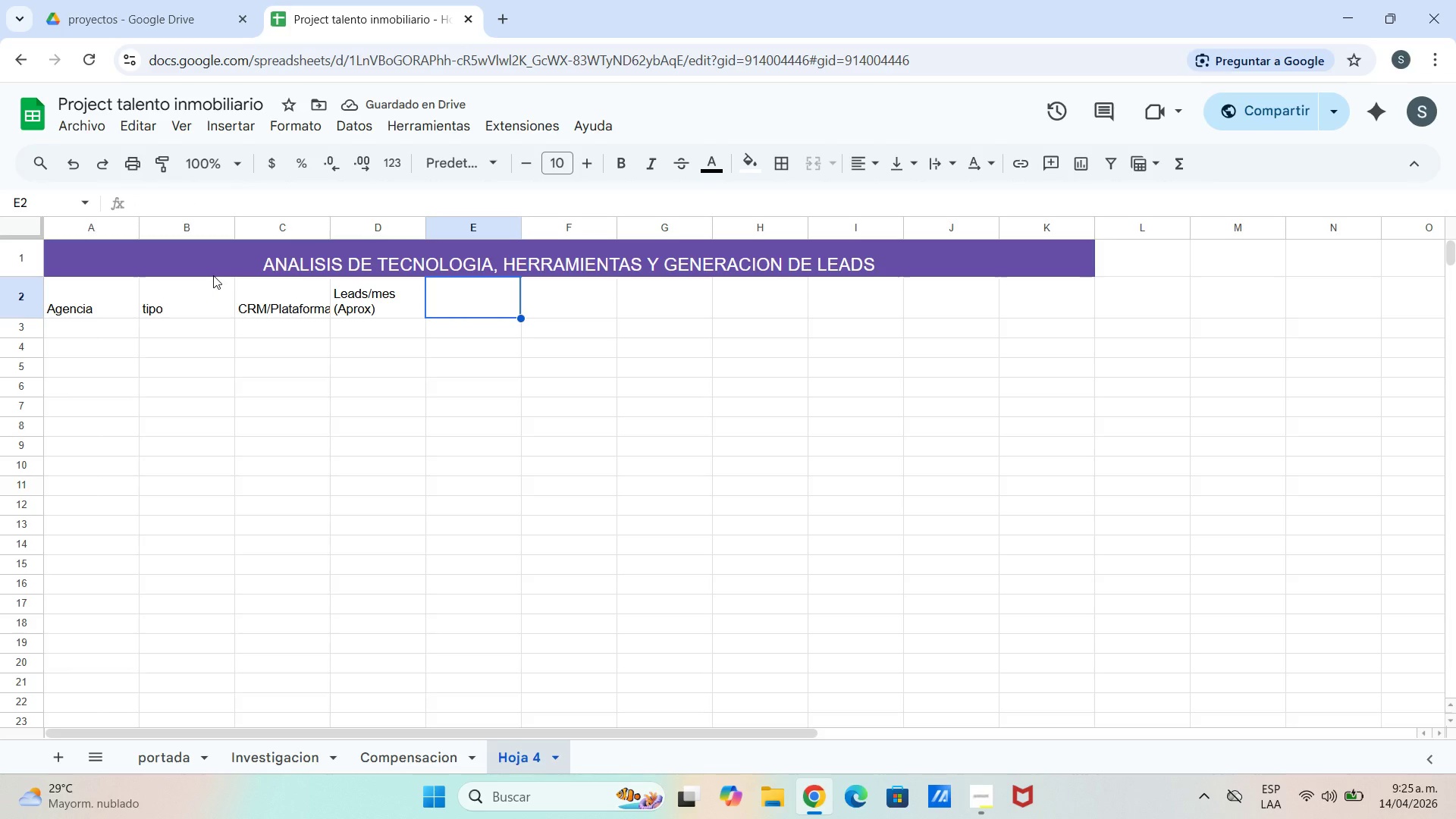 
type(Mentoria)
 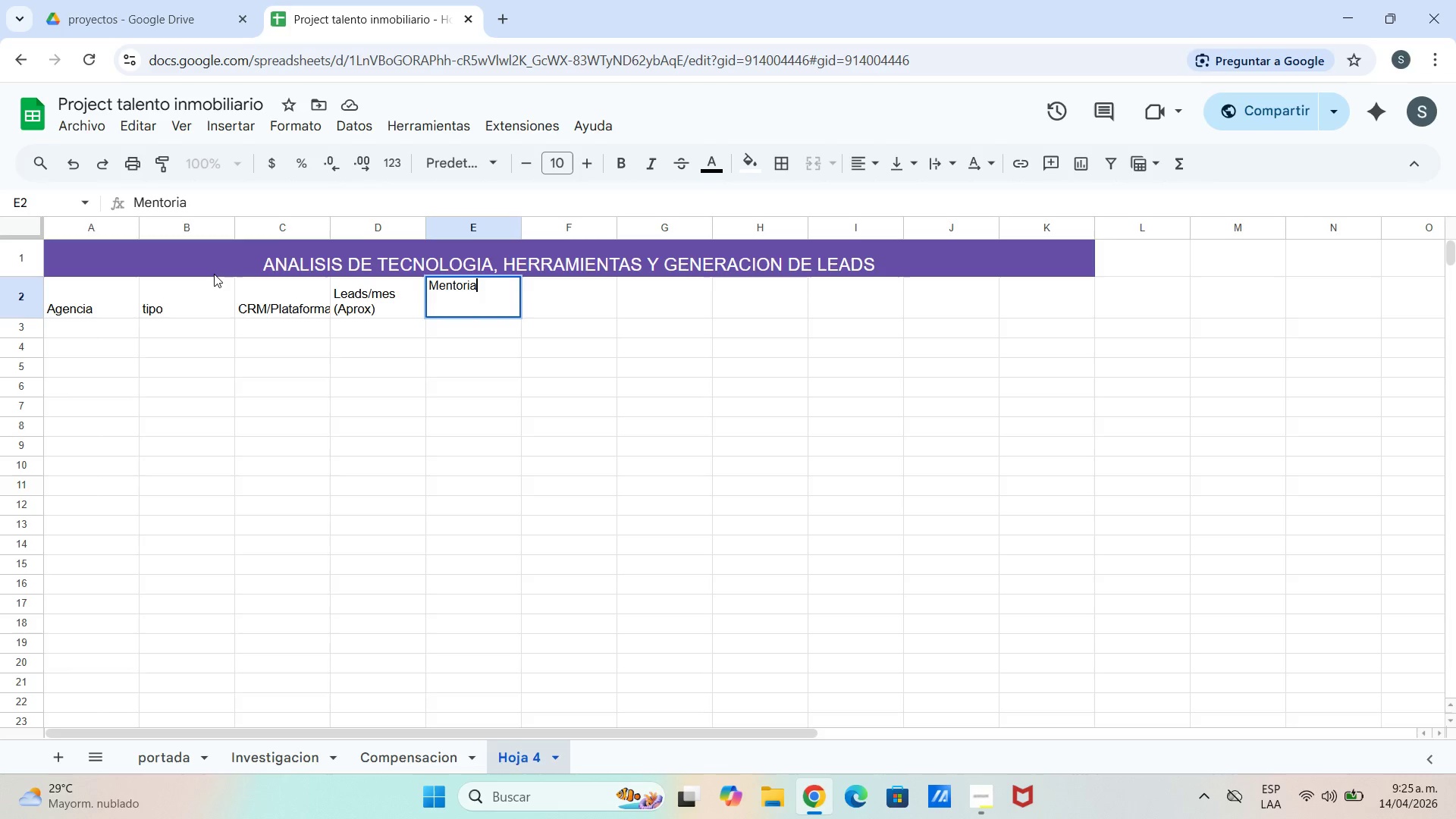 
key(Control+ControlLeft)
 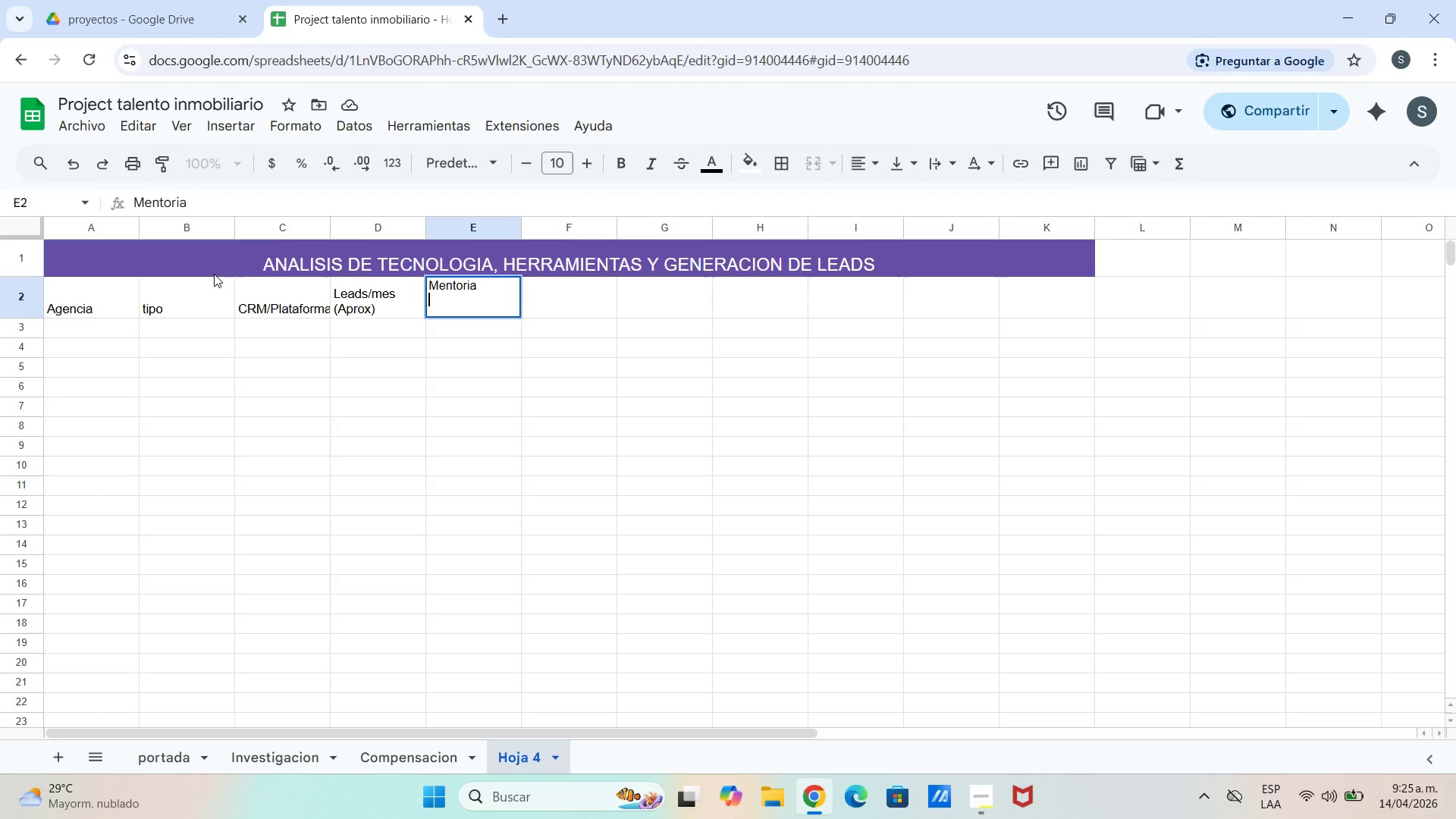 
key(Control+Enter)
 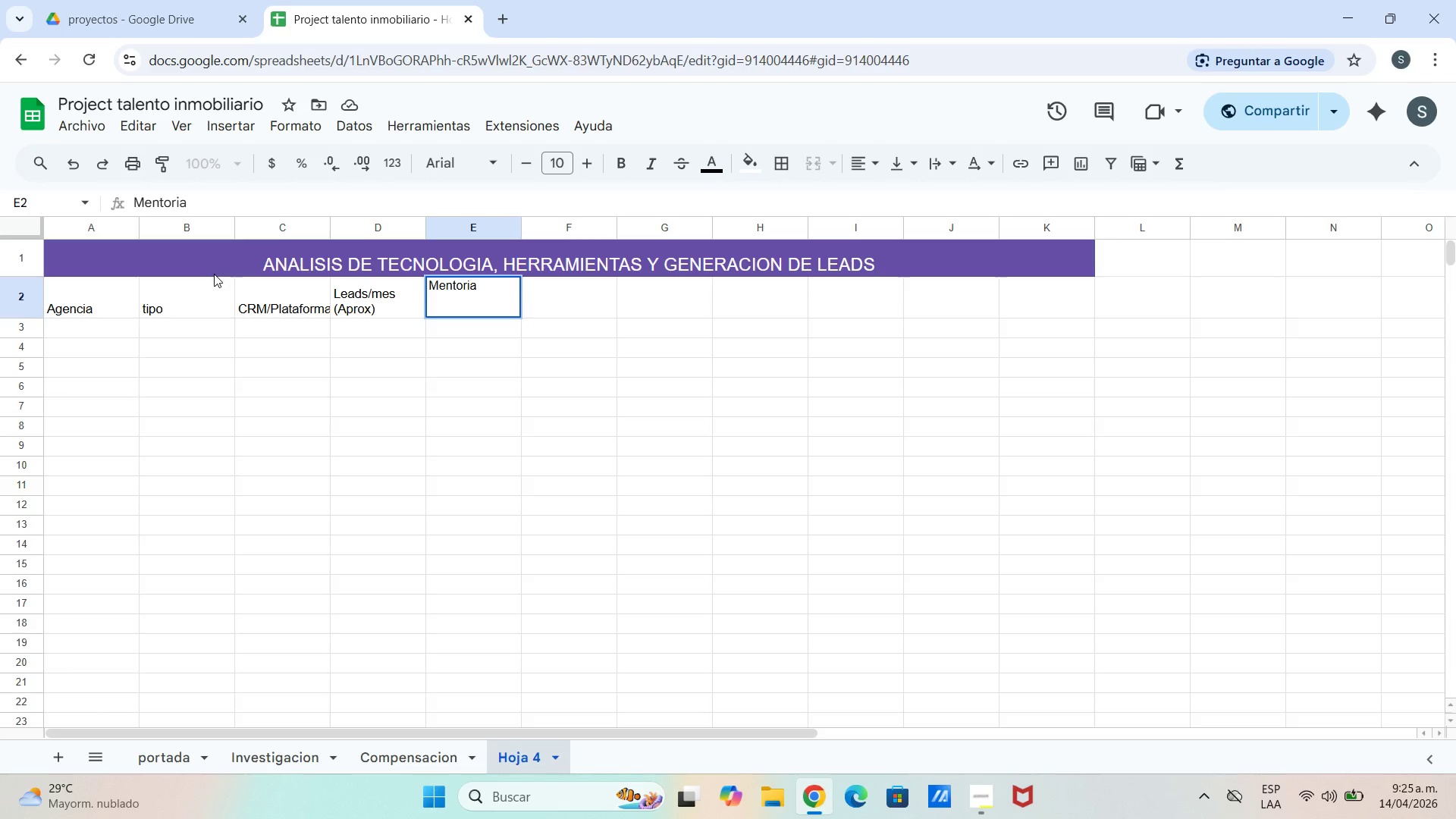 
type(Disponible)
 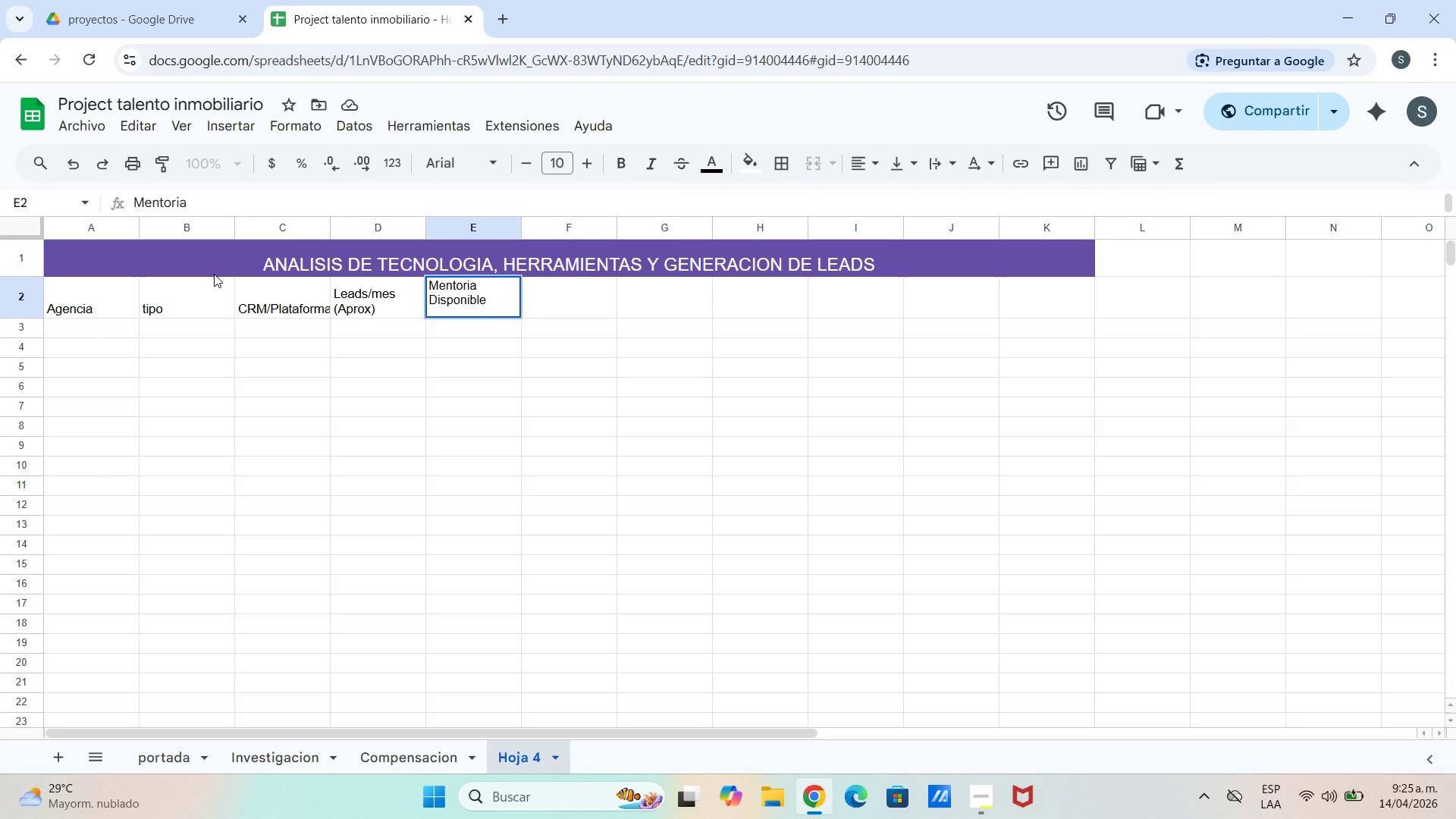 
key(ArrowRight)
 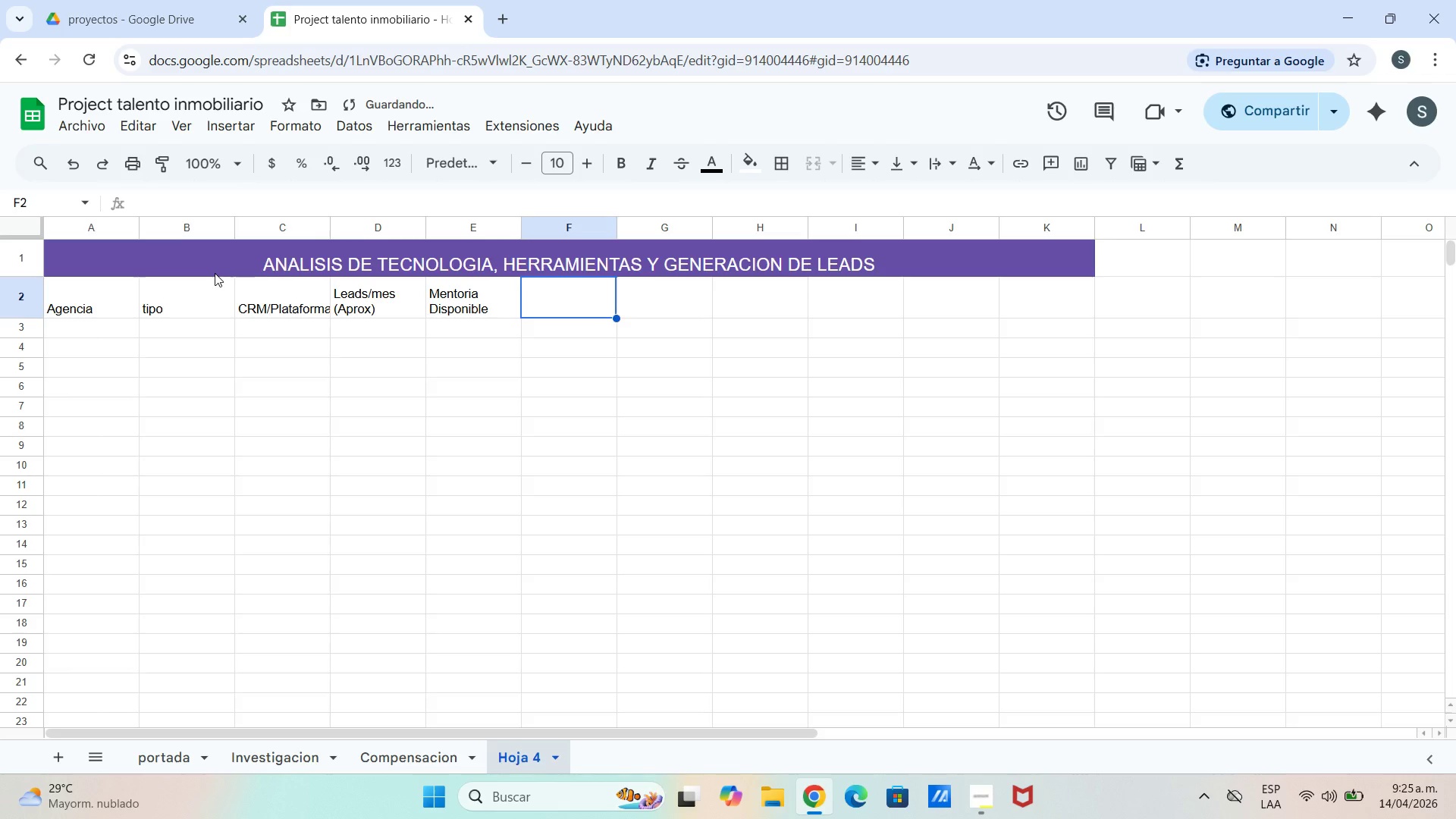 
type(Beneficios)
 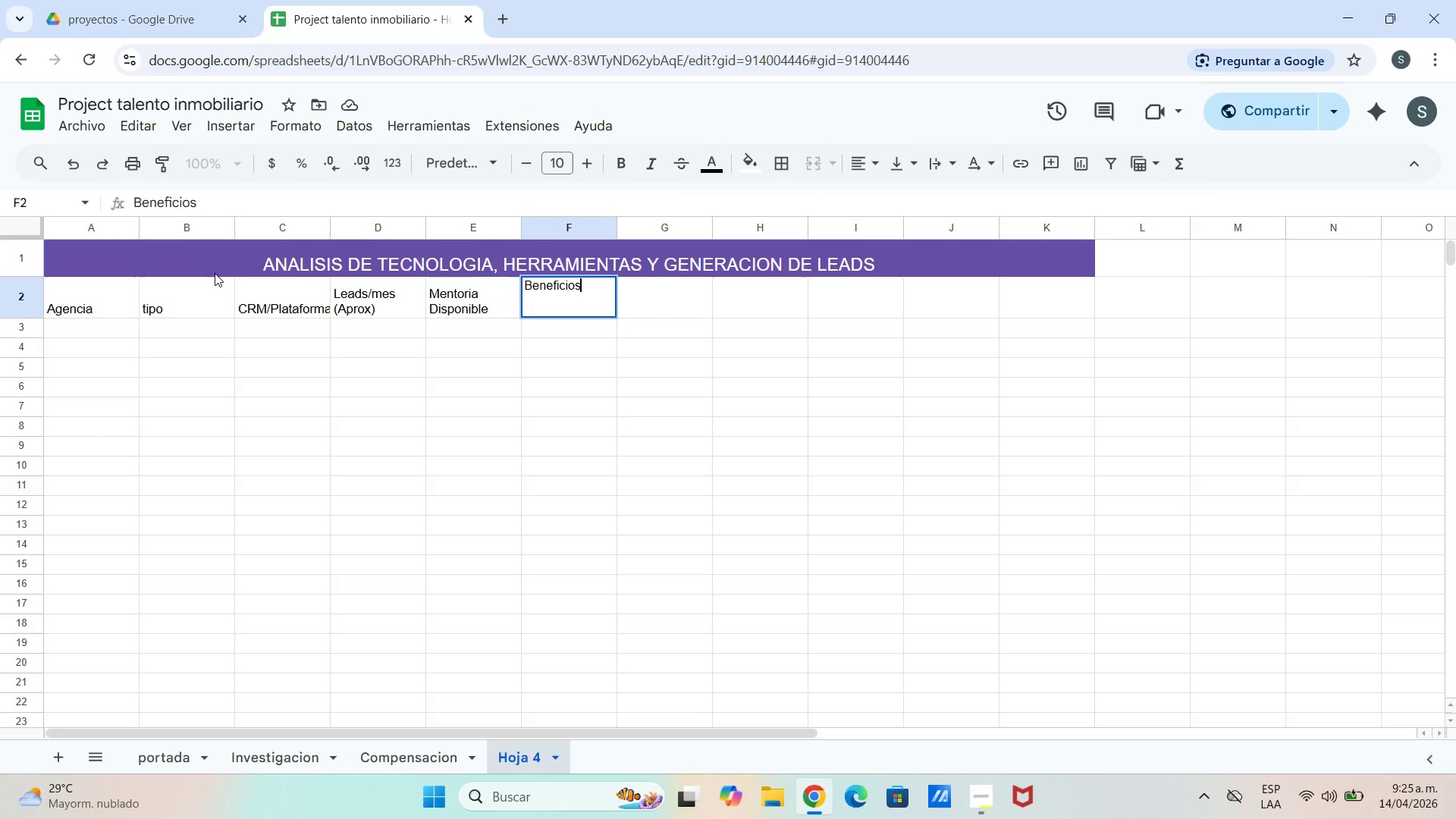 
key(Control+Enter)
 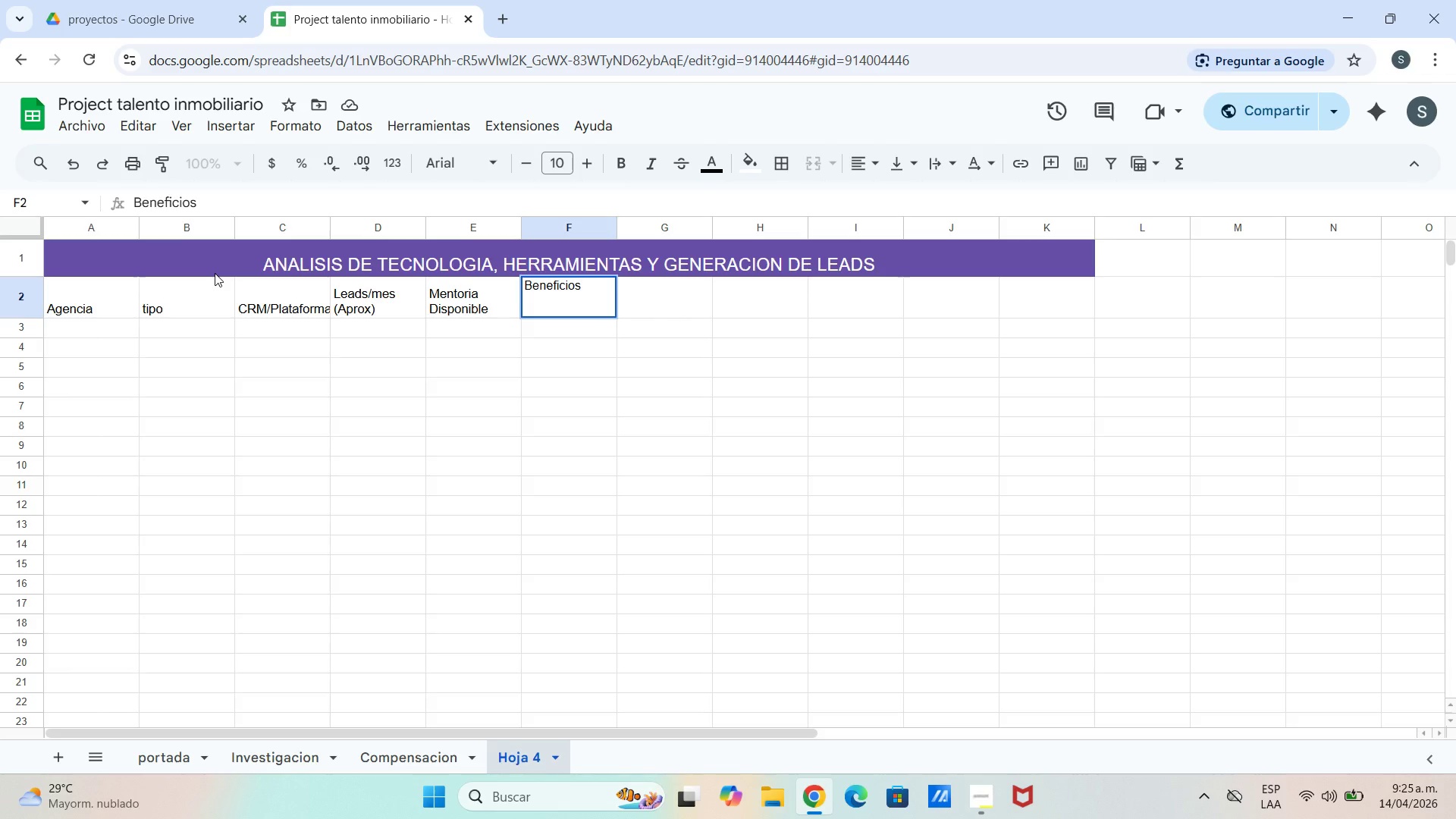 
type(Salud)
 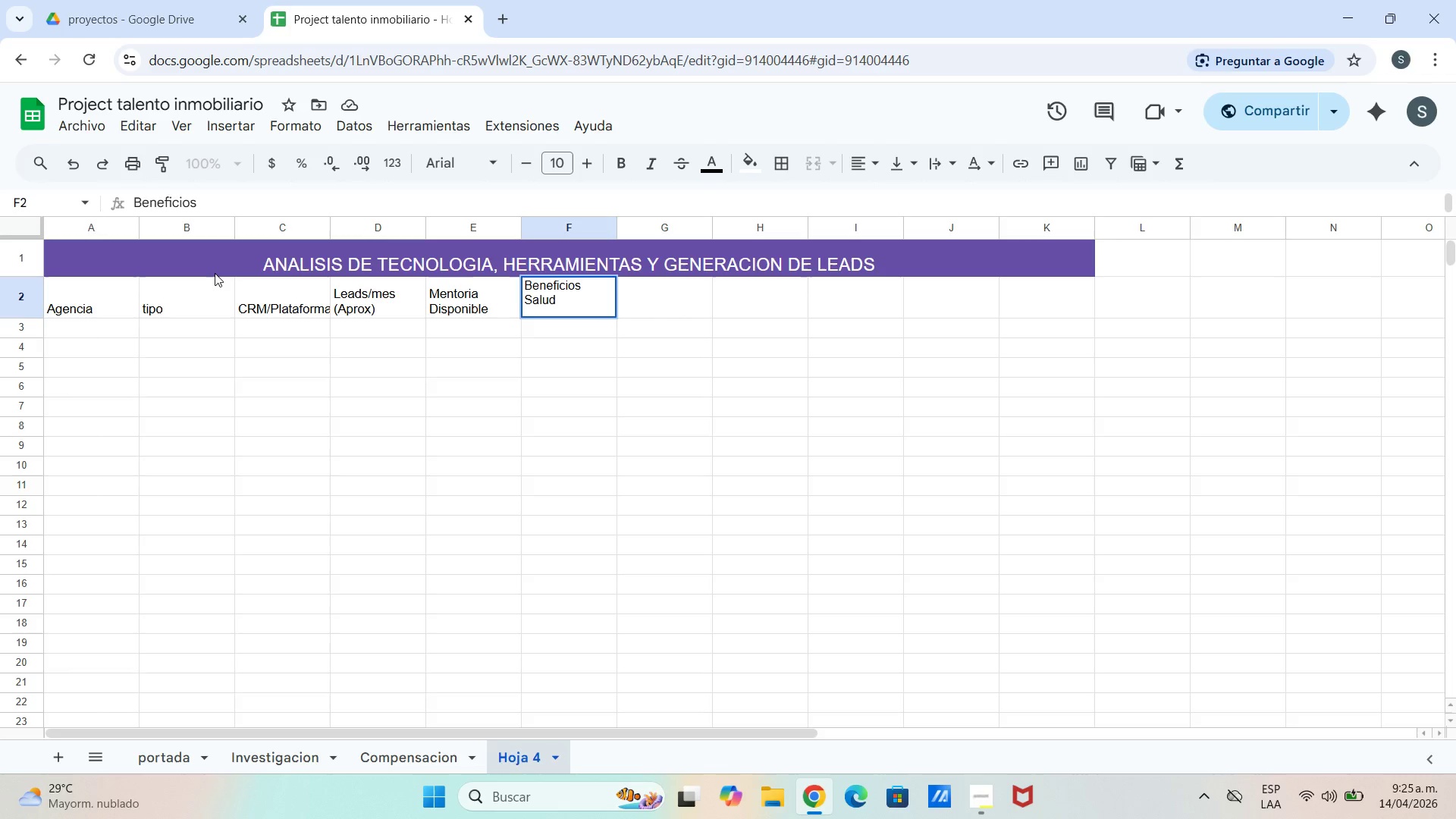 
key(ArrowRight)
 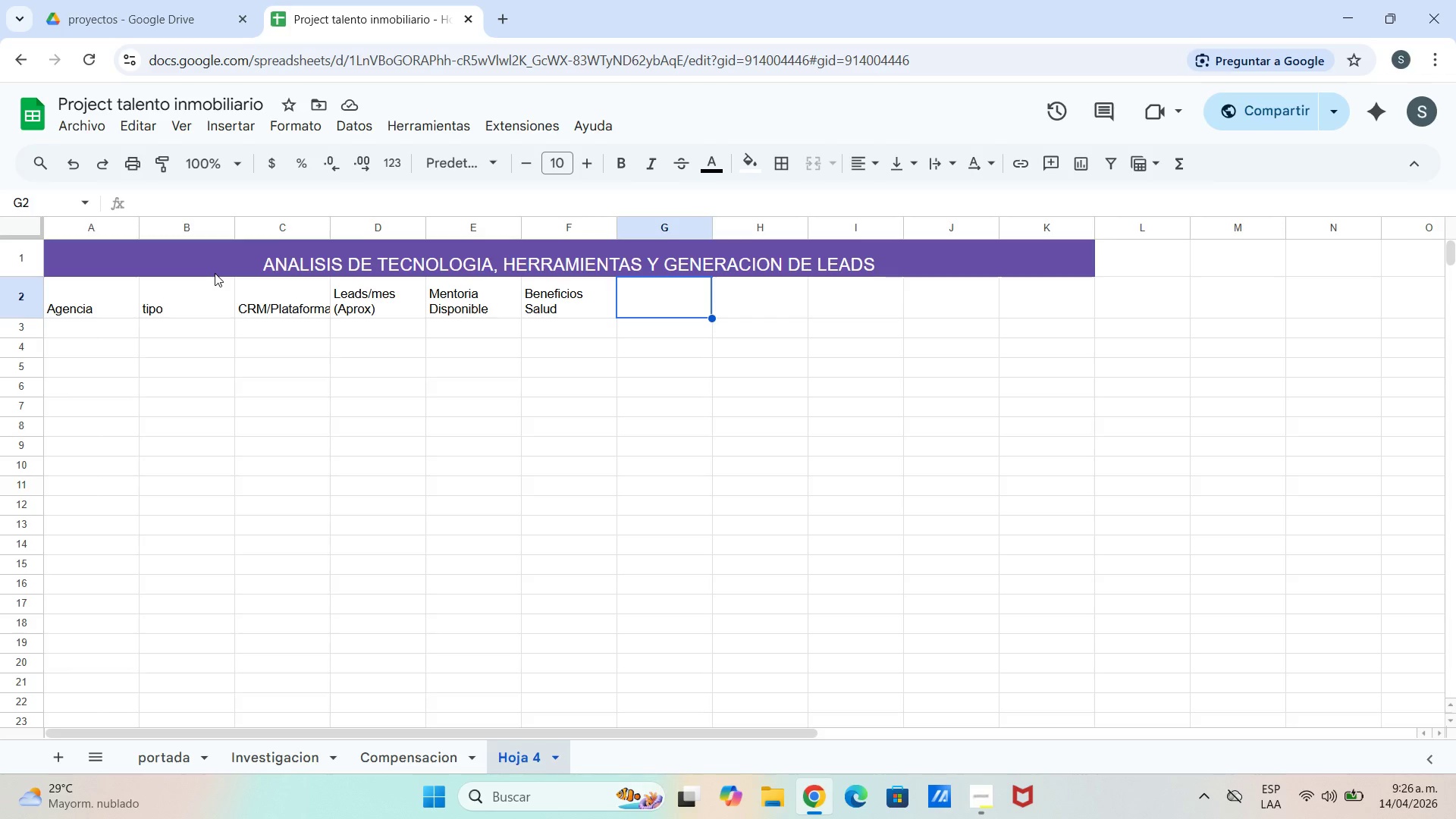 
wait(7.58)
 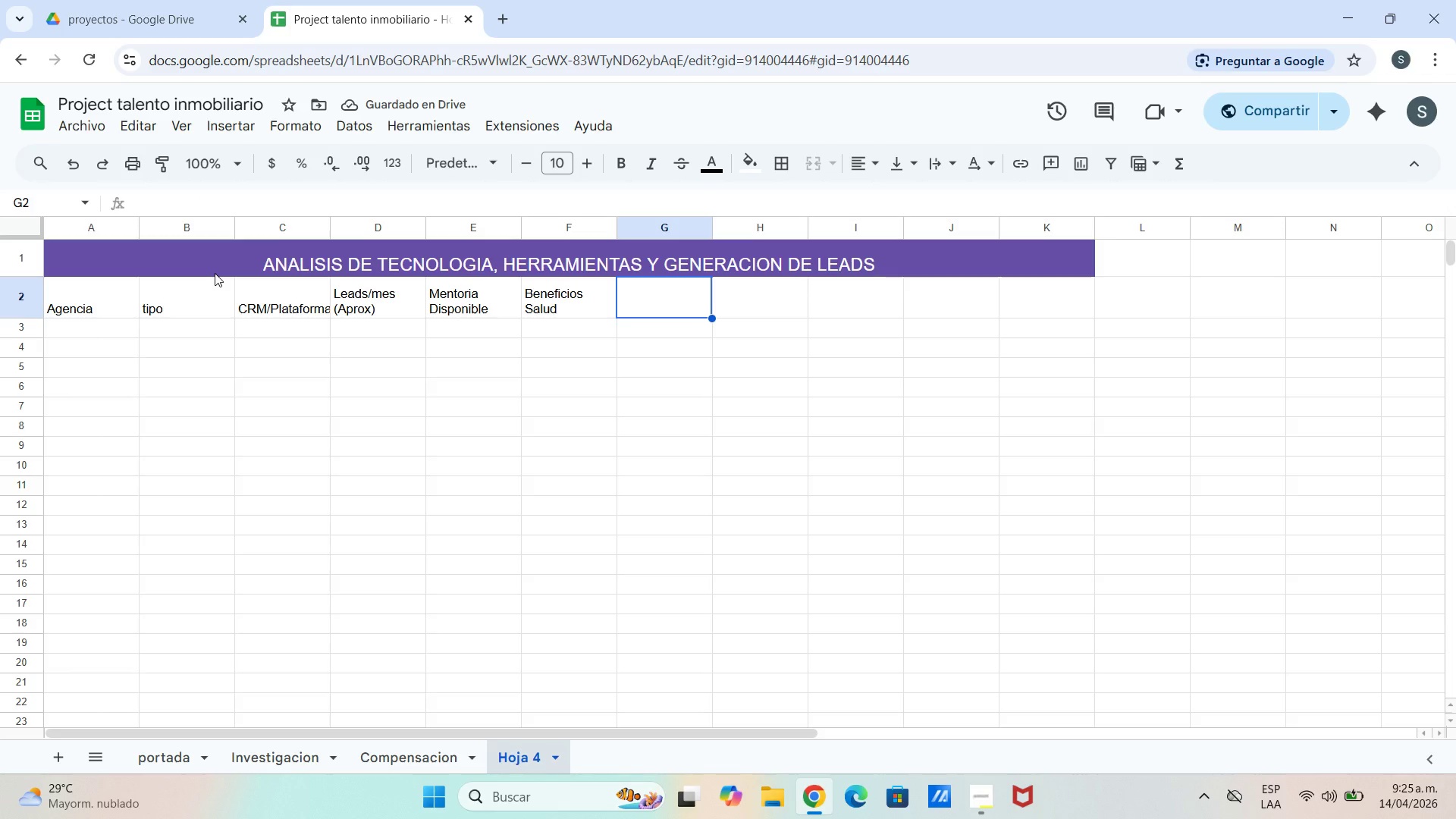 
type(Reveu)
key(Backspace)
type(nue )
 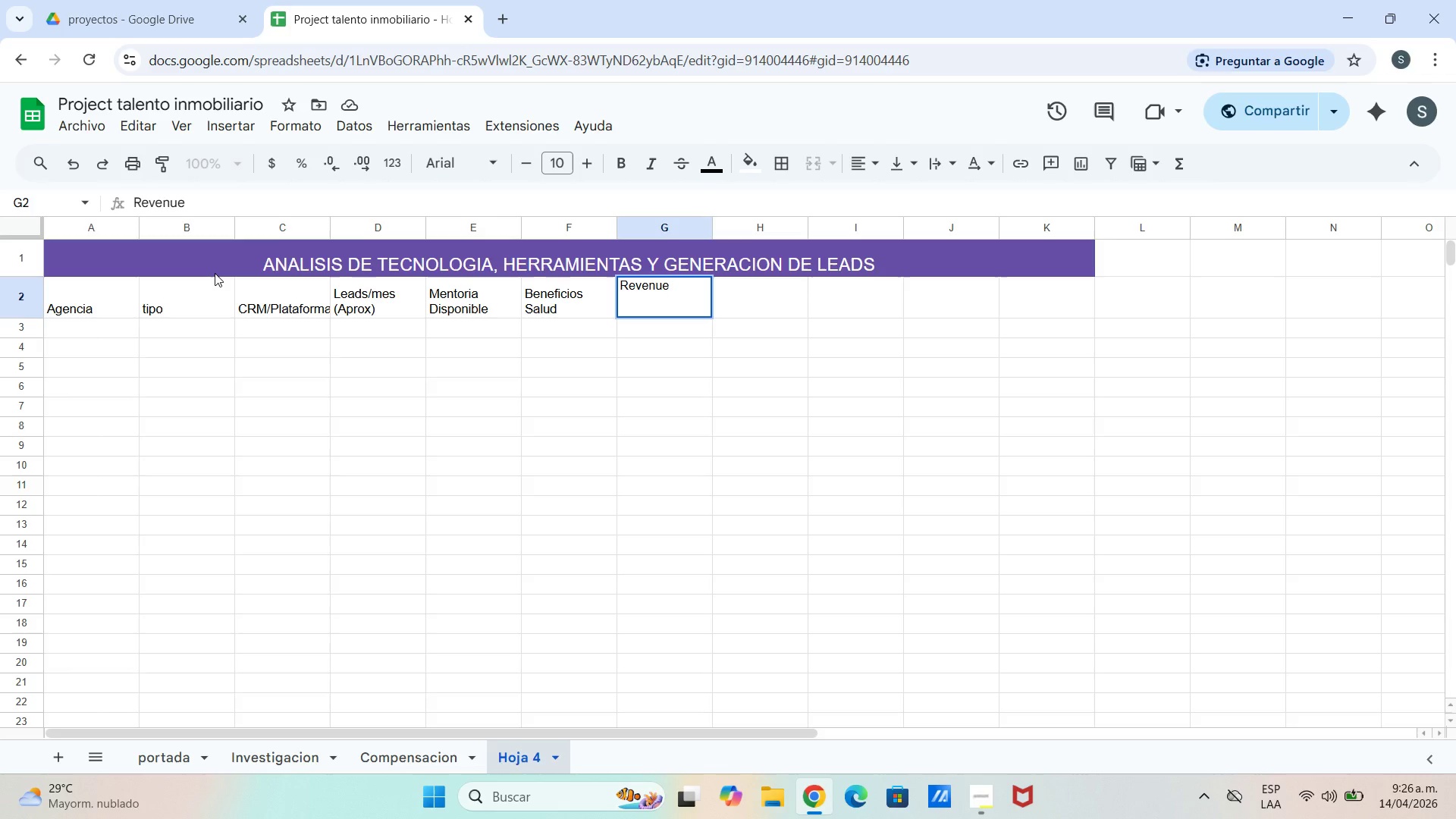 
key(Control+Enter)
 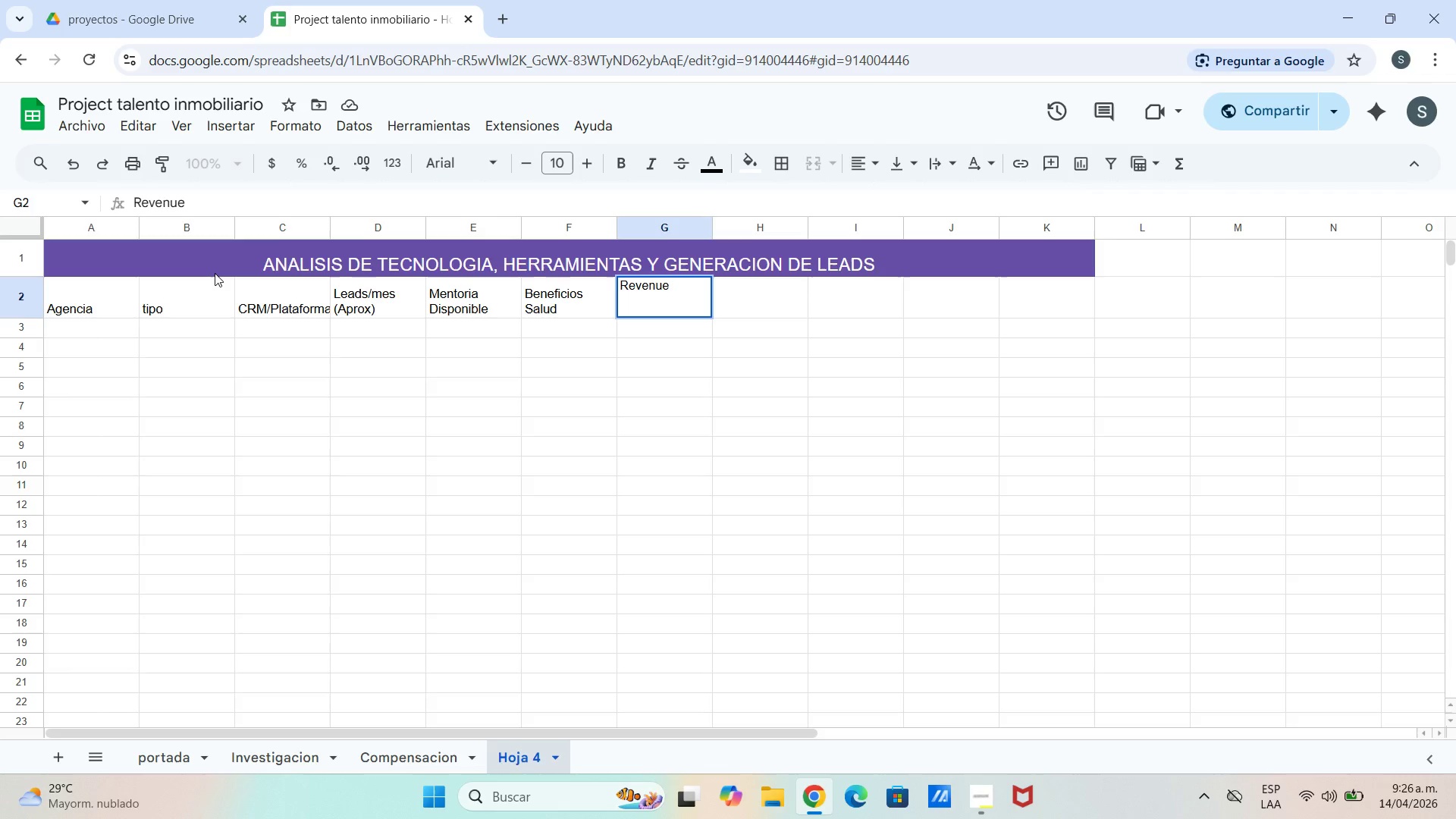 
type(sh)
key(Backspace)
key(Backspace)
type(Share)
 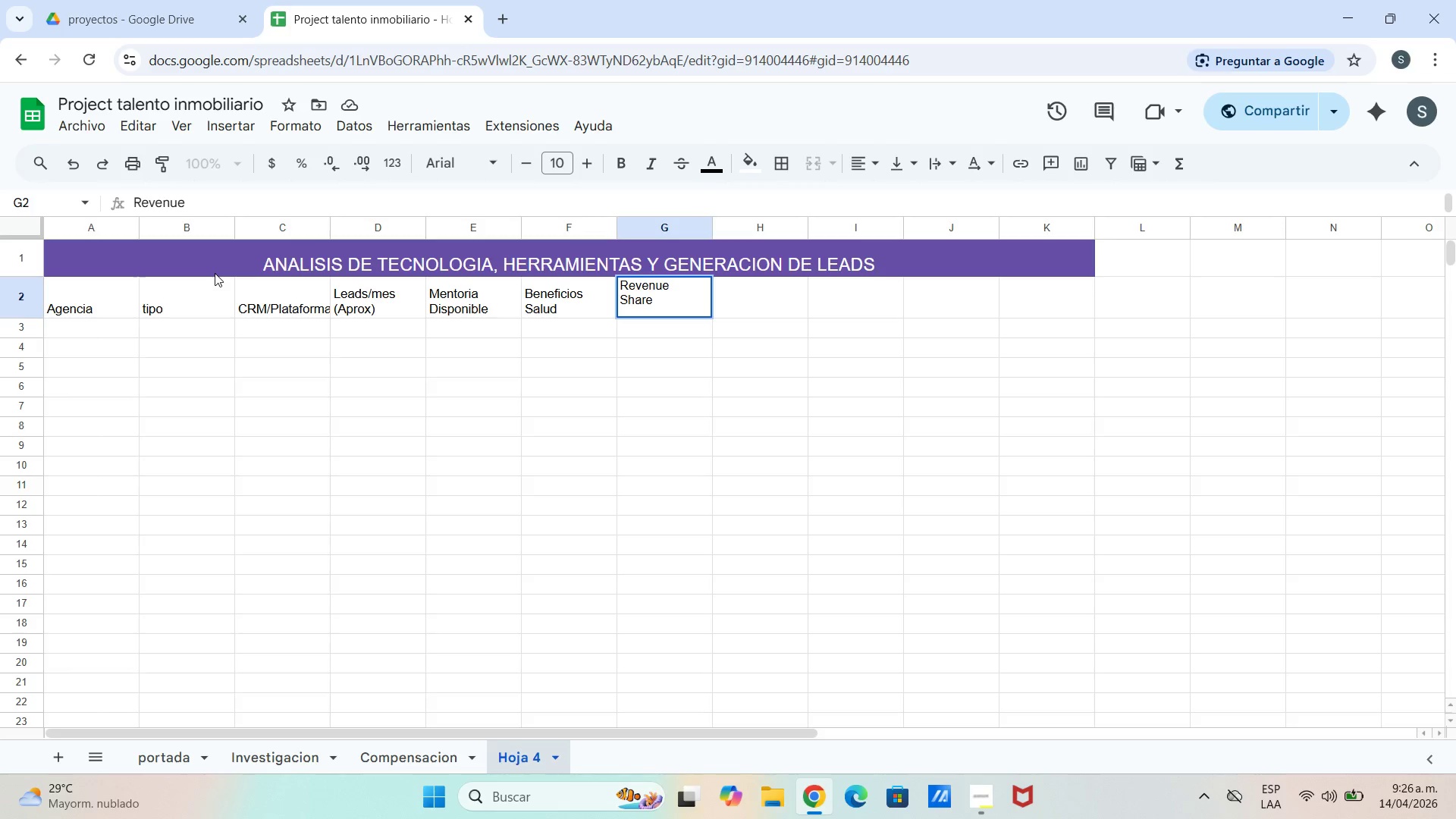 
key(ArrowRight)
 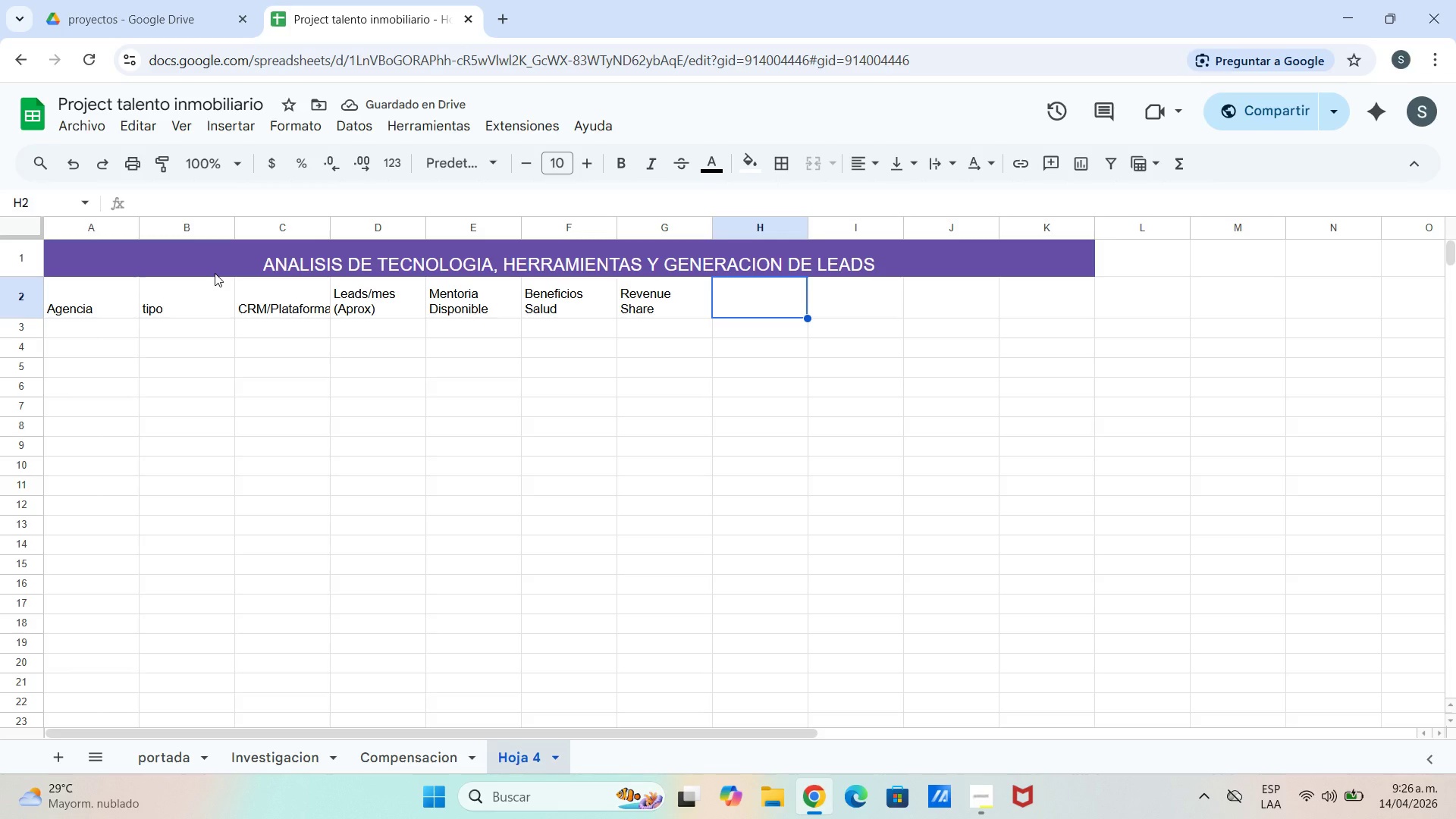 
type(A`os en )
 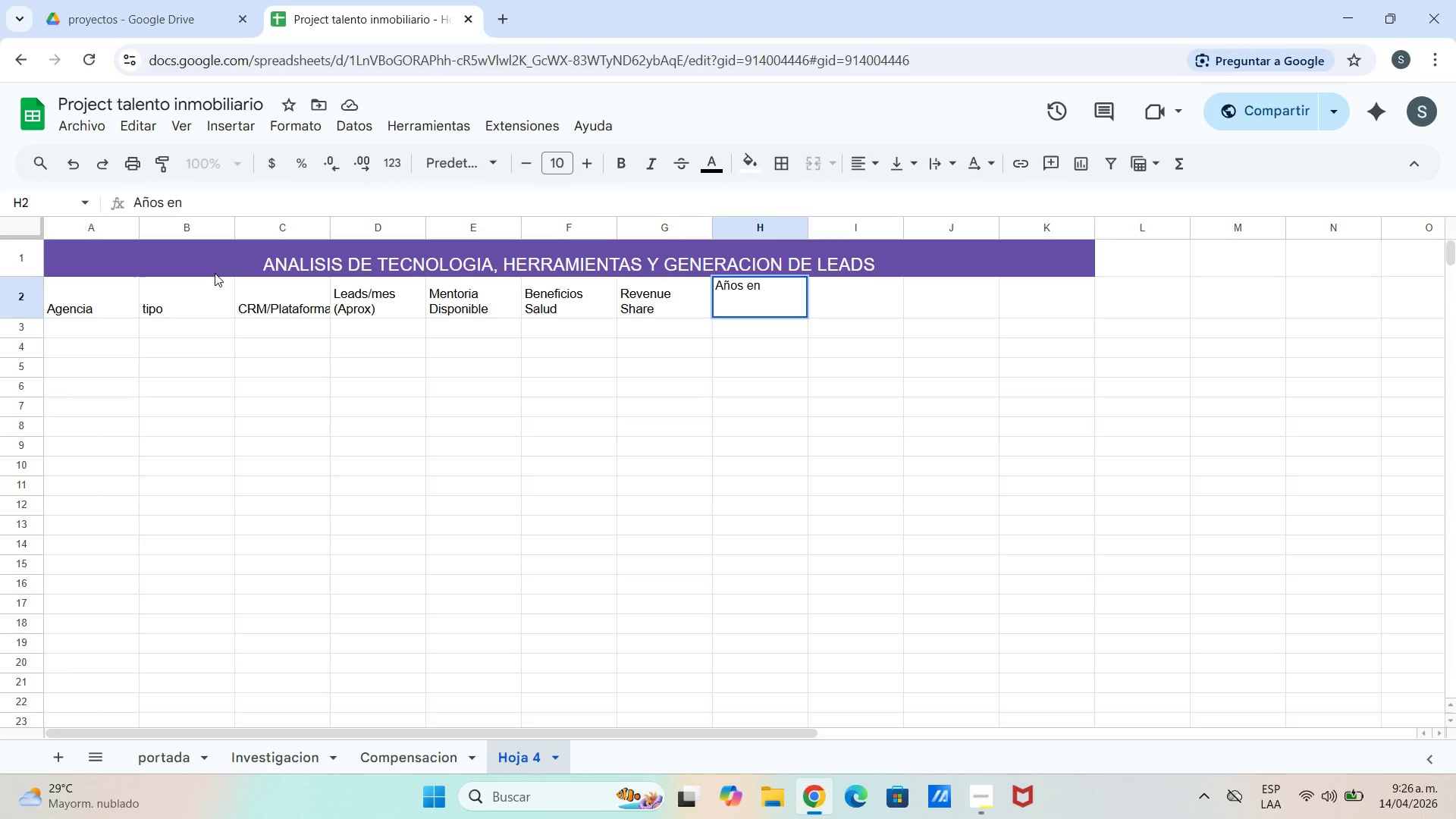 
key(Control+ControlLeft)
 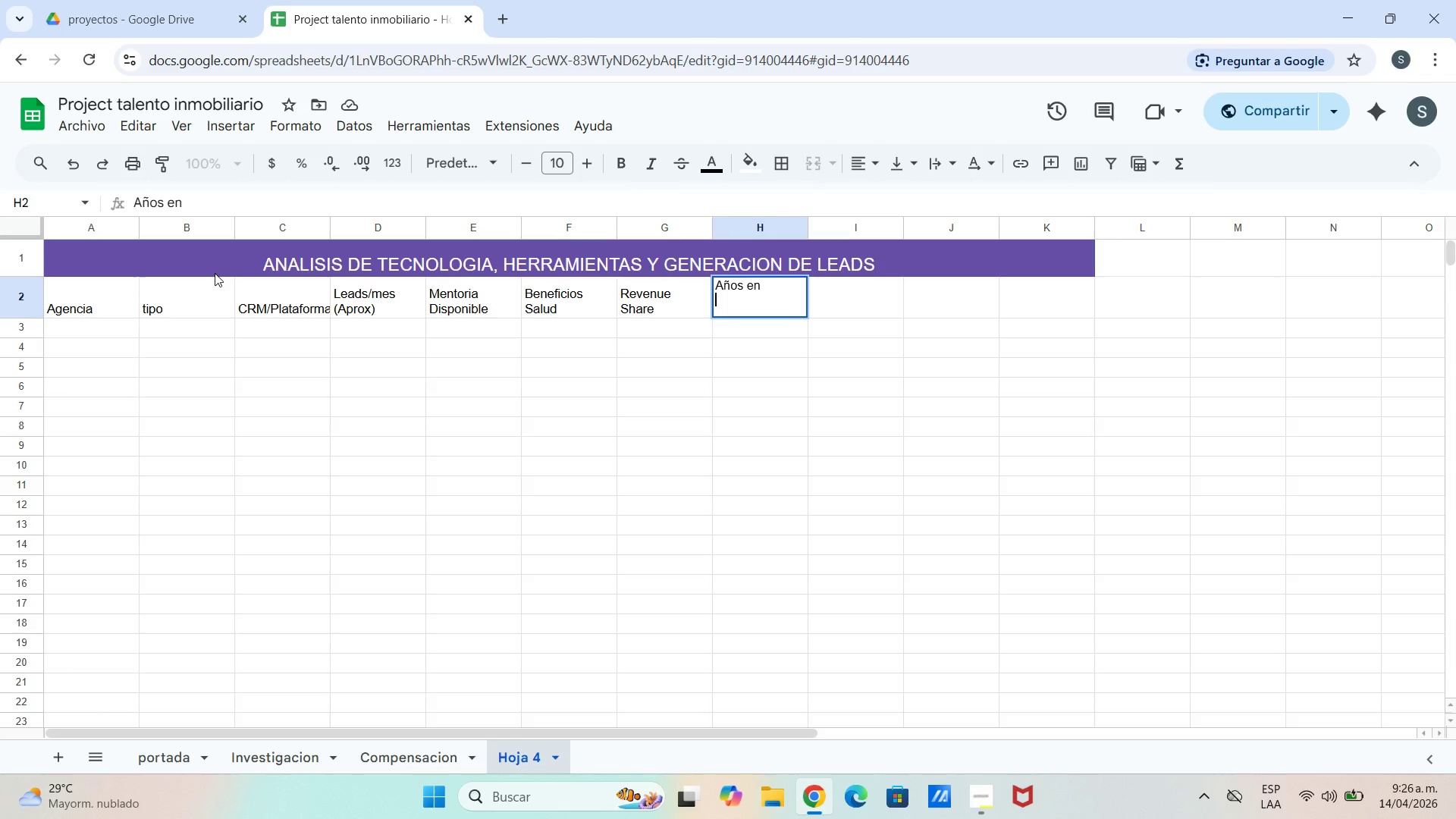 
key(Control+Enter)
 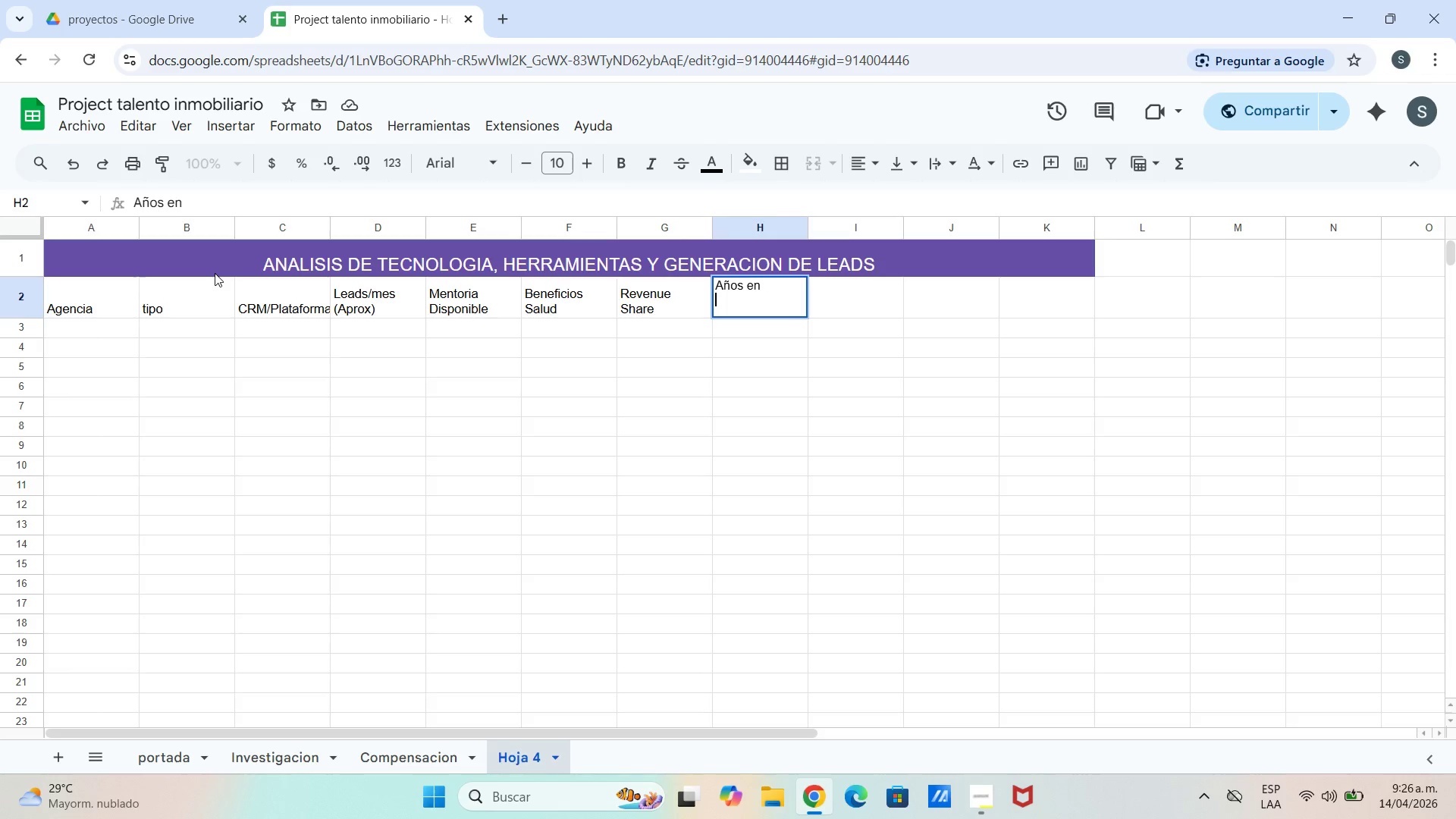 
type(Mercado)
 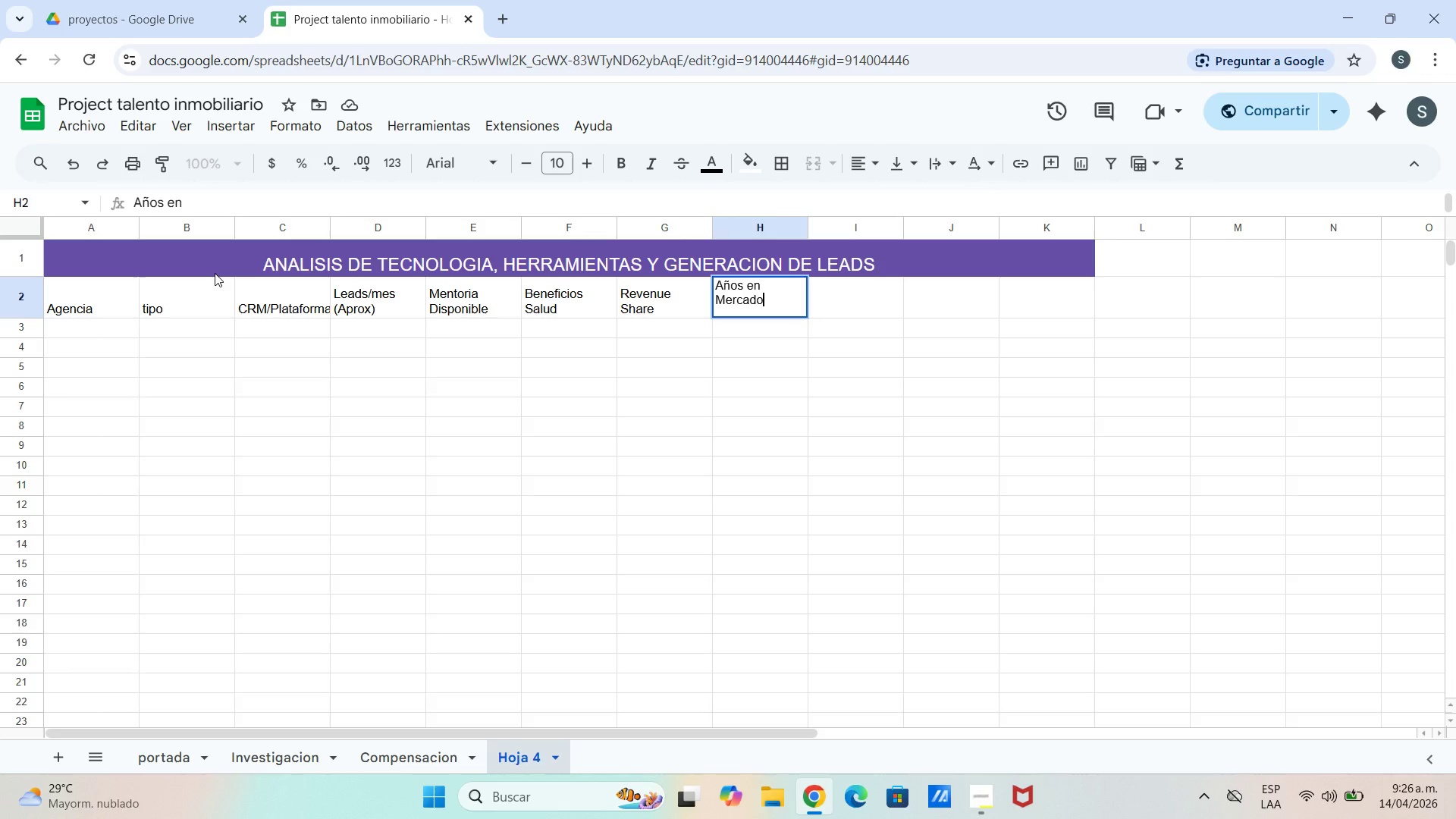 
key(ArrowRight)
 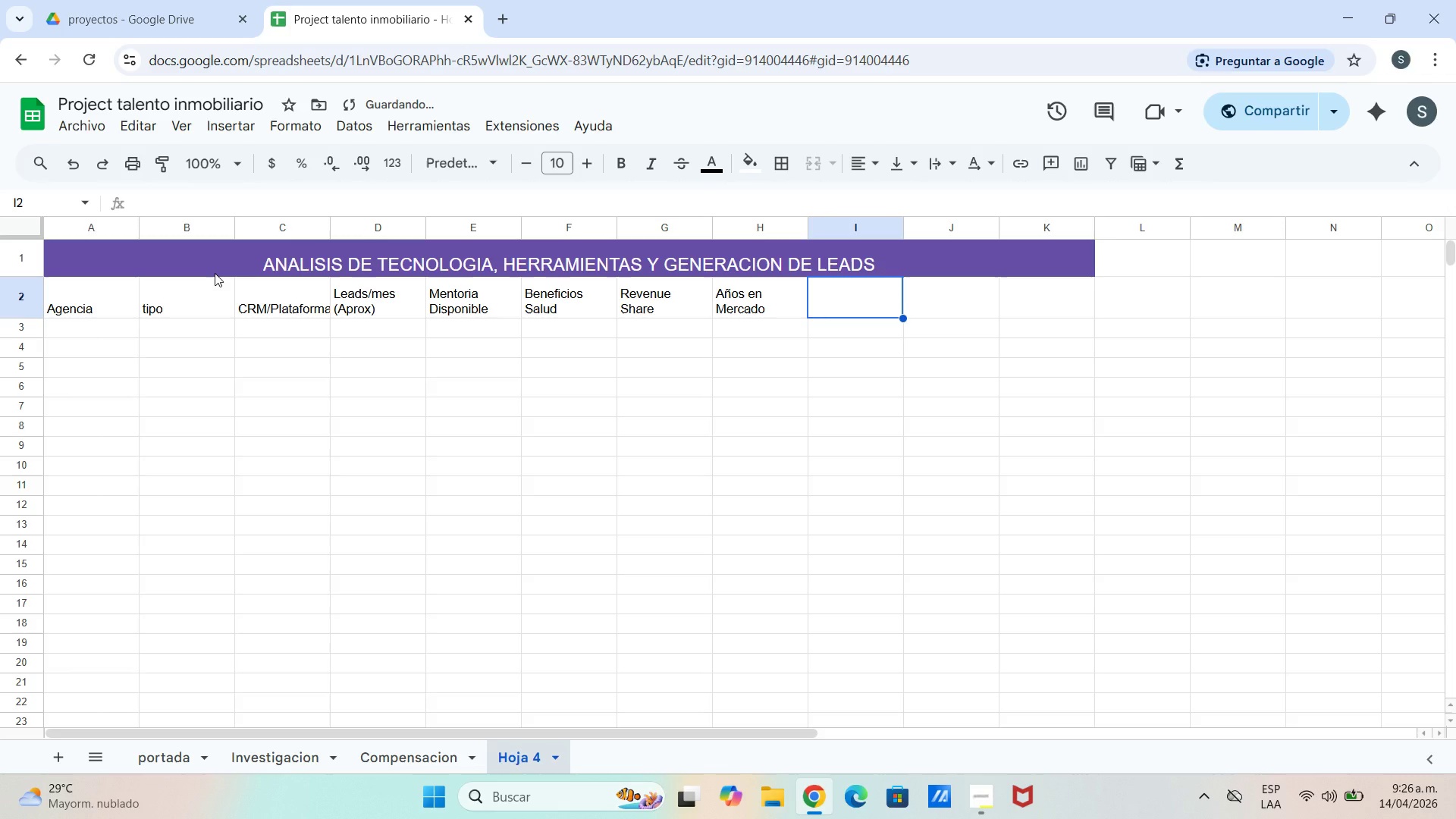 
type(Score )
 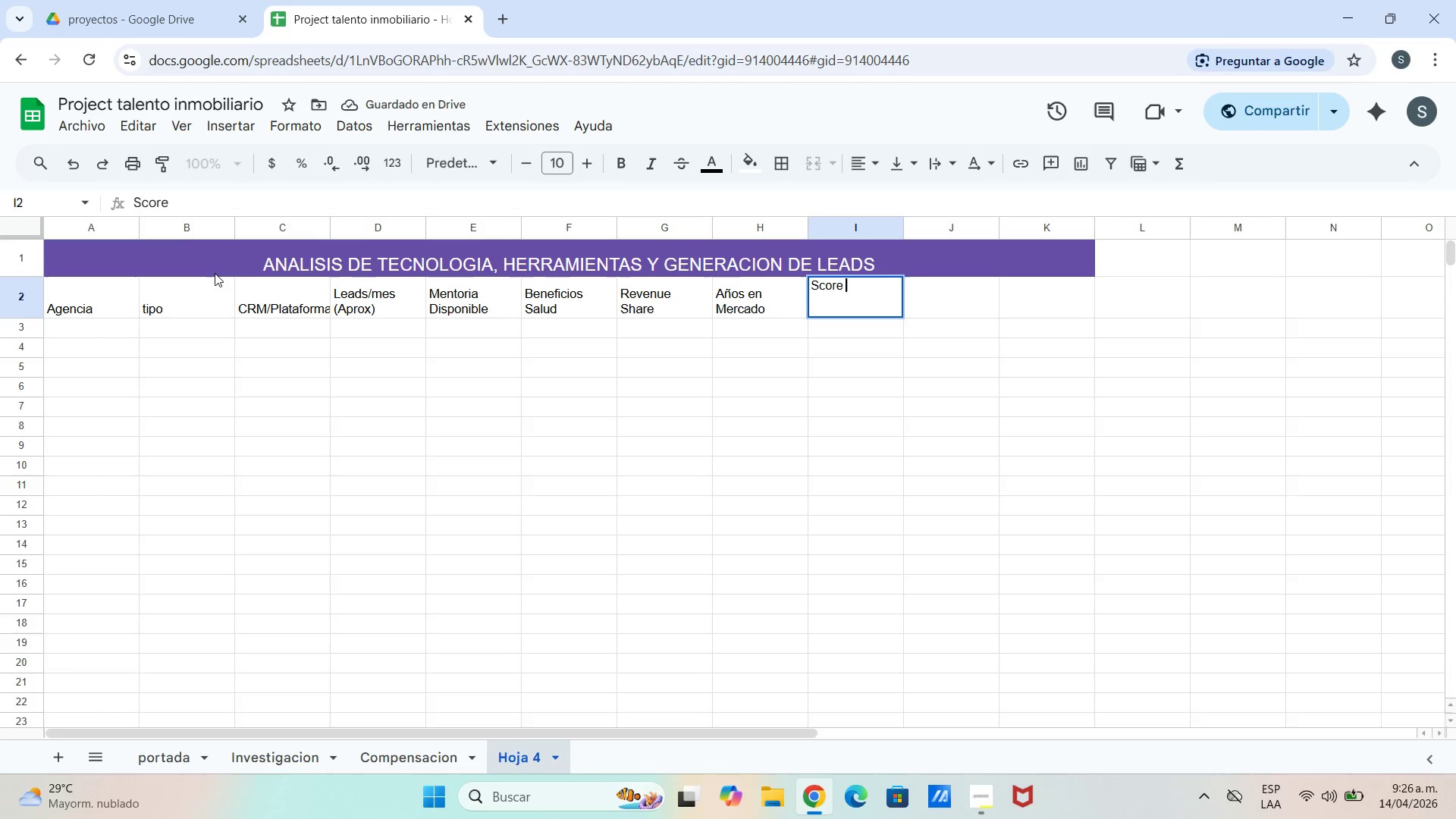 
hold_key(key=ShiftLeft, duration=1.52)
 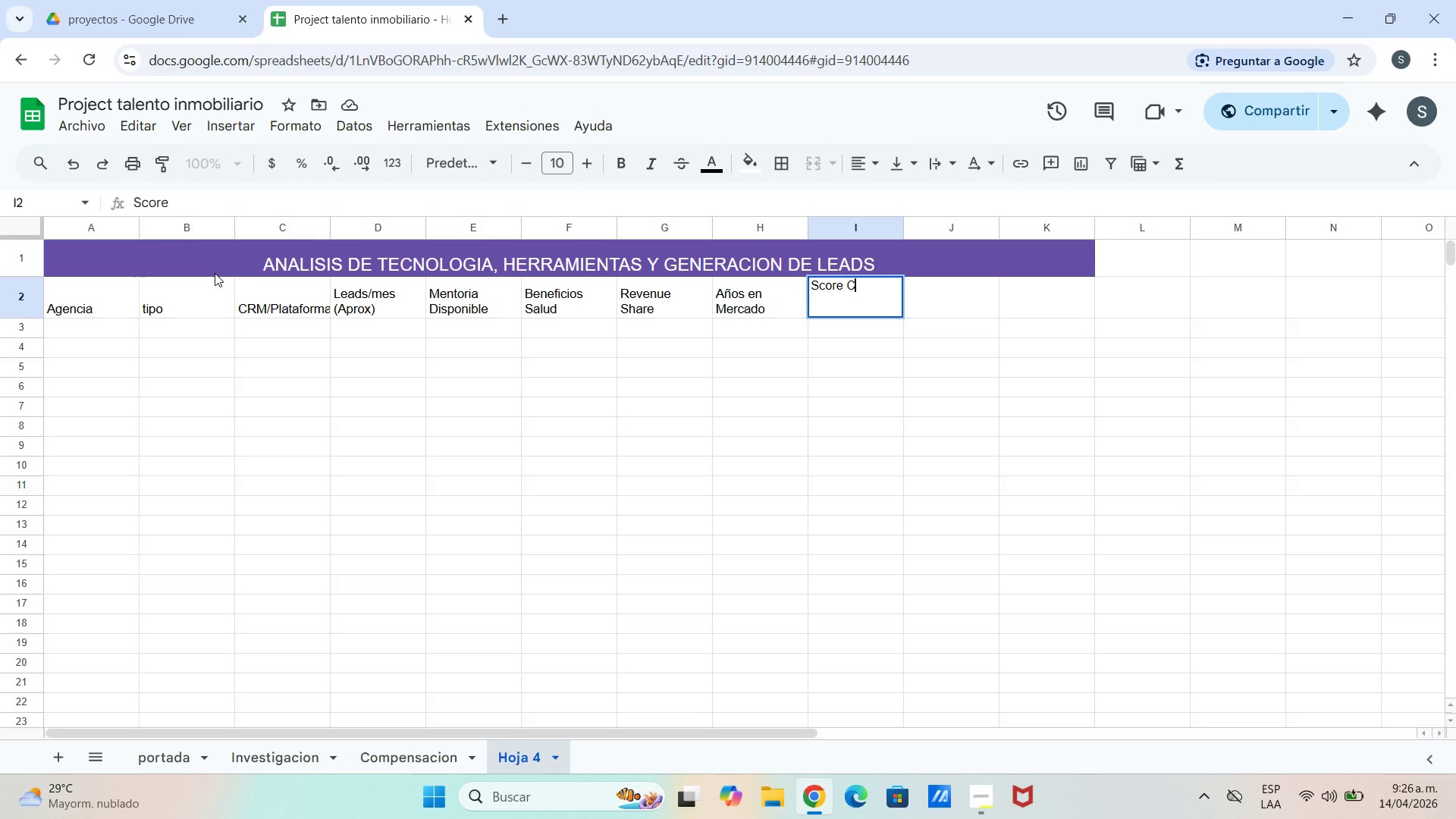 
type(CCR)
key(Backspace)
key(Backspace)
type(RM)
 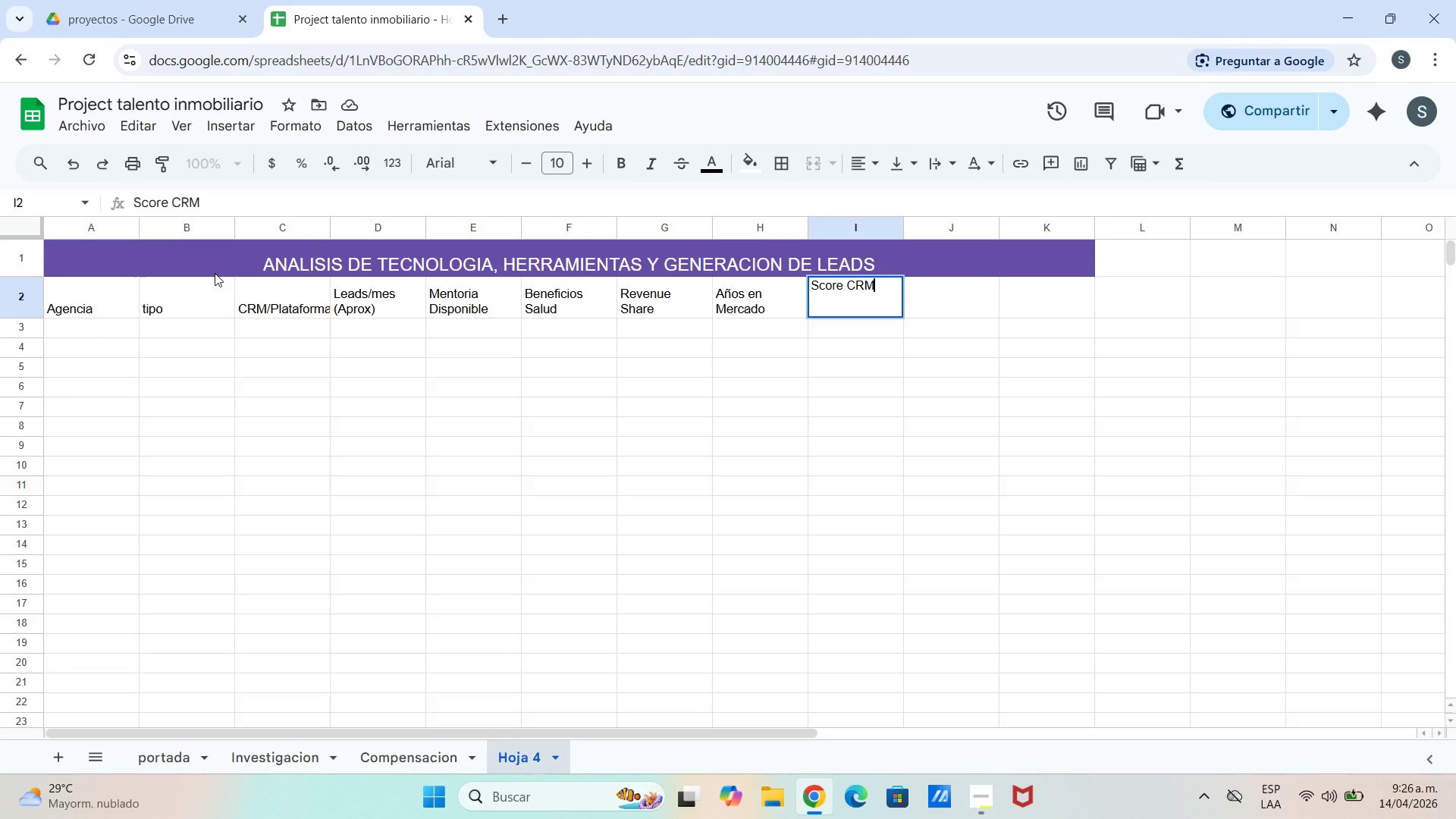 
key(Control+ControlRight)
 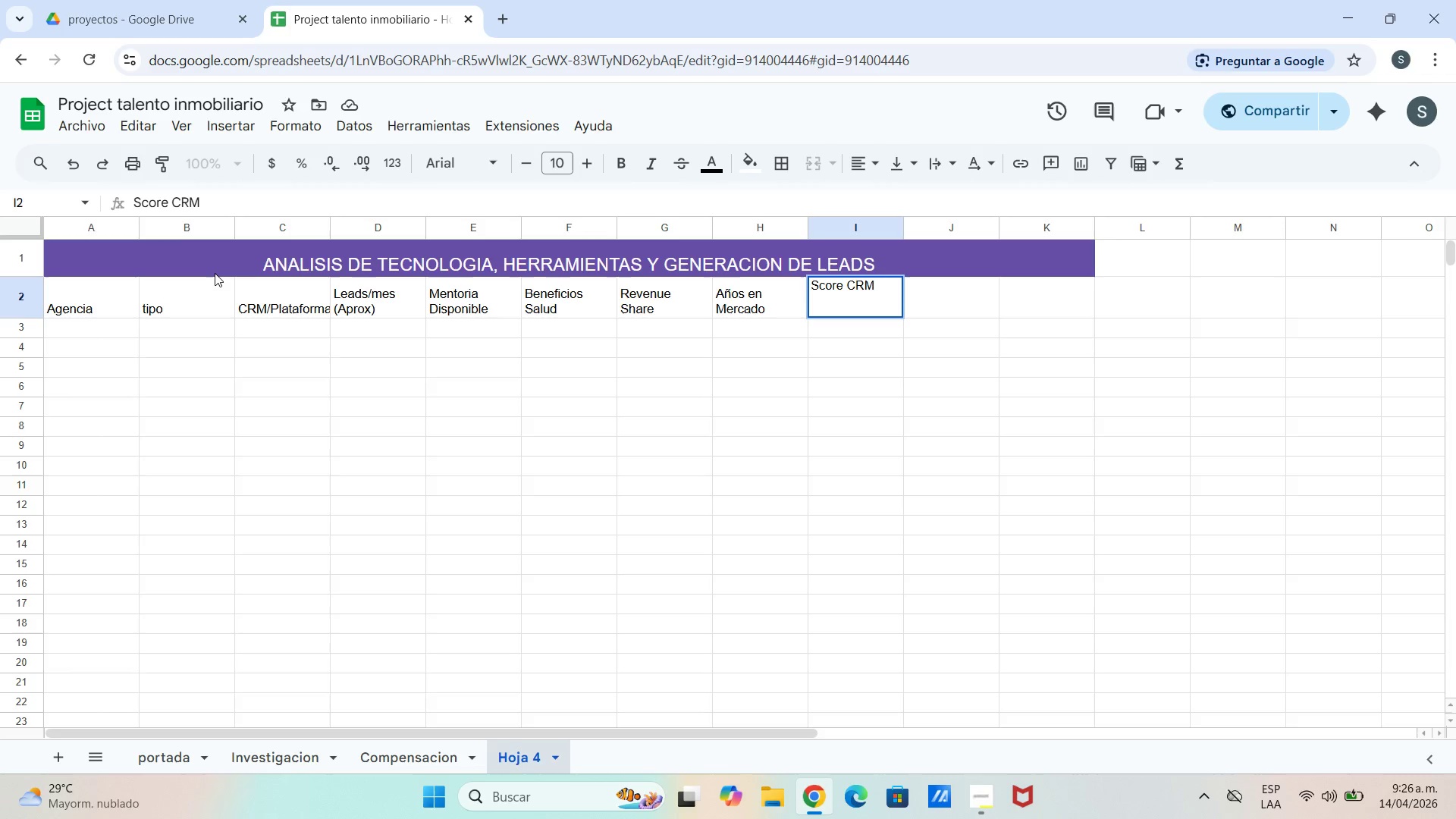 
key(Control+Enter)
 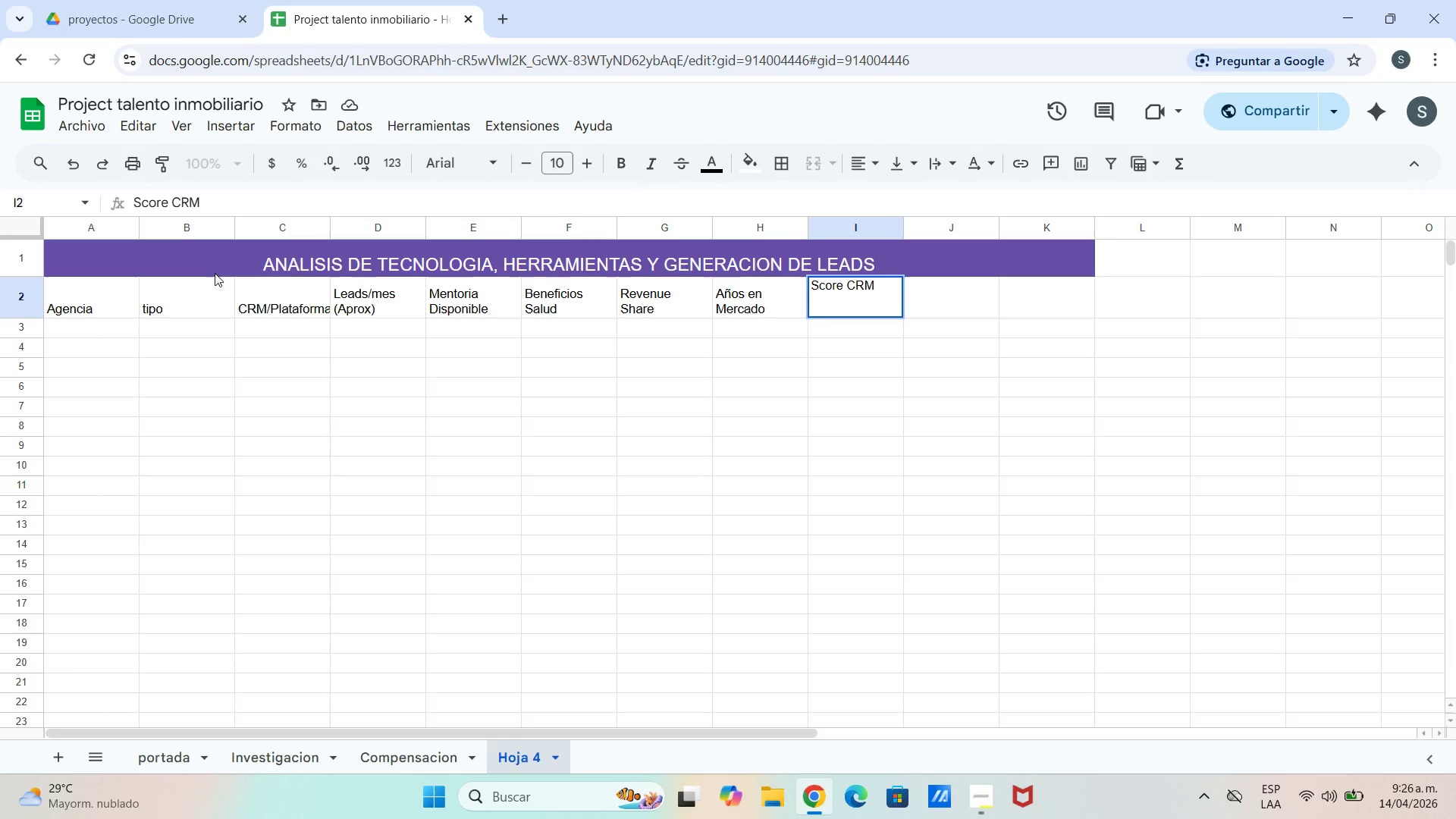 
type(*1&10()
 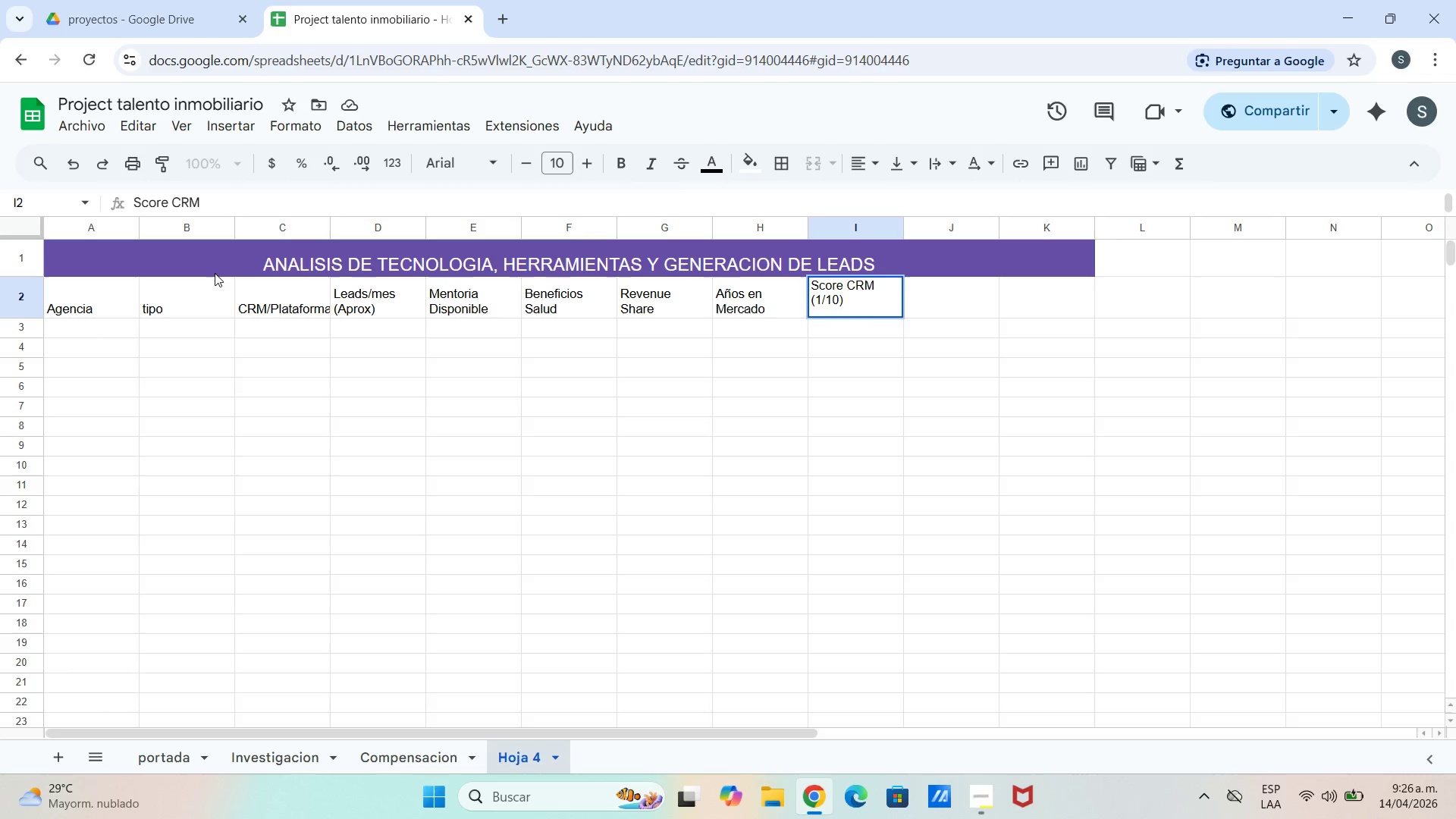 
key(ArrowRight)
 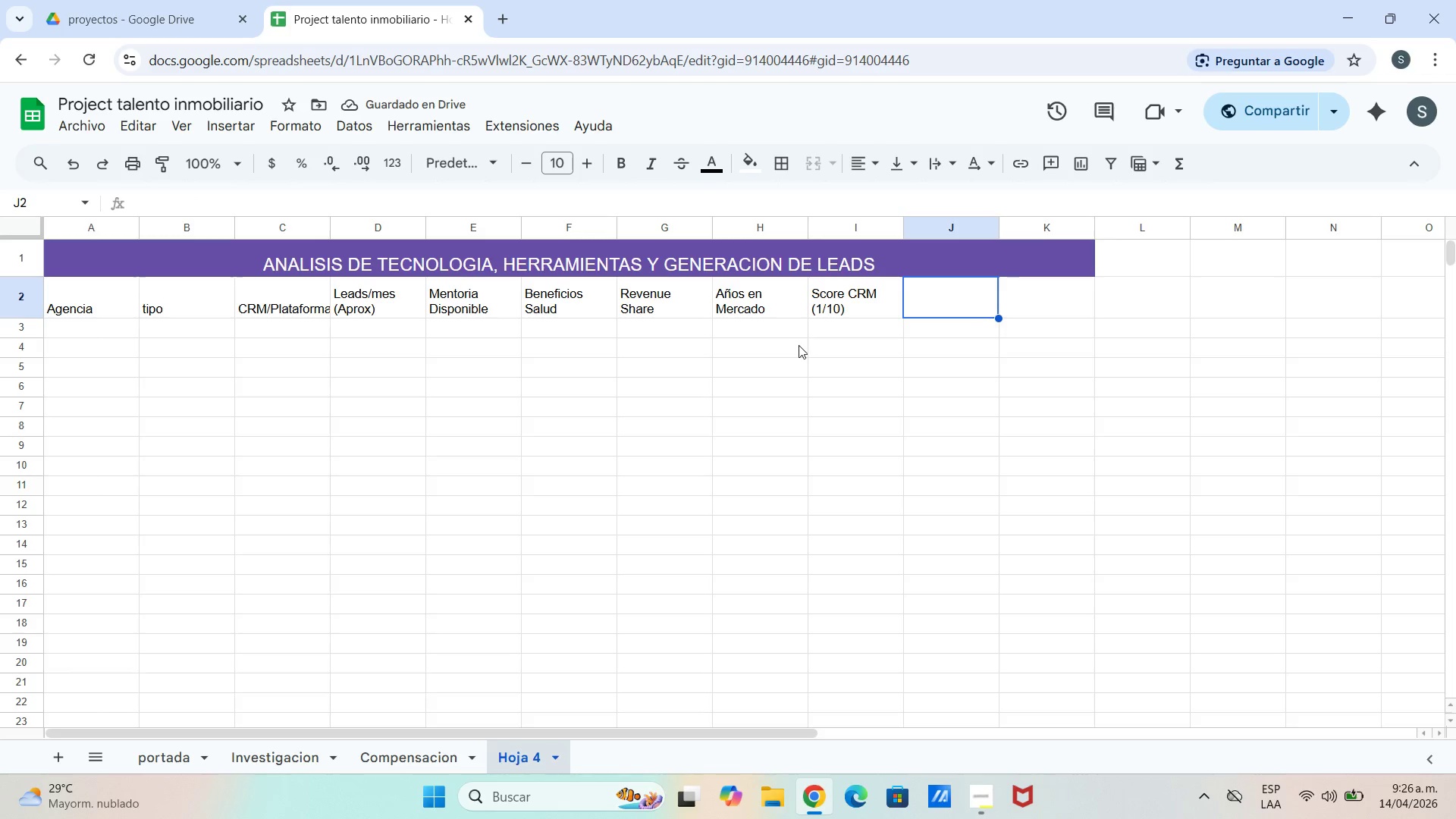 
double_click([826, 312])
 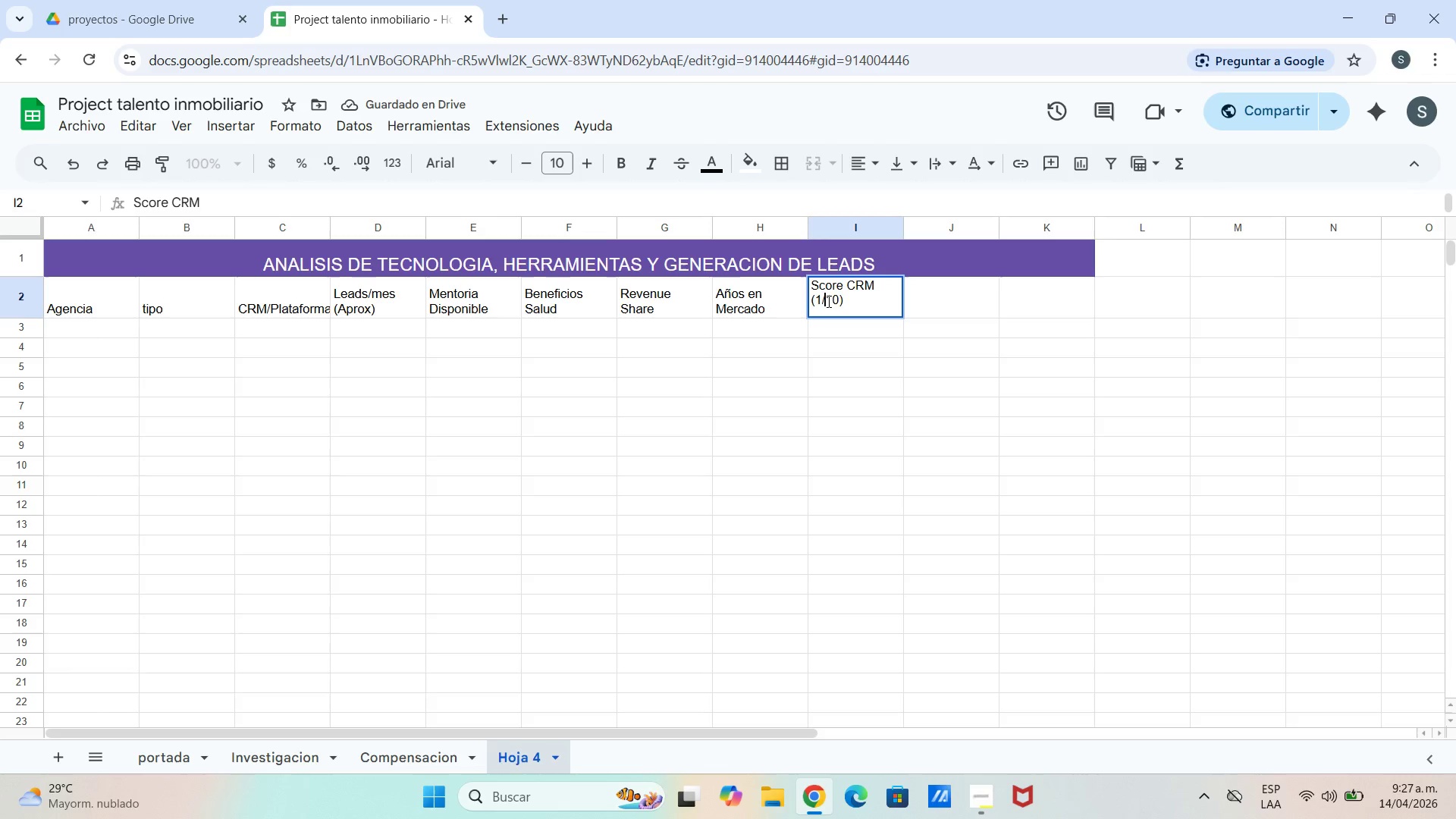 
double_click([828, 301])
 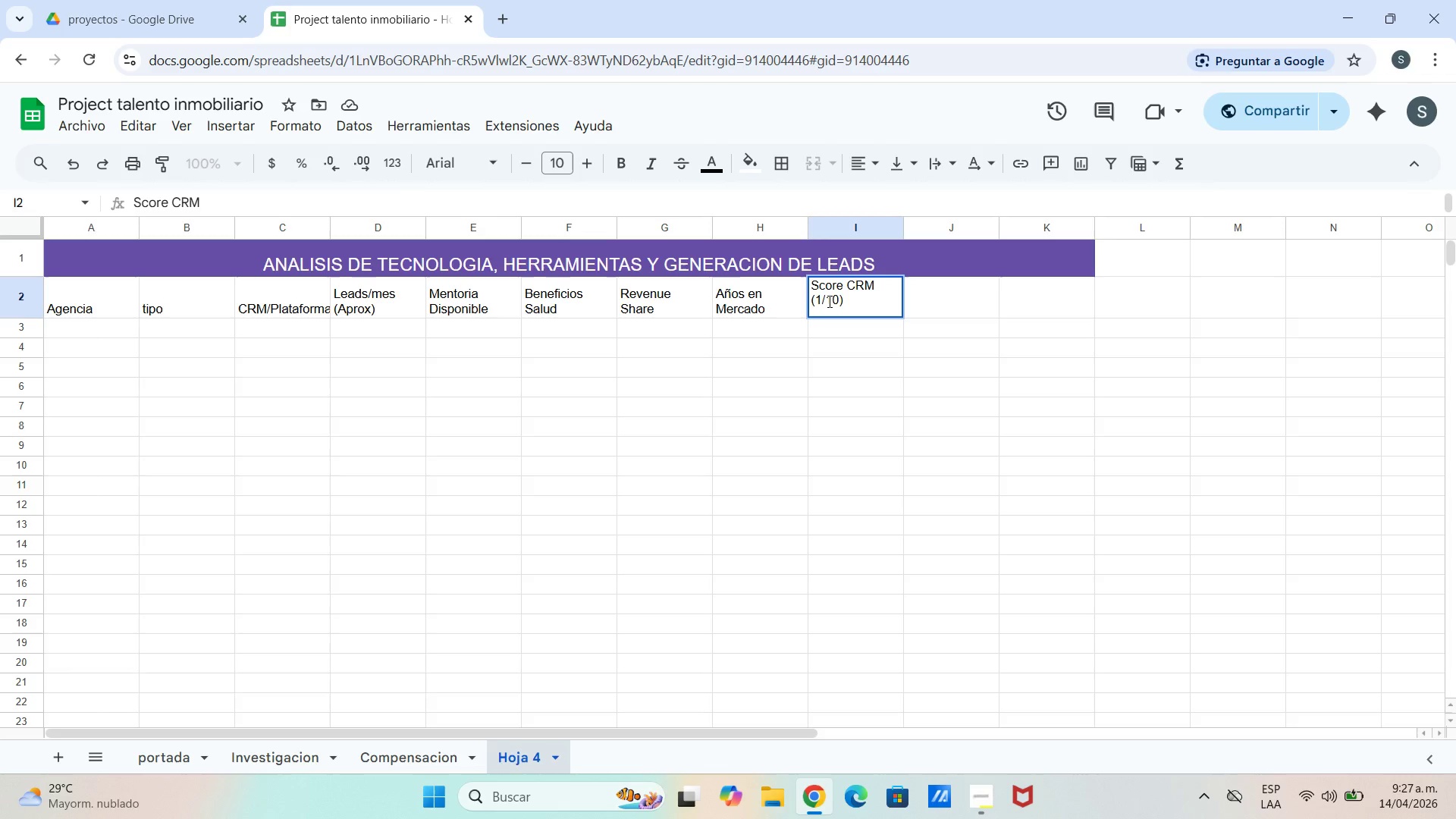 
left_click([829, 301])
 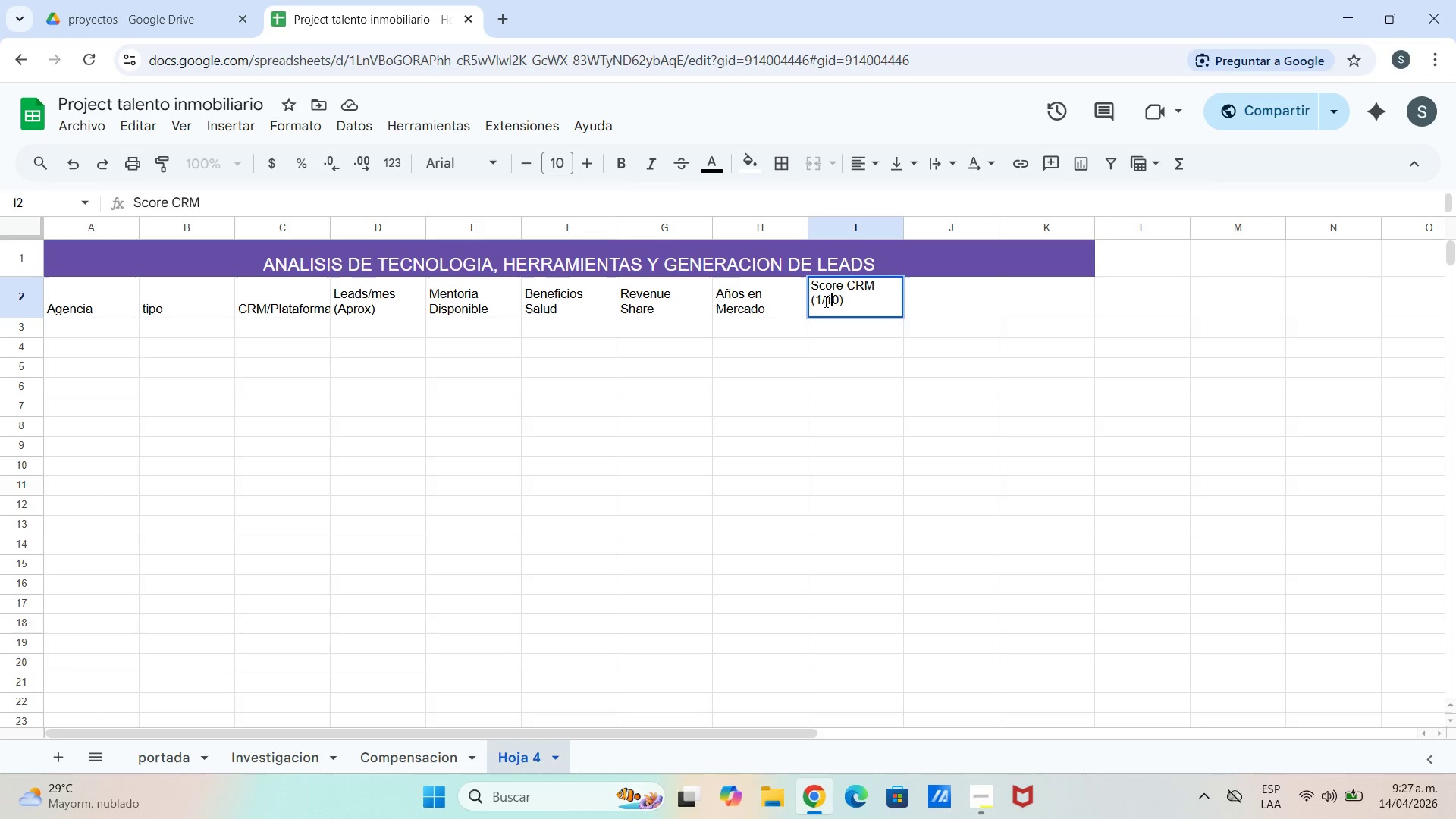 
key(Backspace)
 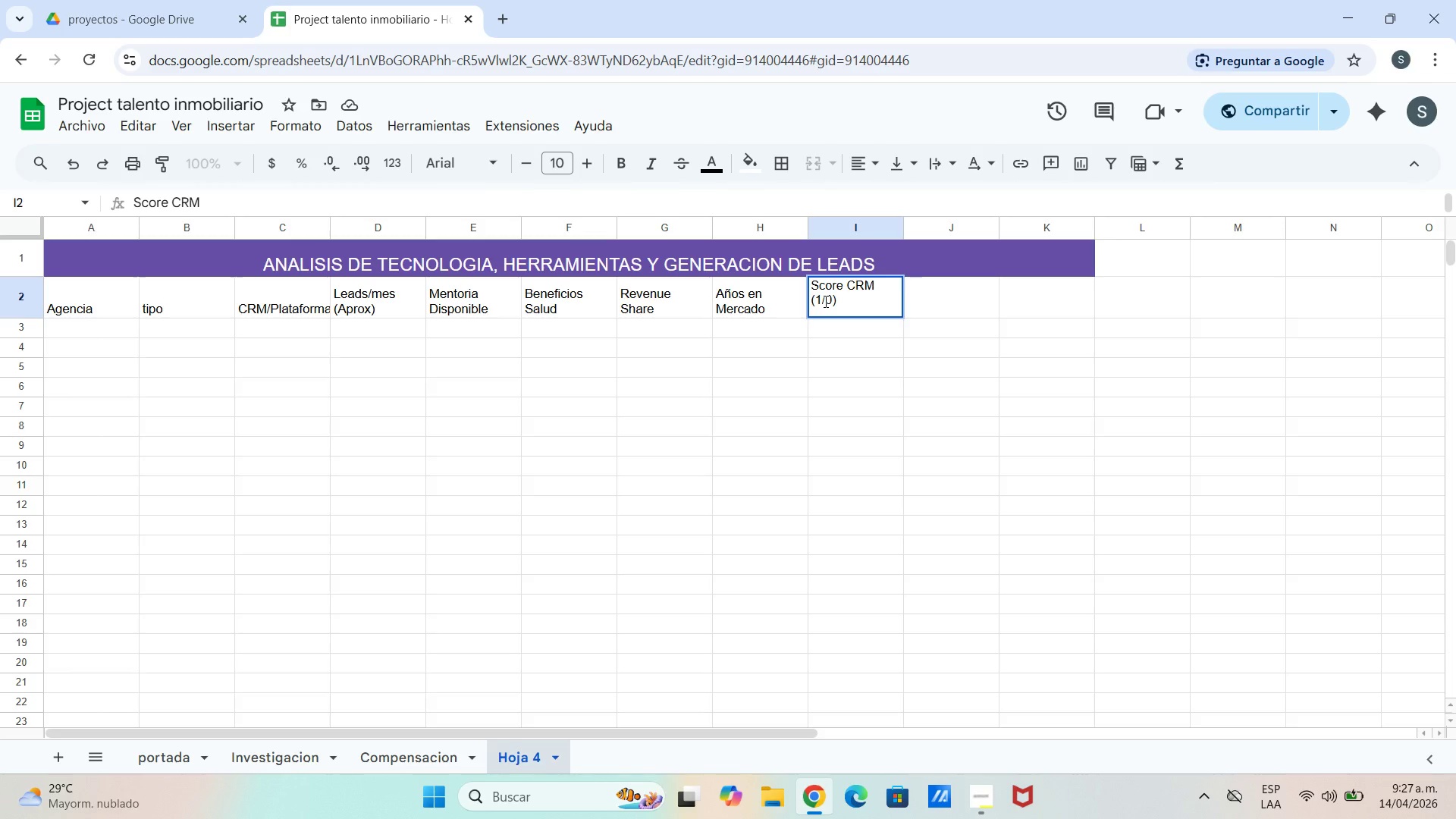 
key(Minus)
 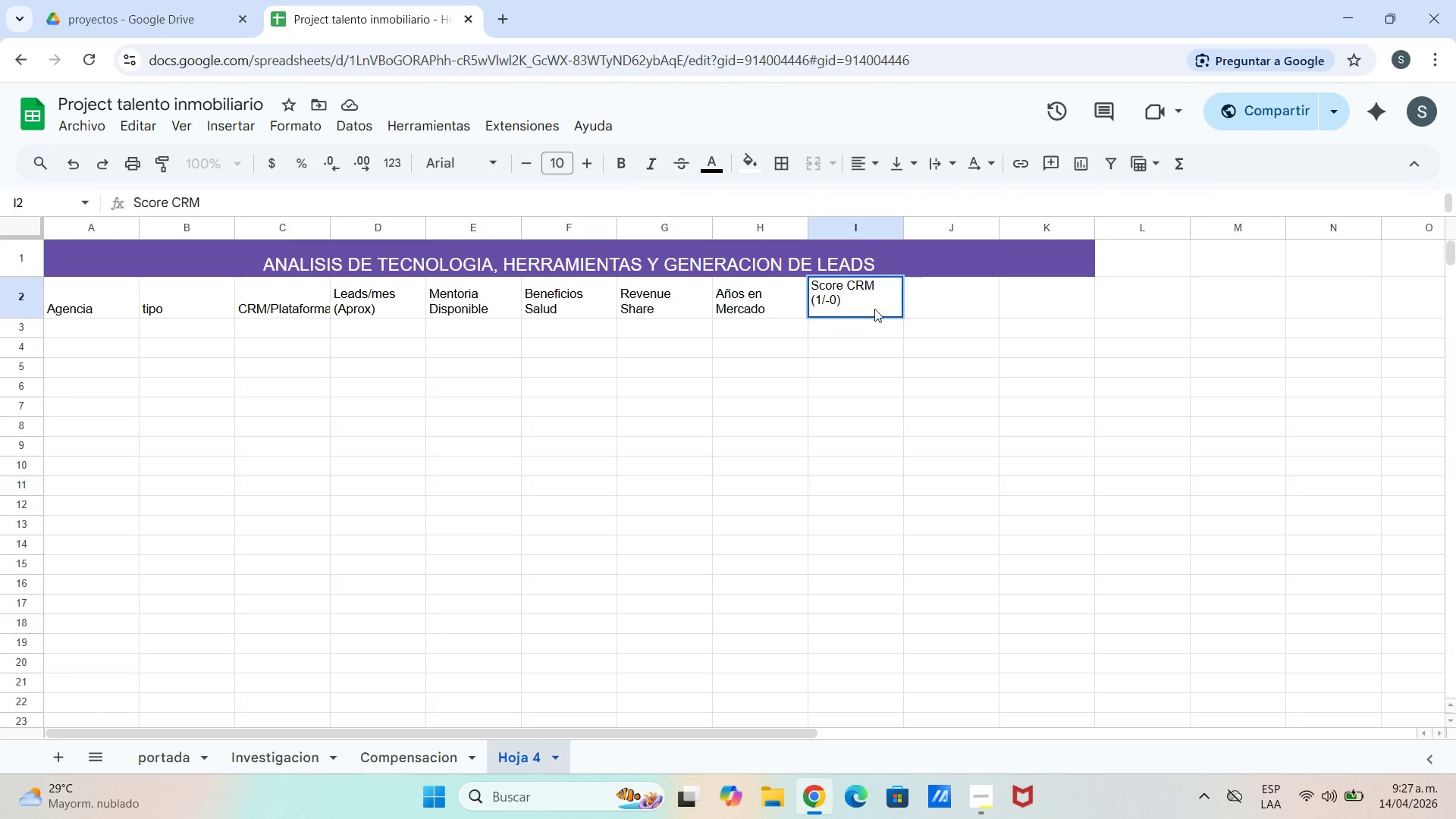 
left_click([910, 300])
 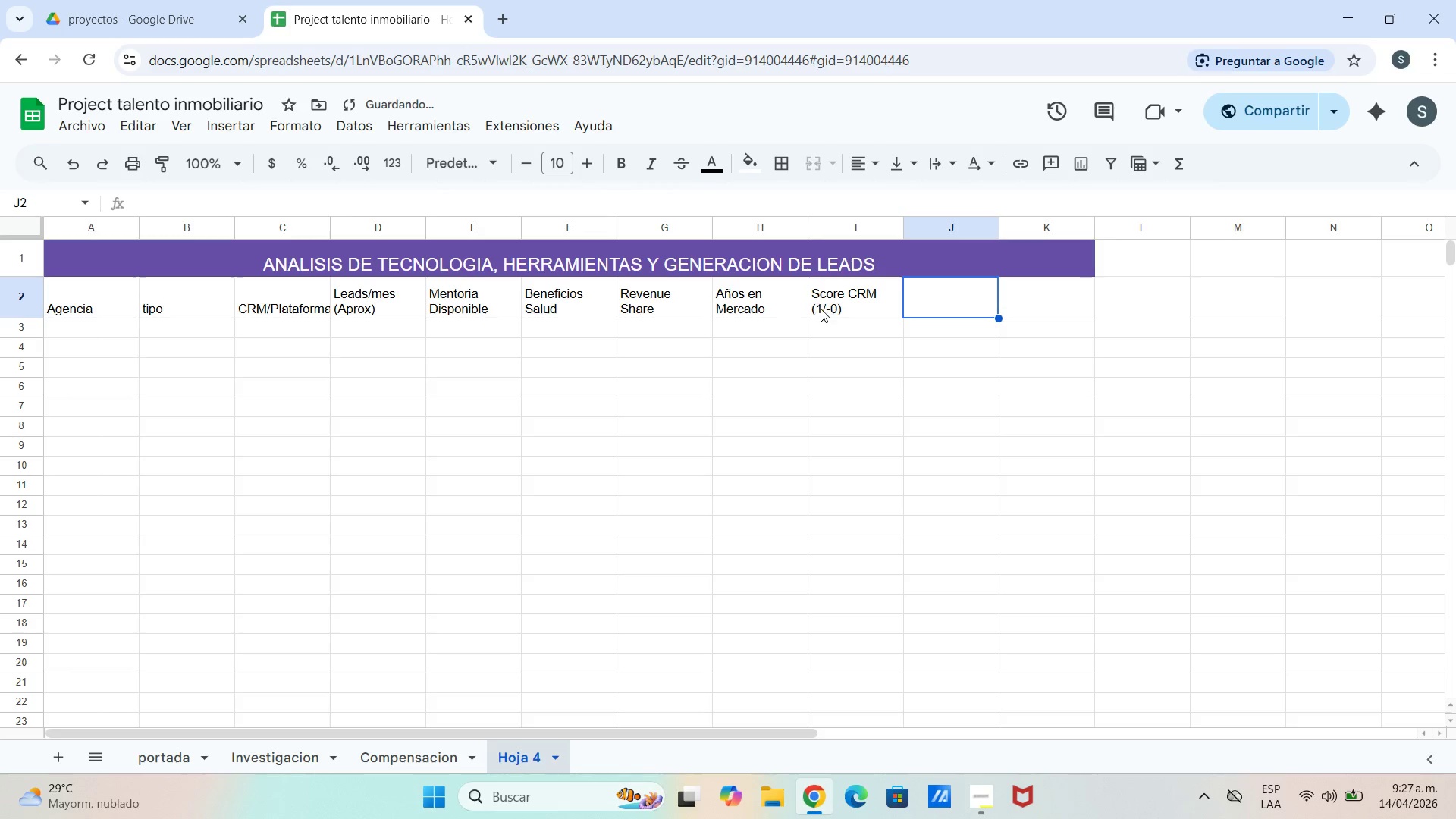 
left_click_drag(start_coordinate=[824, 309], to_coordinate=[828, 307])
 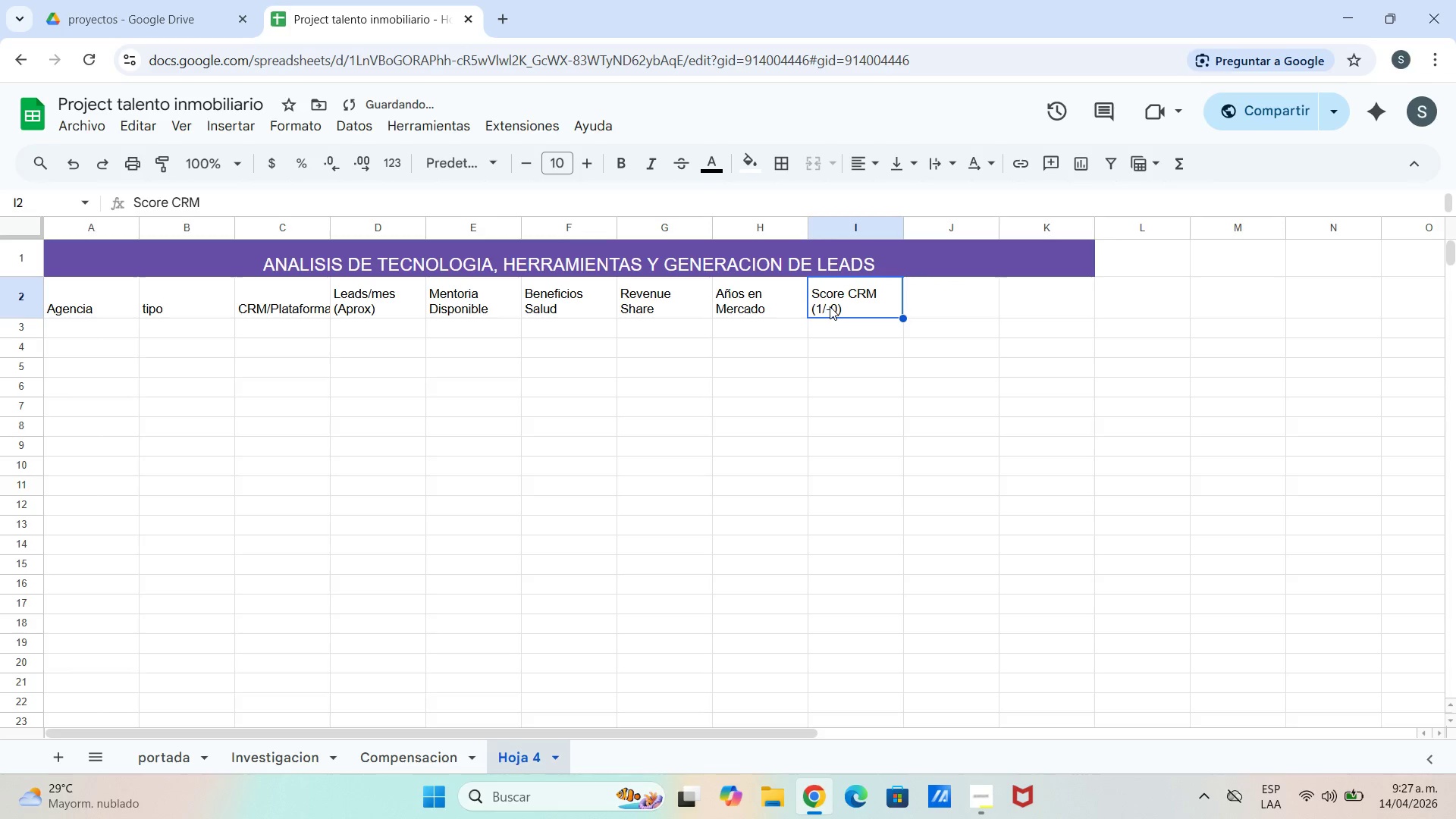 
double_click([830, 306])
 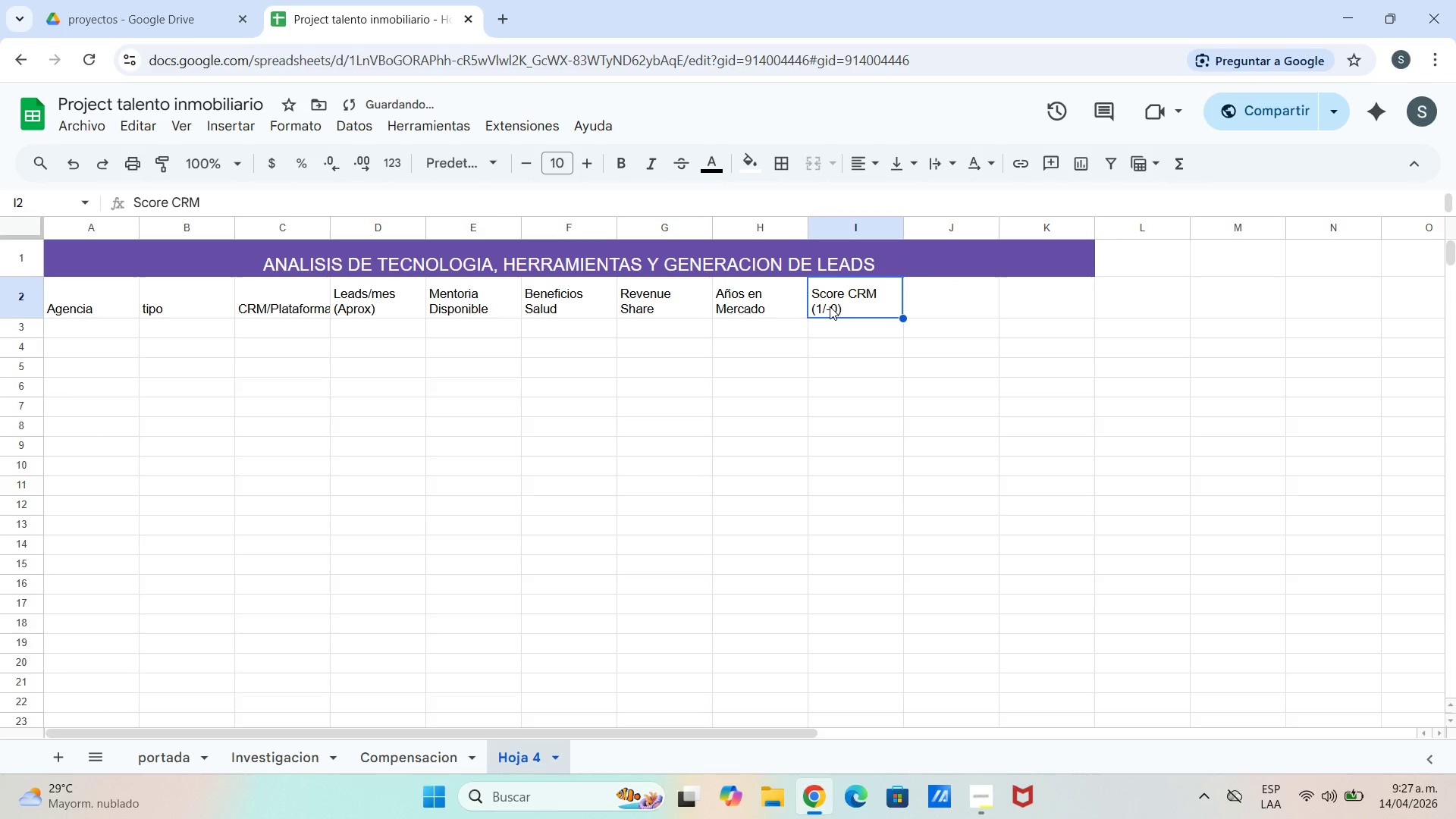 
triple_click([830, 306])
 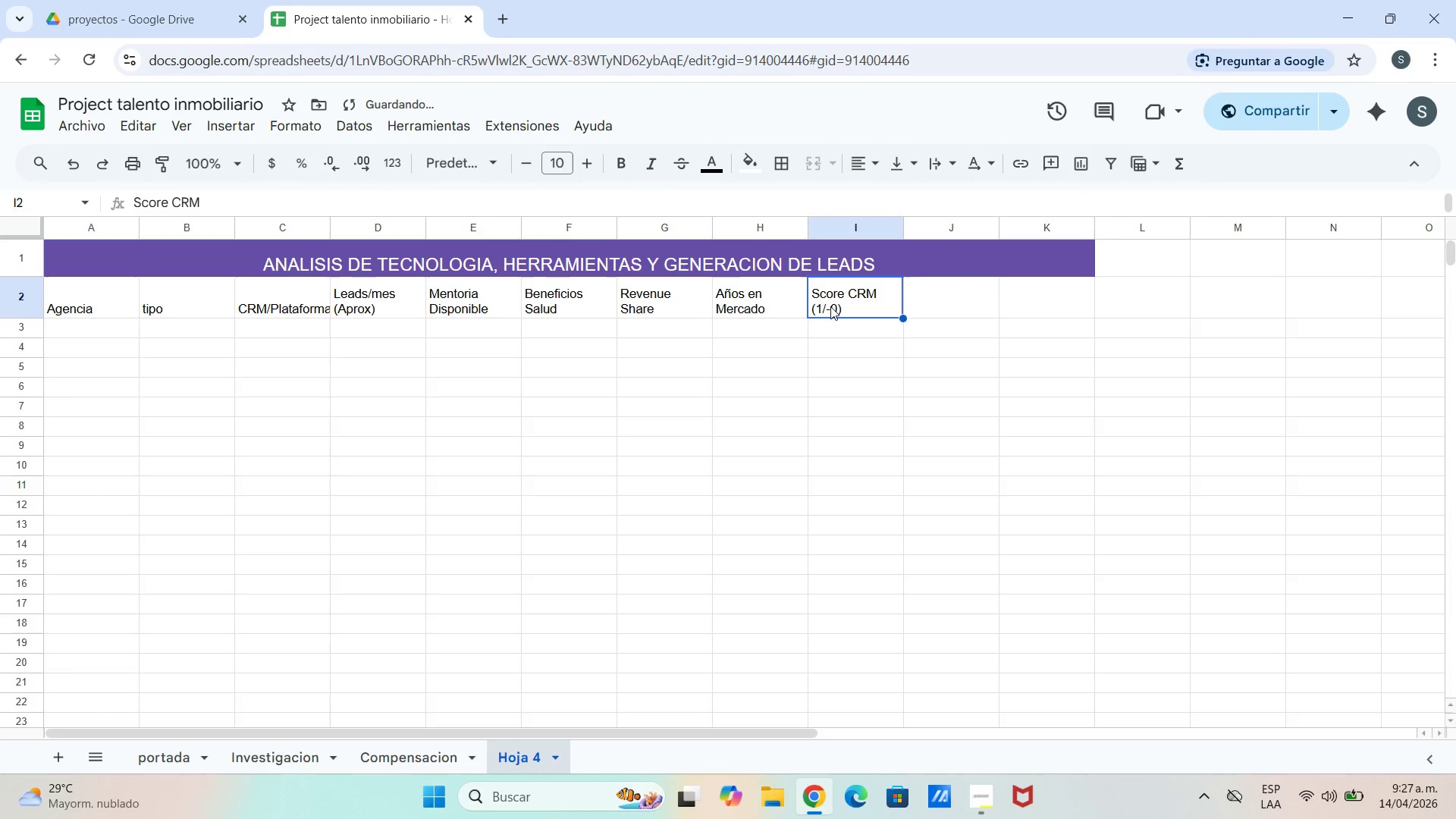 
triple_click([830, 306])
 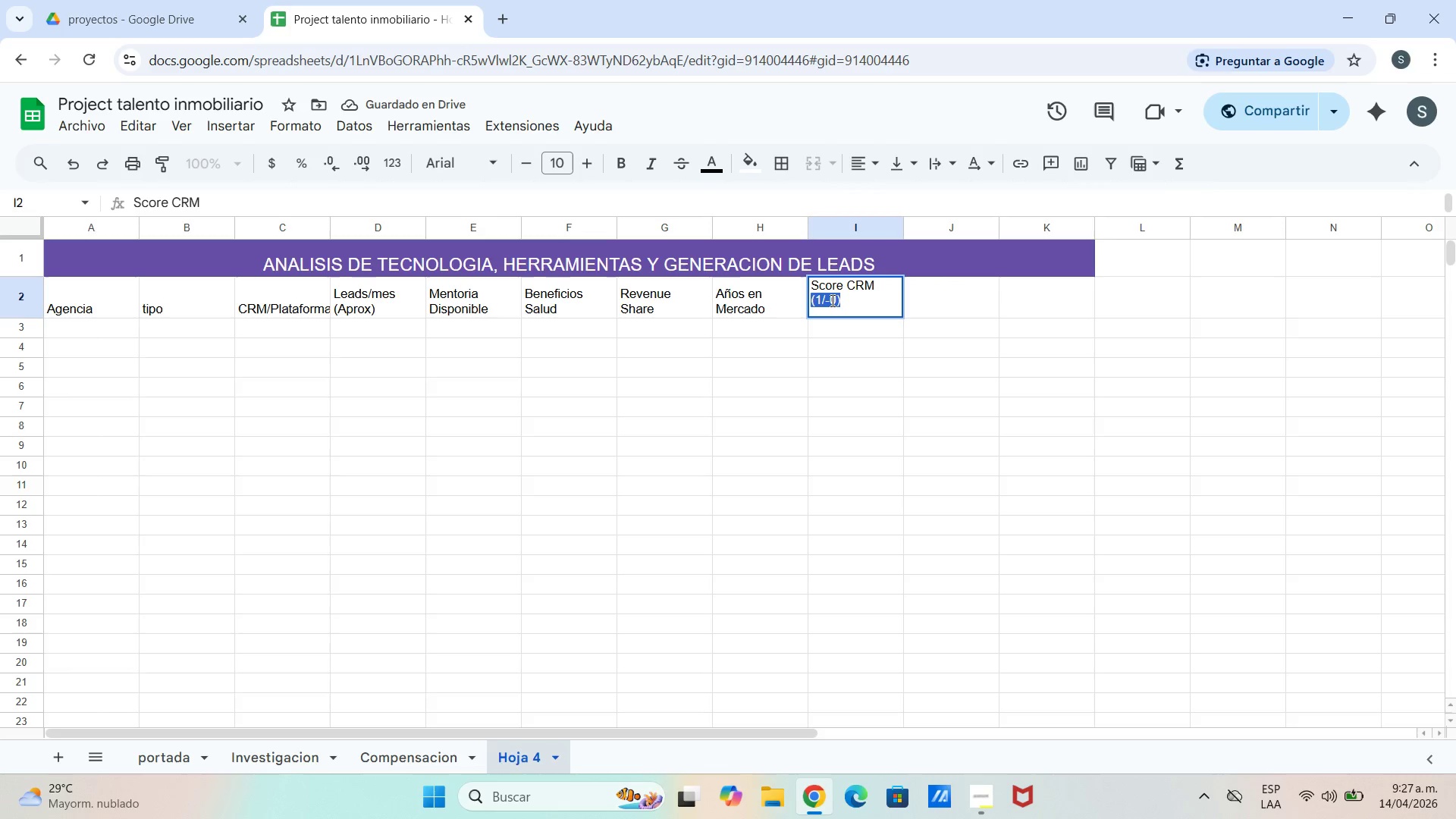 
double_click([831, 300])
 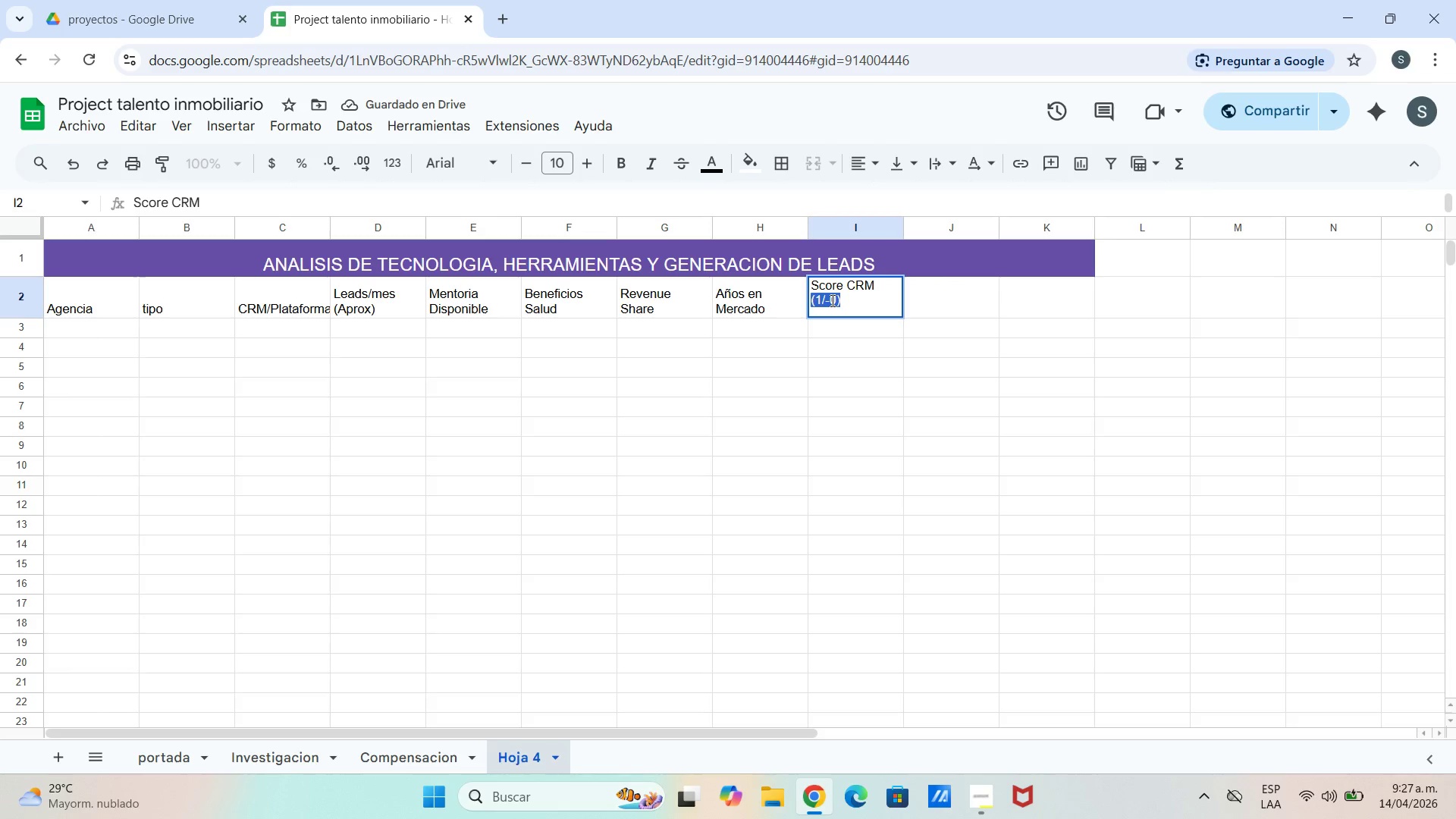 
triple_click([831, 300])
 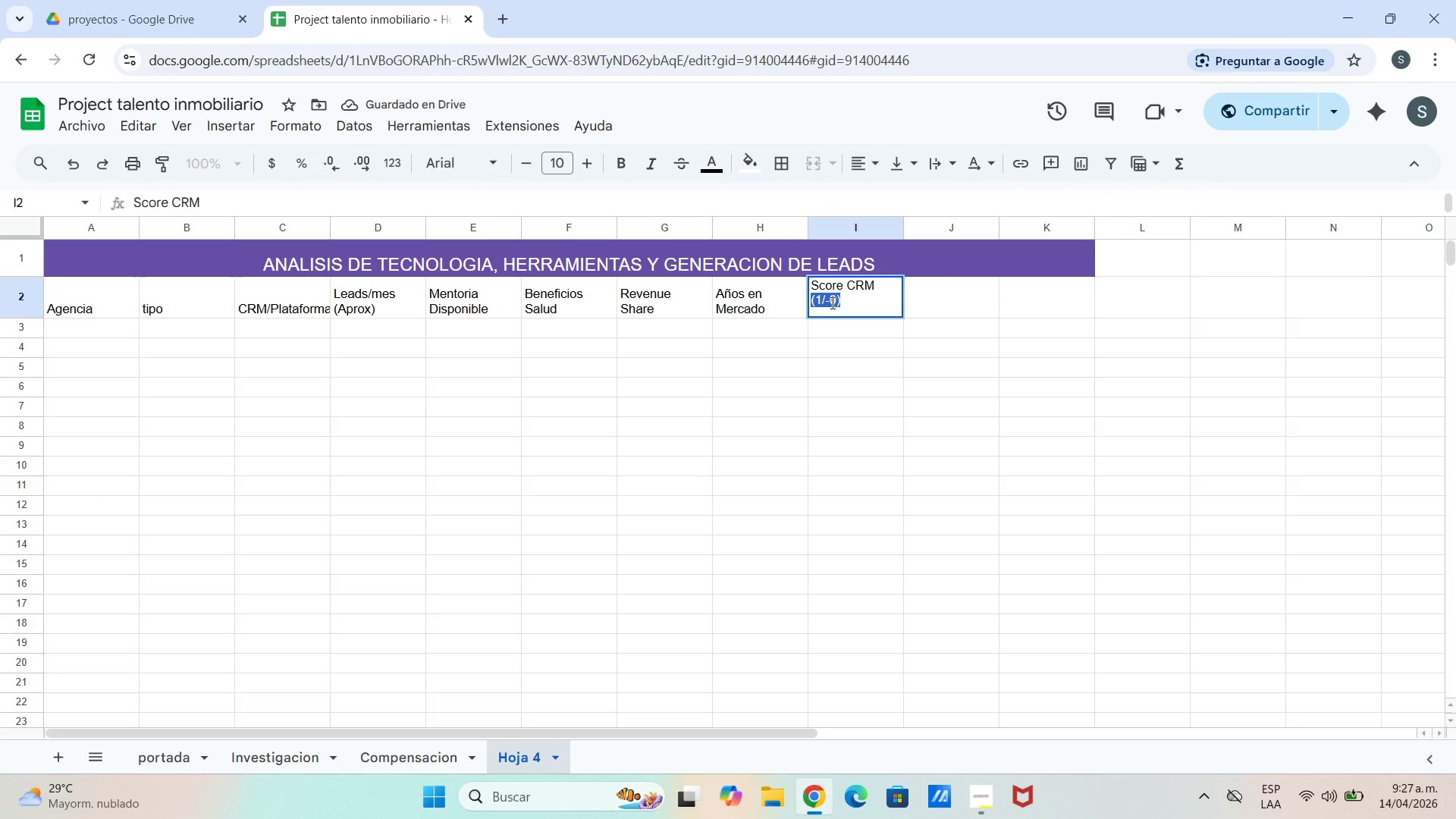 
triple_click([831, 303])
 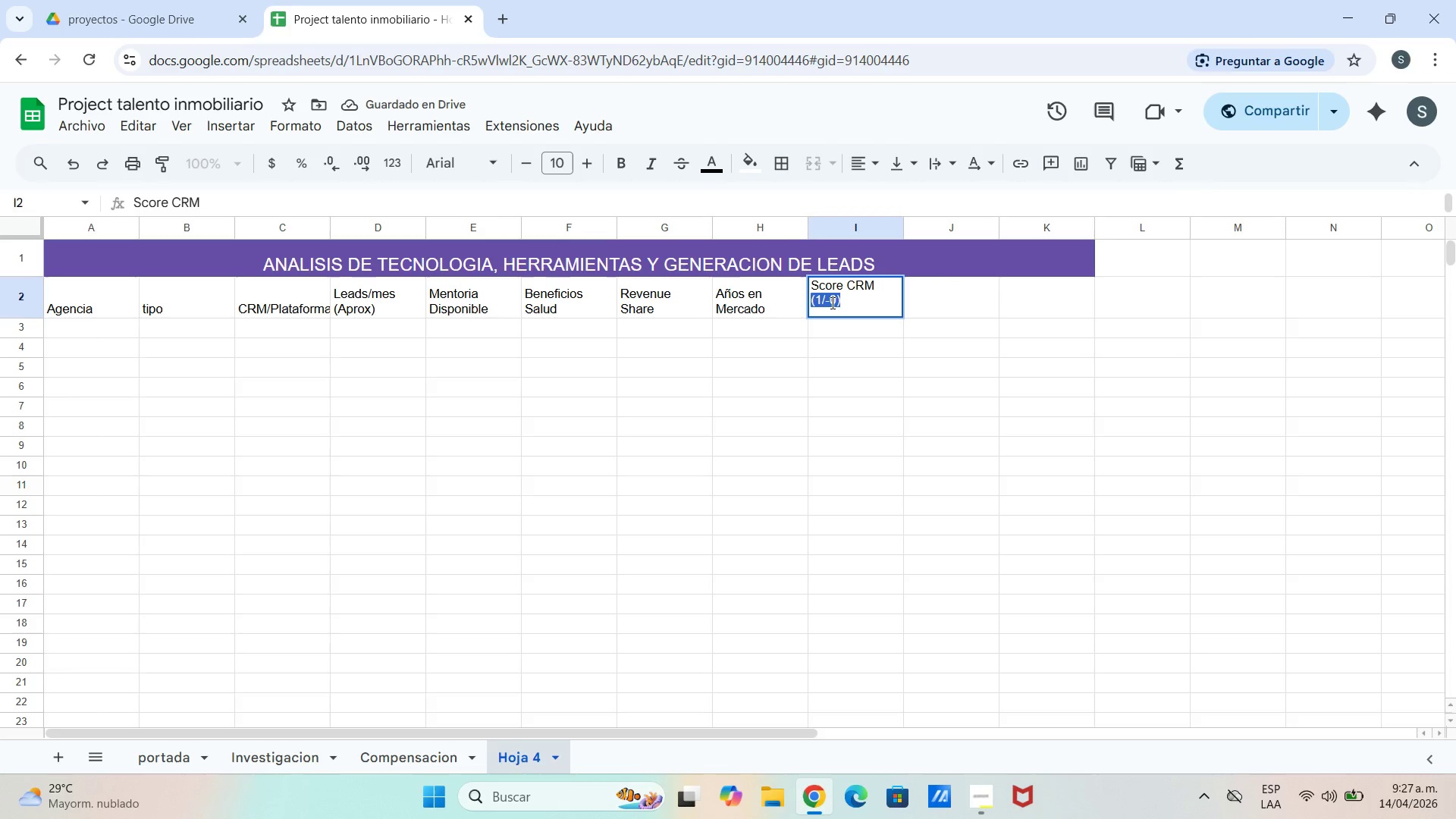 
triple_click([831, 303])
 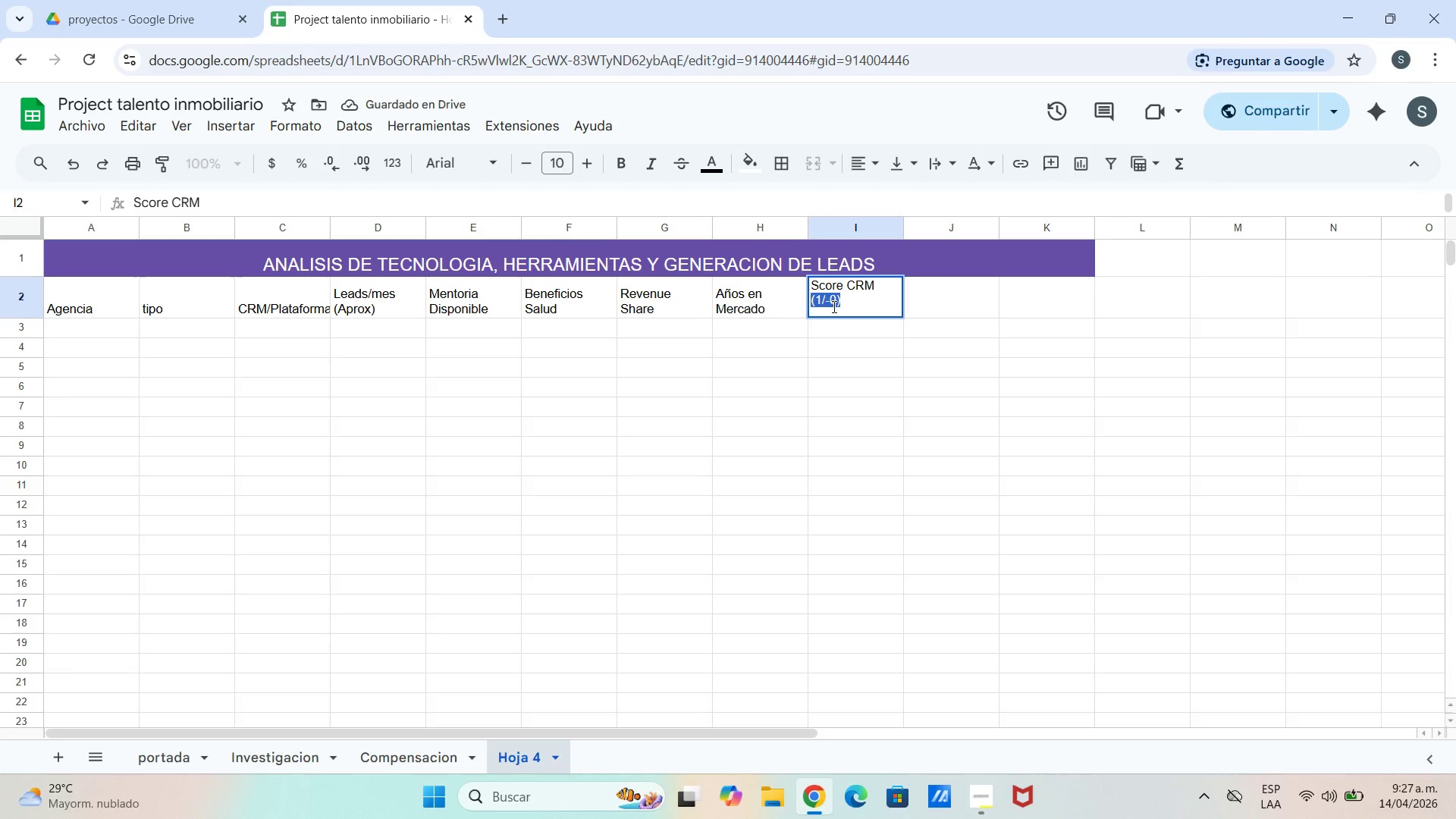 
triple_click([833, 306])
 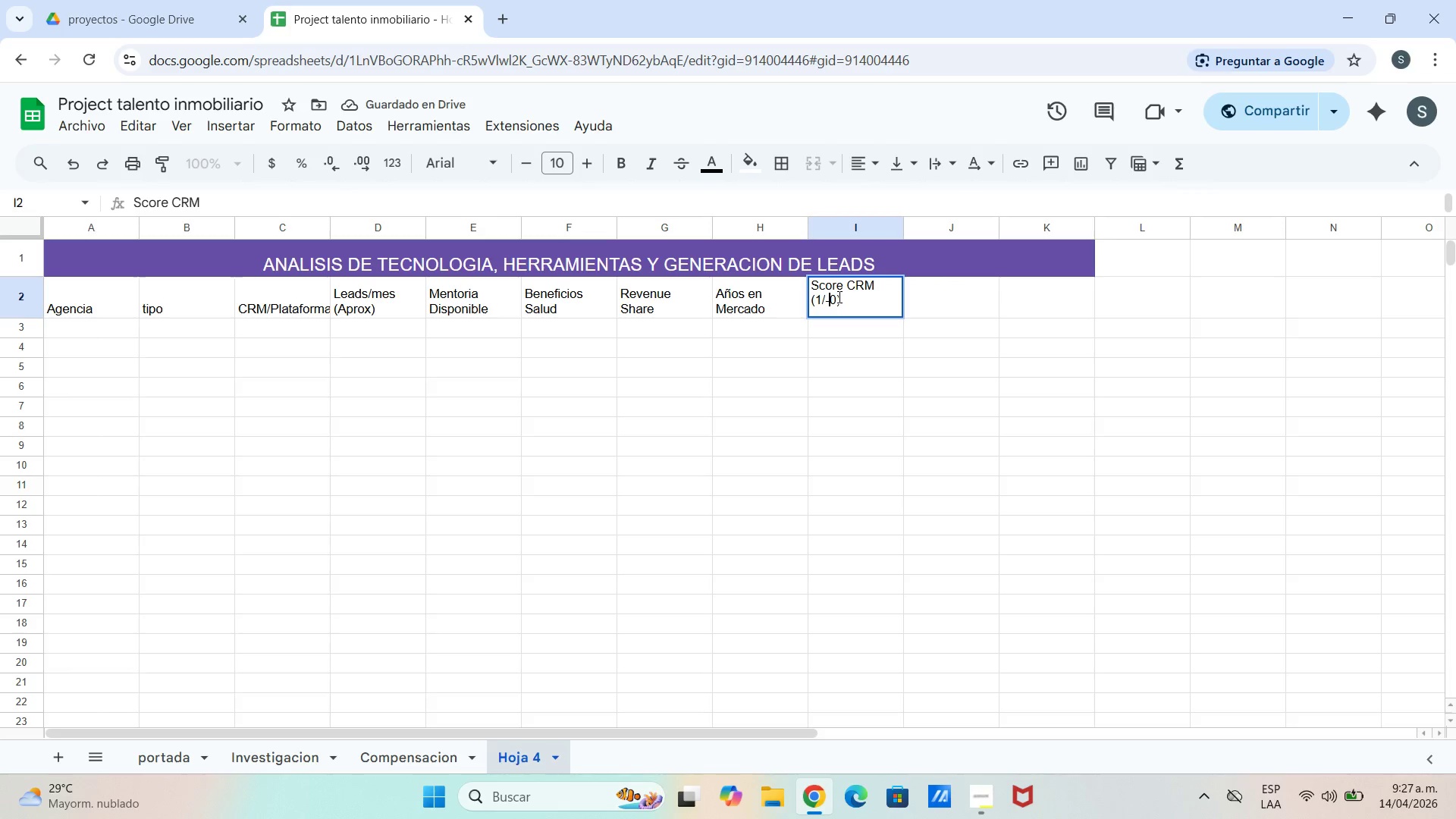 
key(Backspace)
 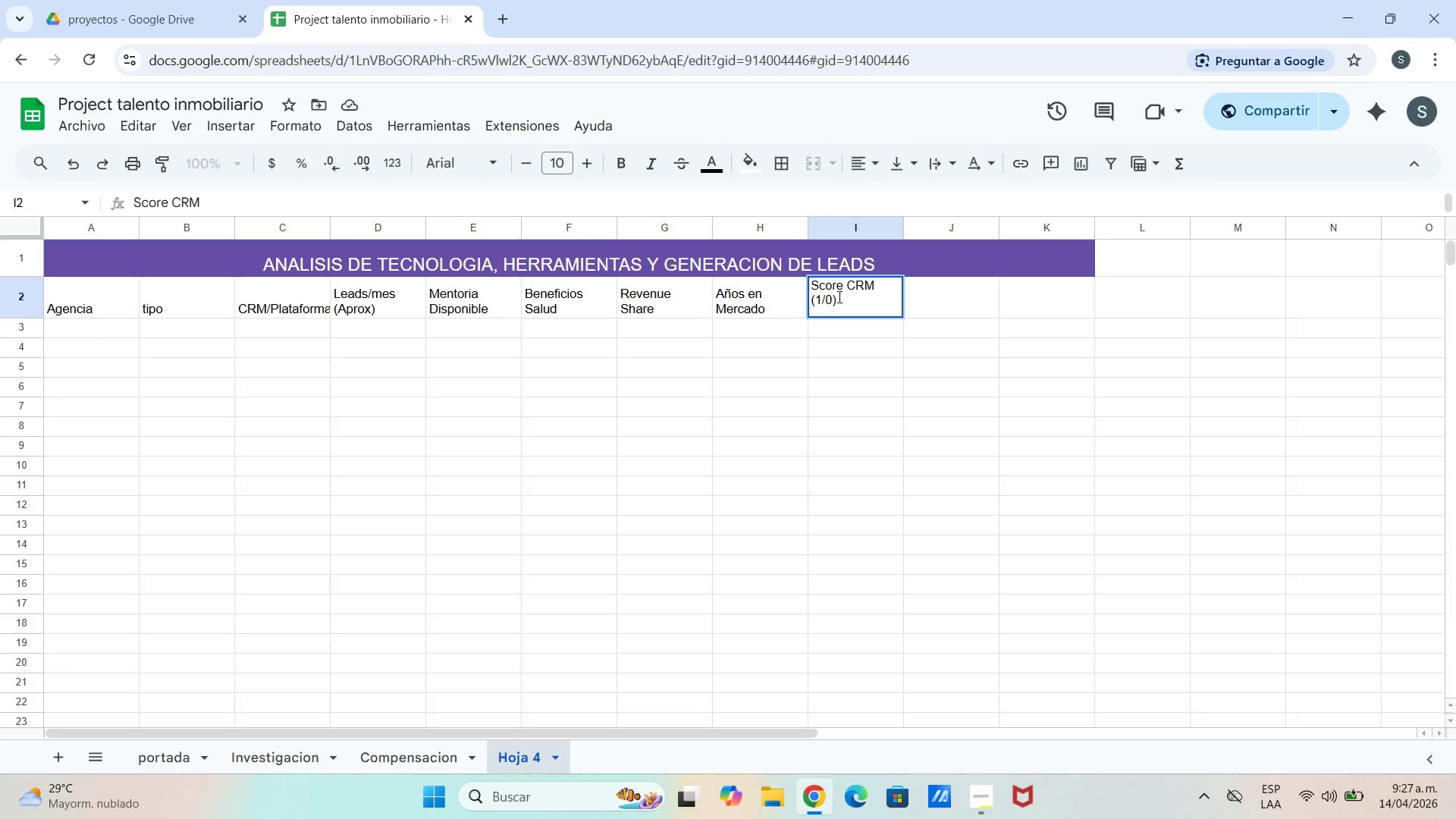 
key(Backspace)
 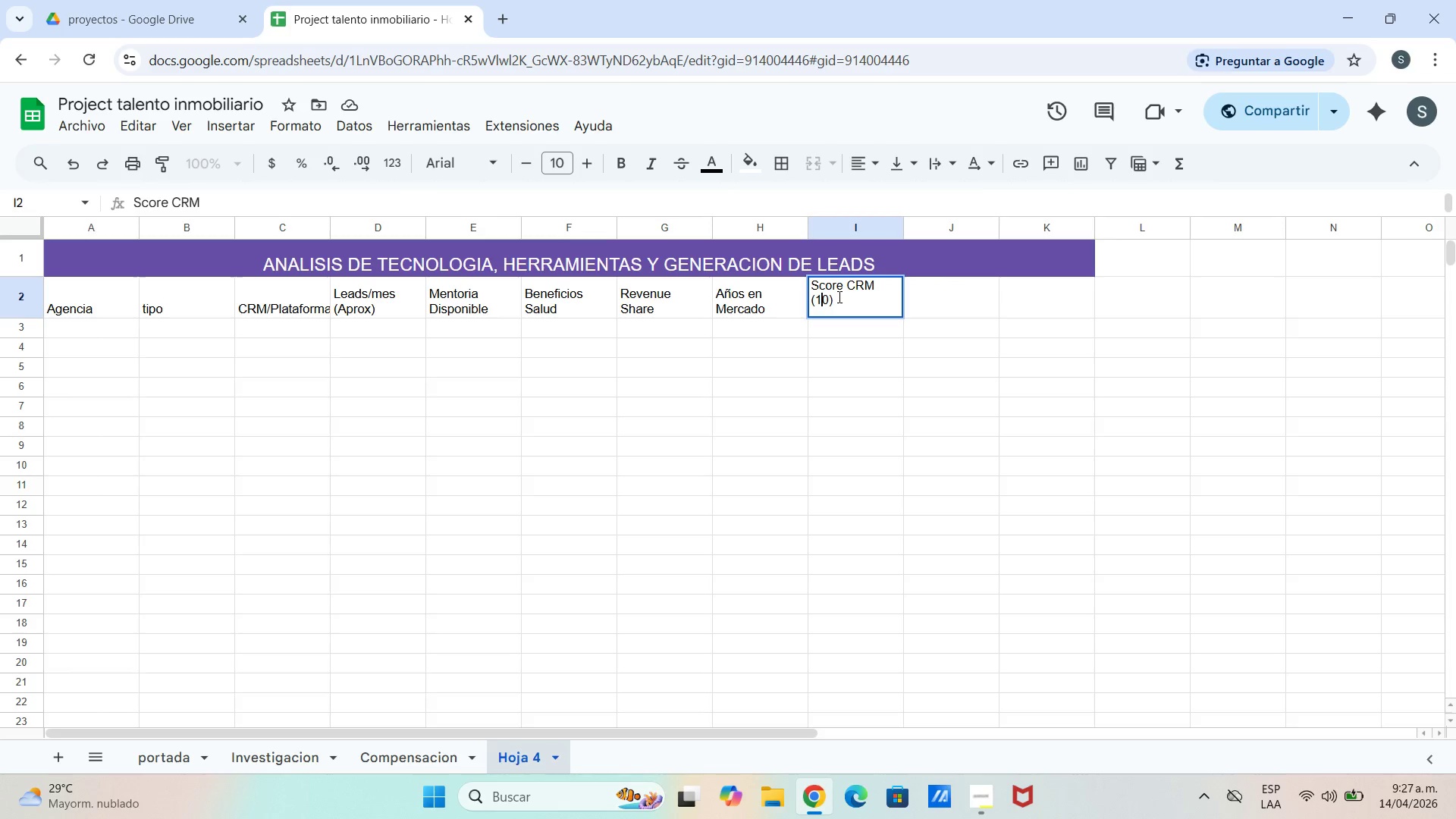 
key(Minus)
 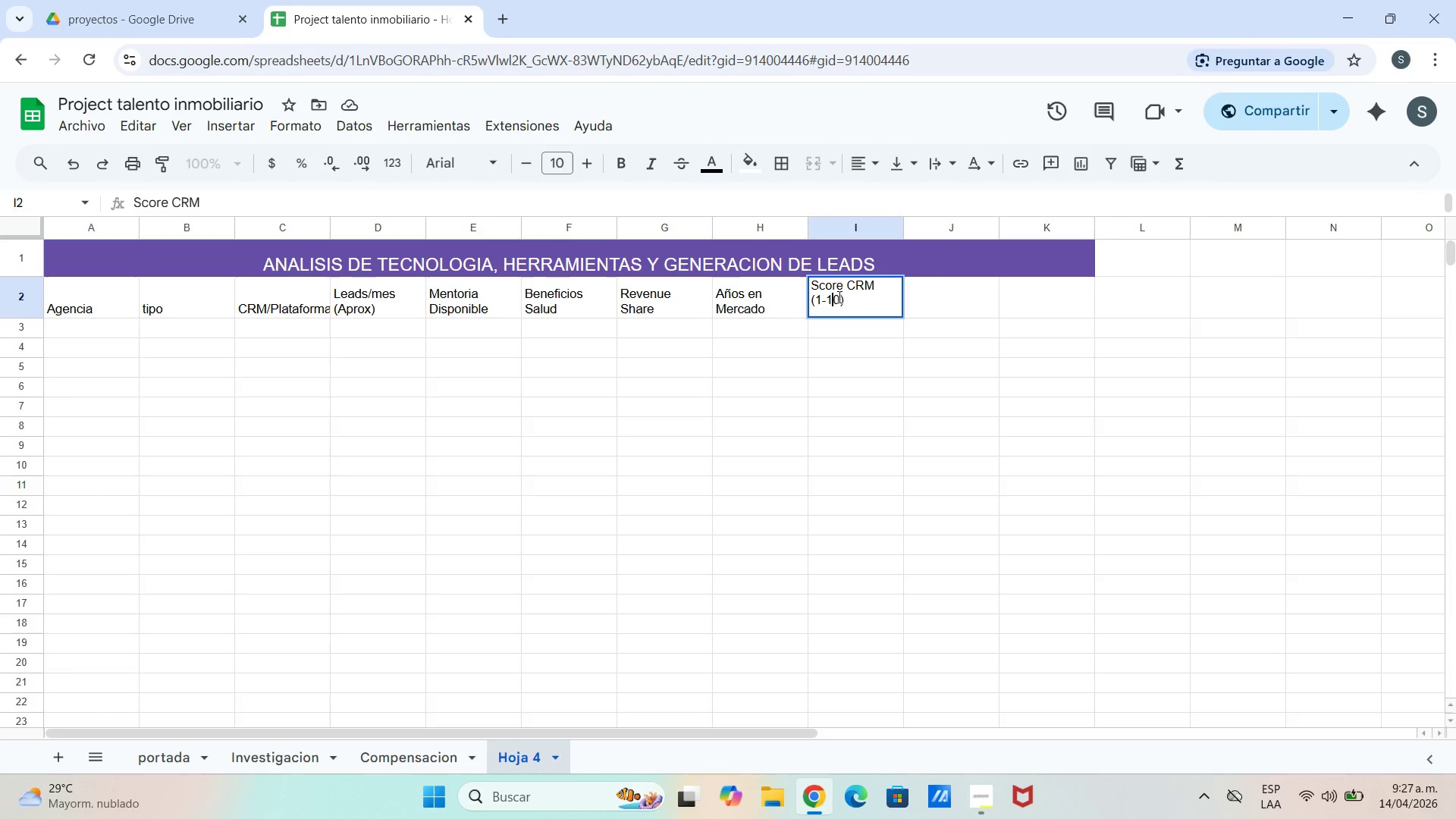 
key(1)
 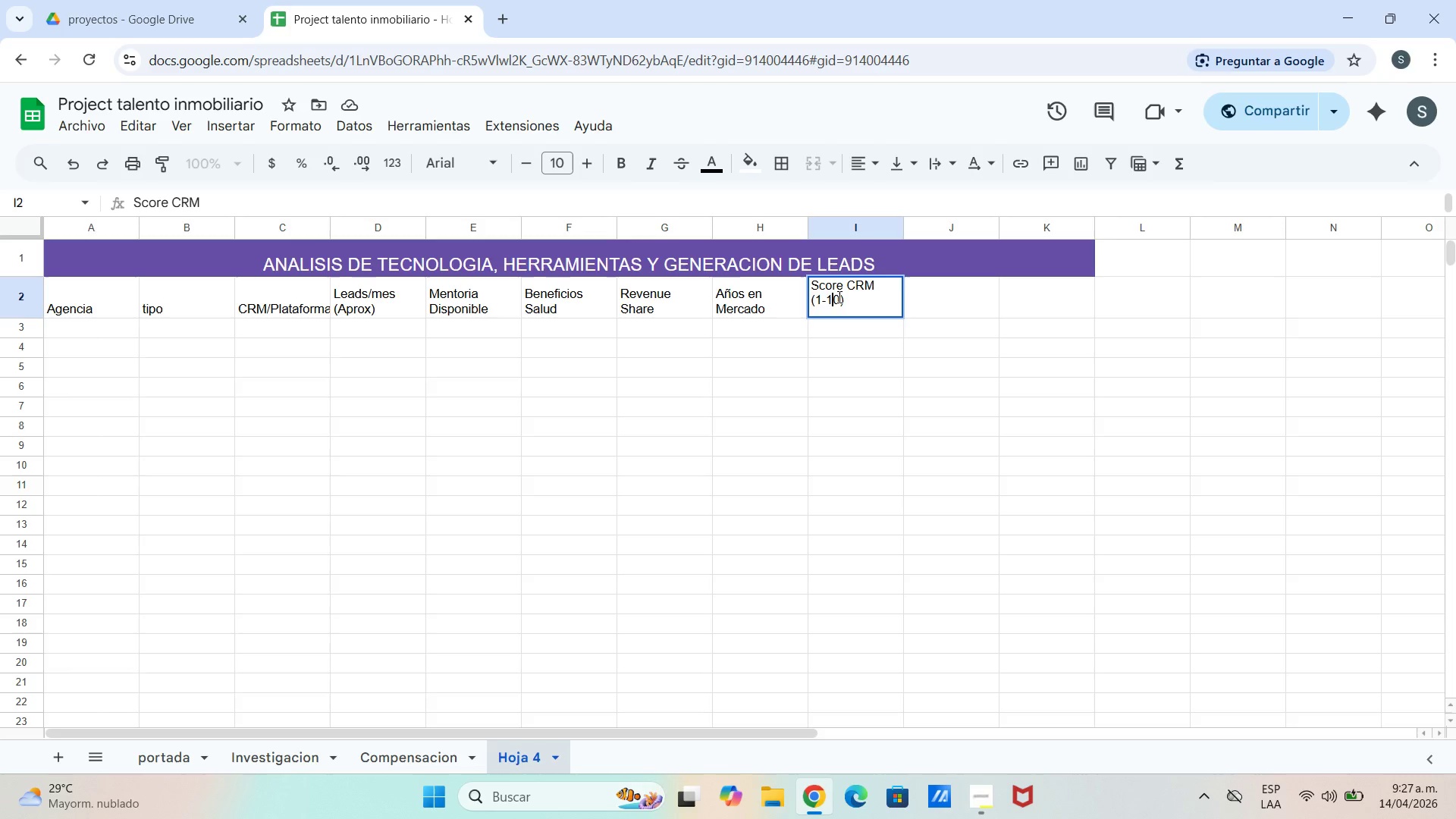 
key(ArrowRight)
 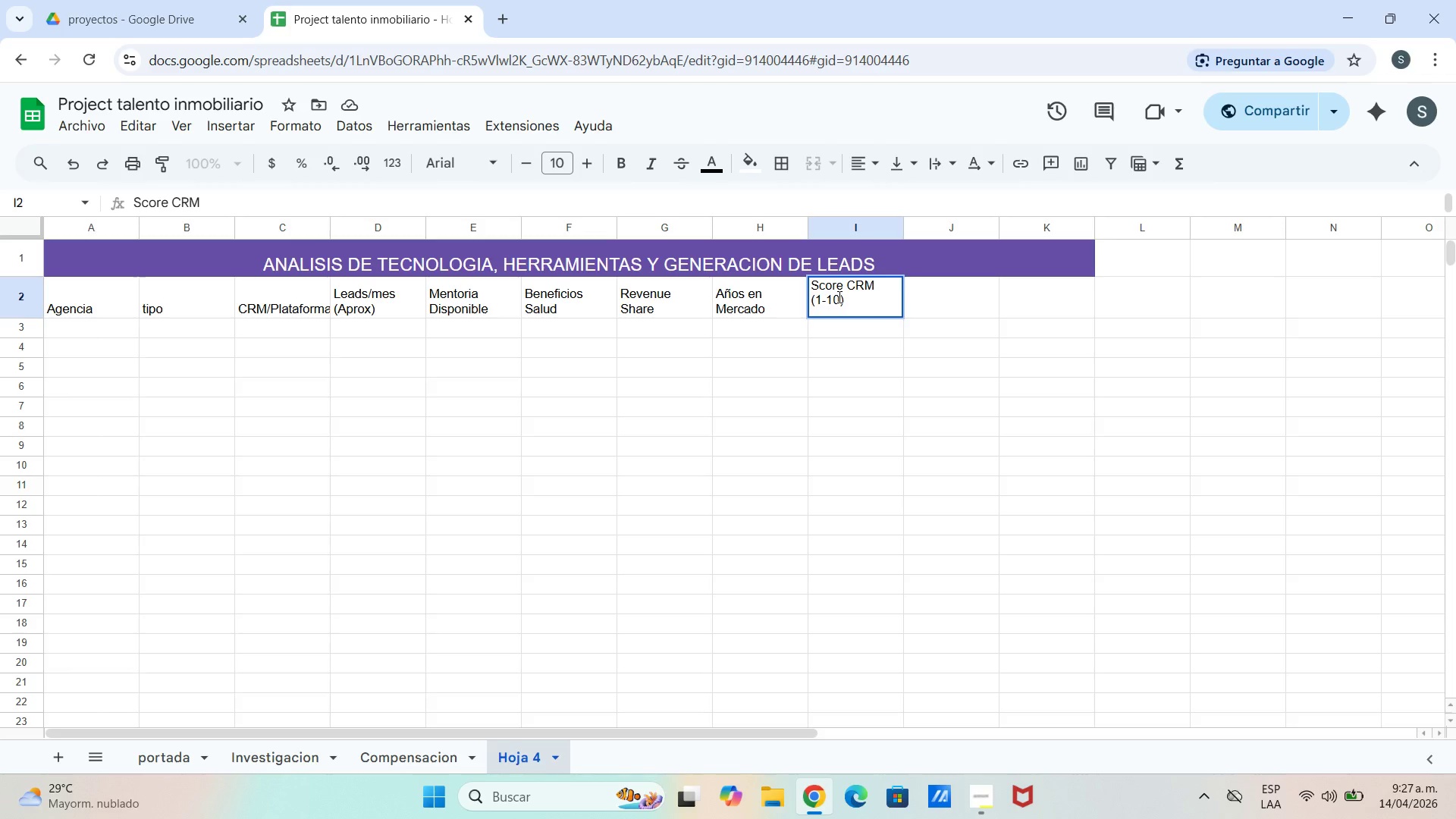 
key(ArrowRight)
 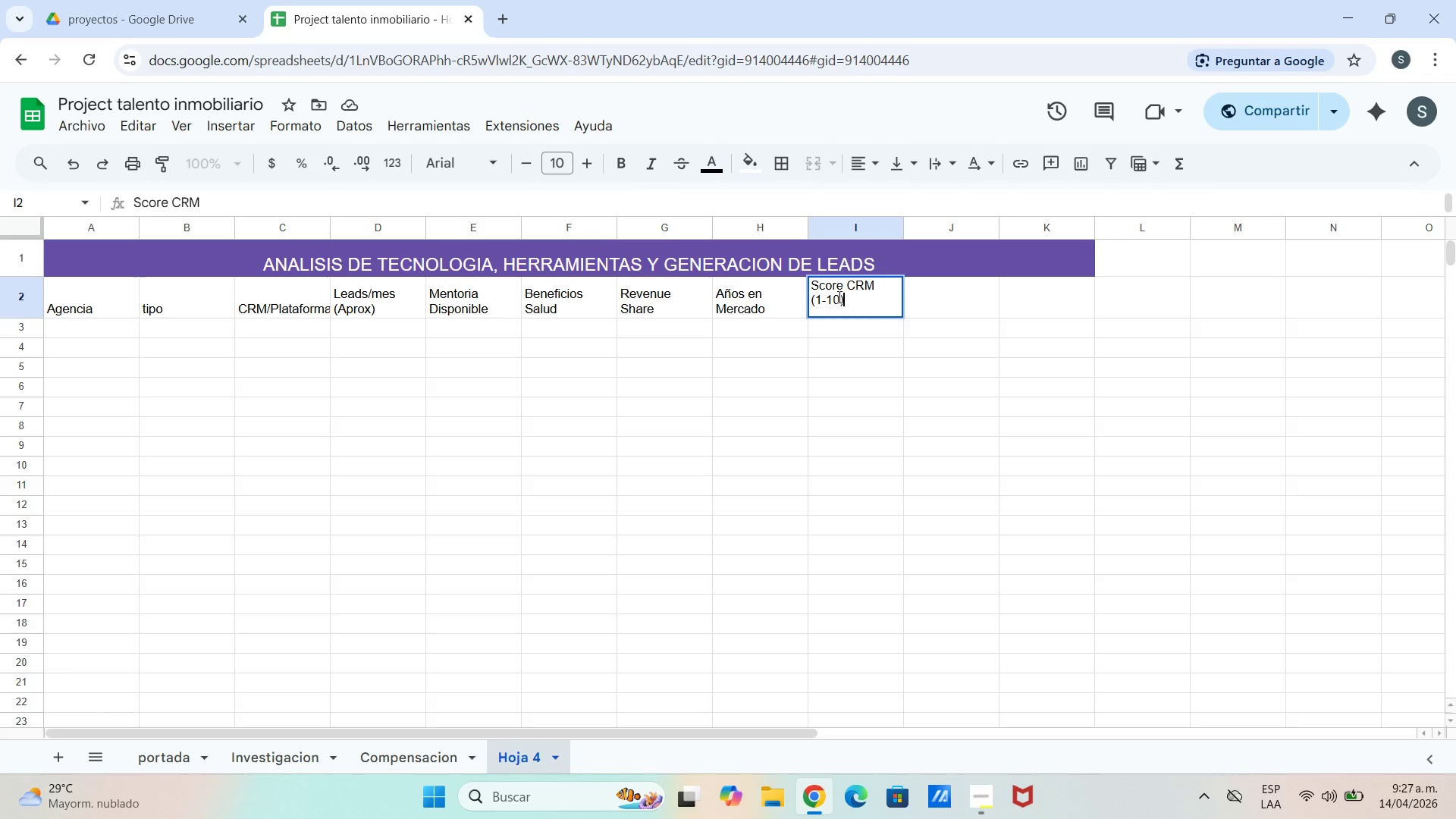 
key(ArrowRight)
 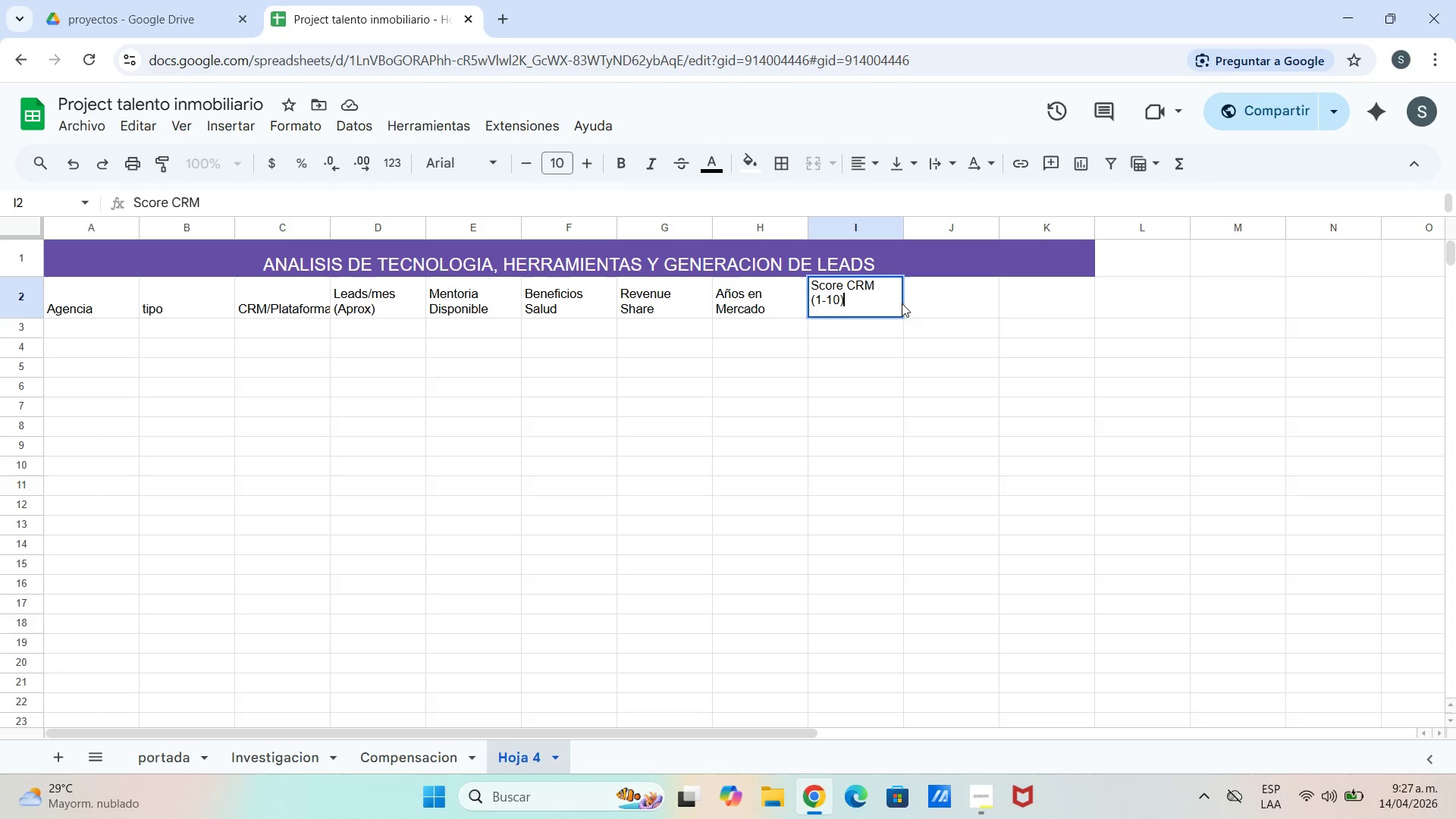 
left_click([964, 314])
 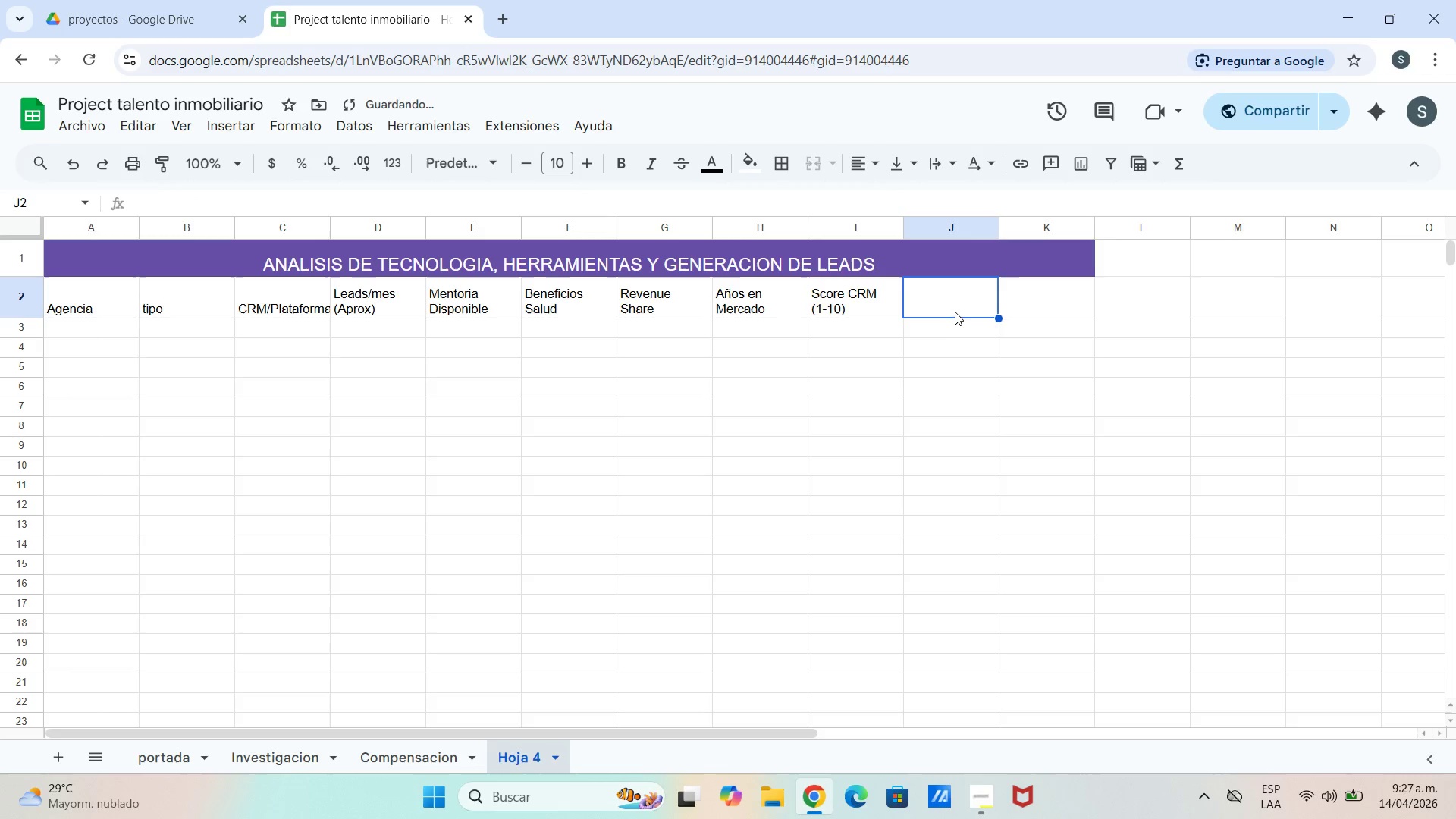 
triple_click([952, 310])
 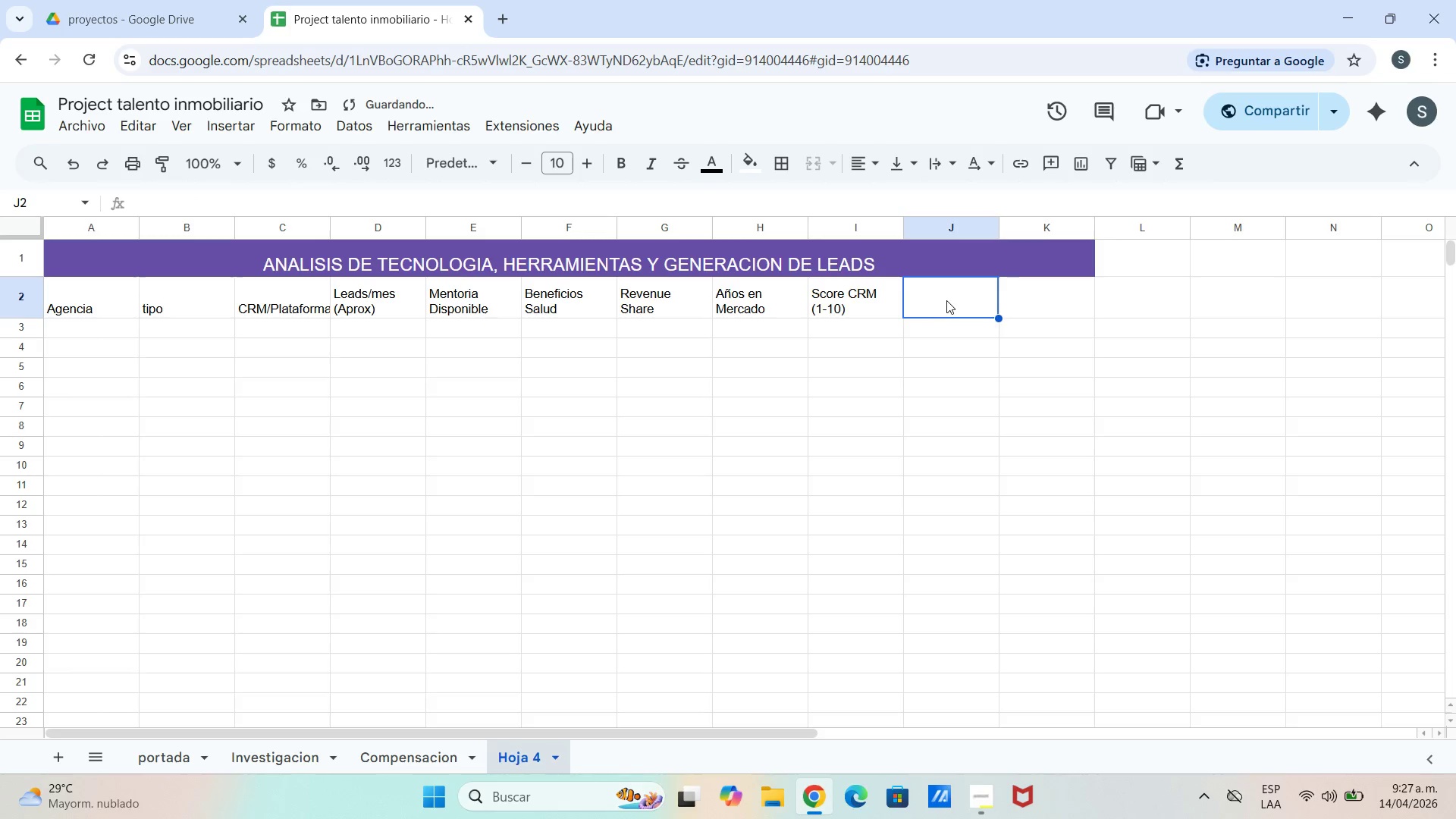 
triple_click([945, 298])
 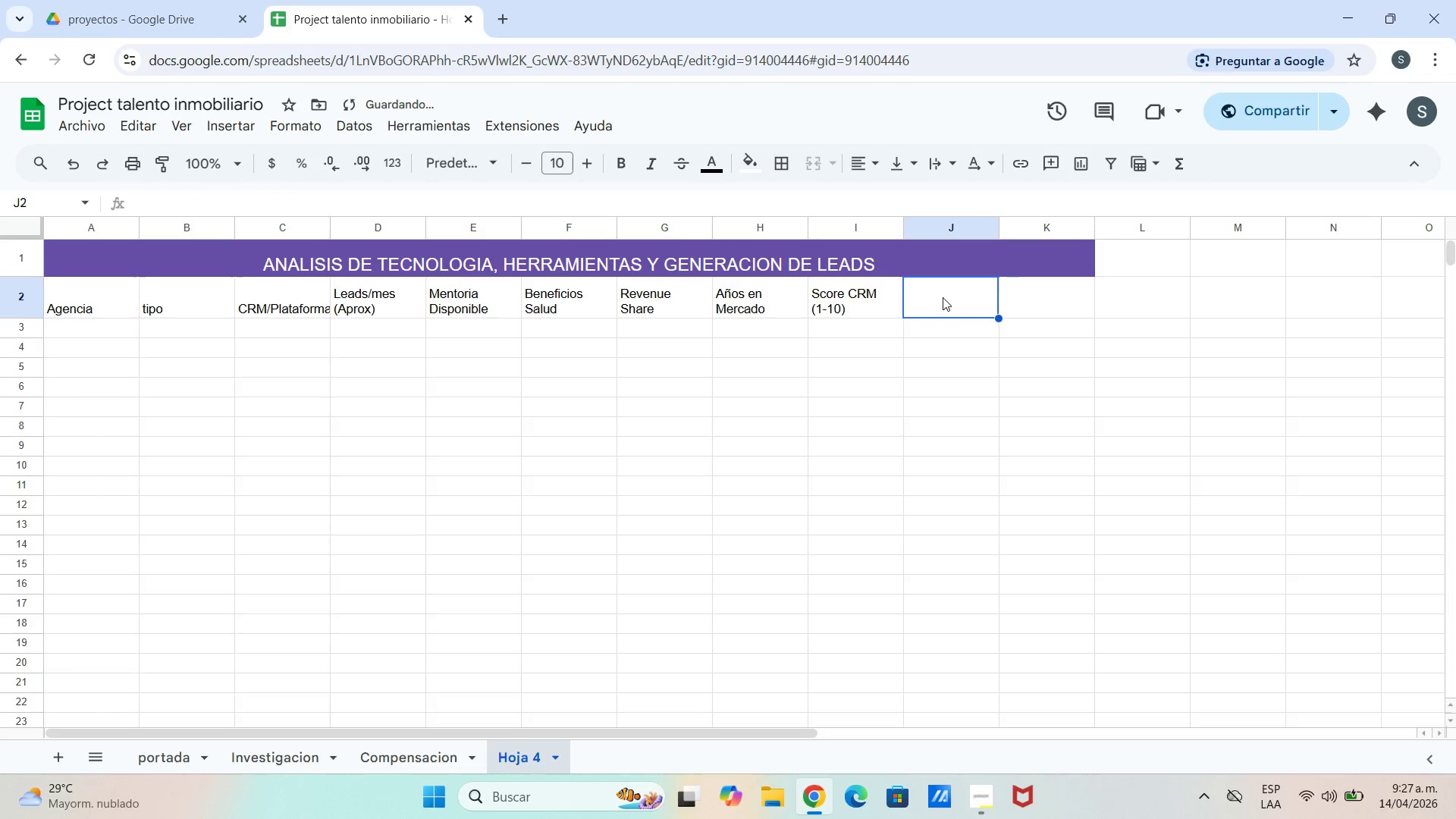 
triple_click([943, 297])
 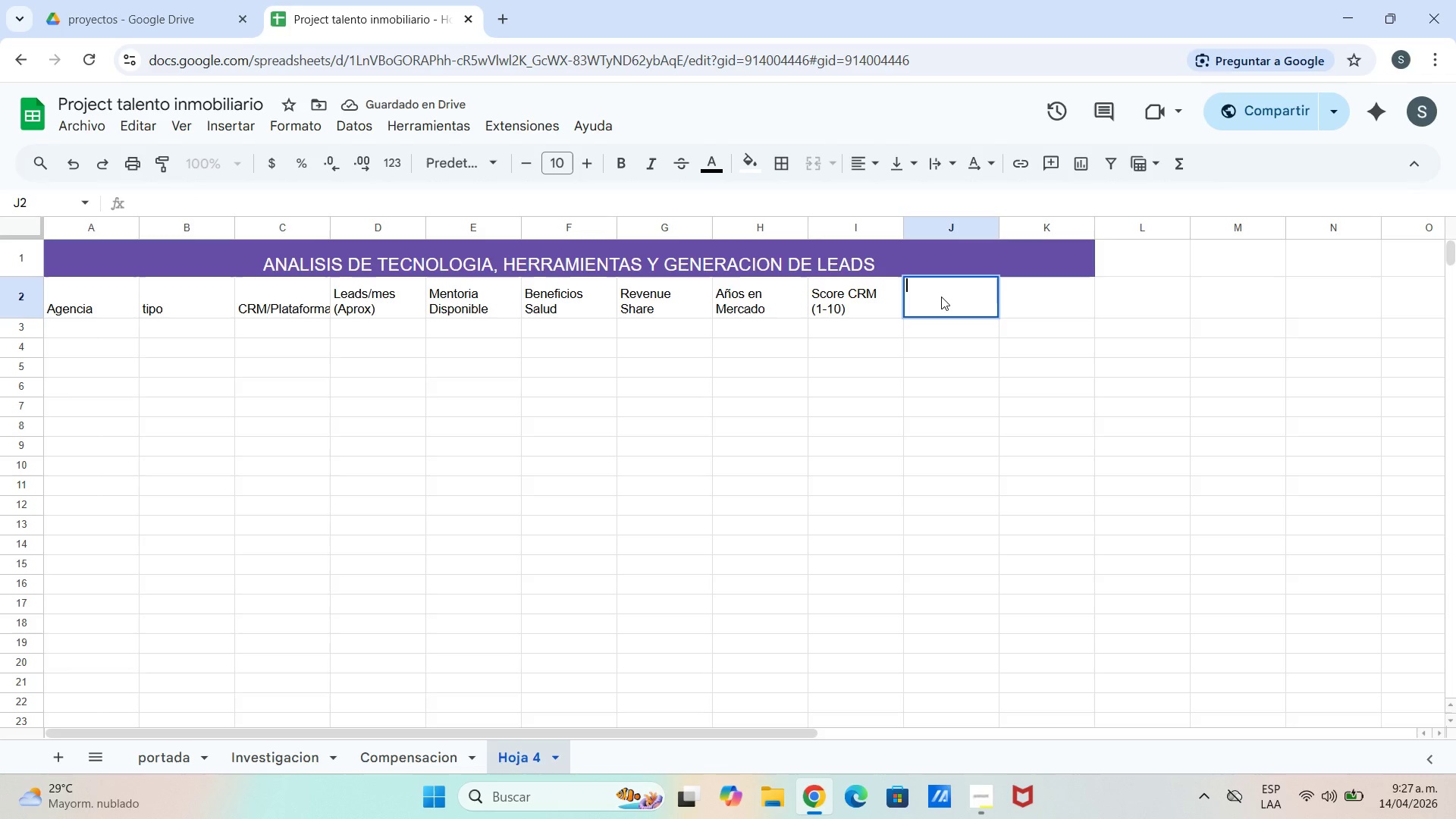 
triple_click([941, 297])
 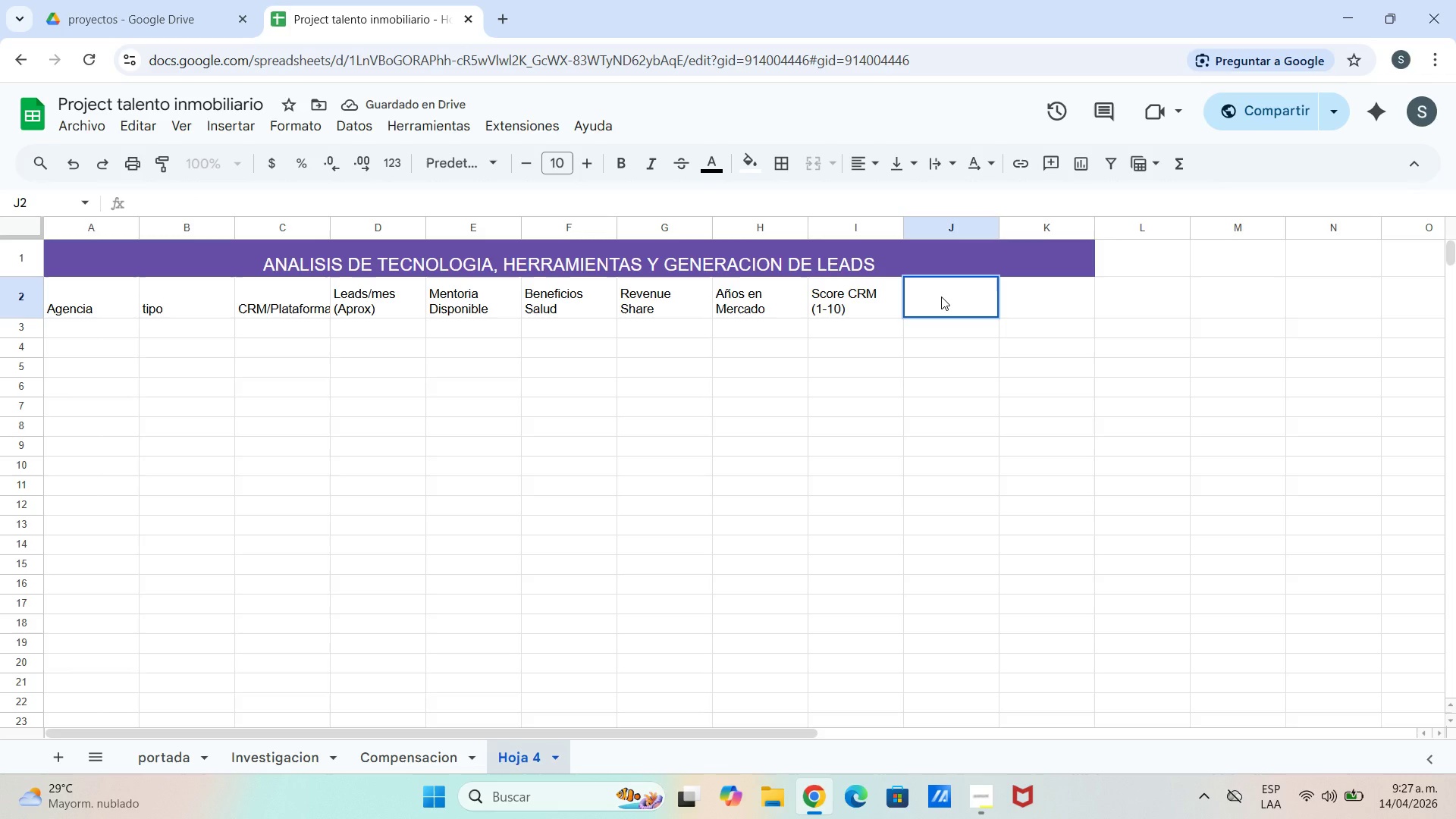 
left_click([941, 297])
 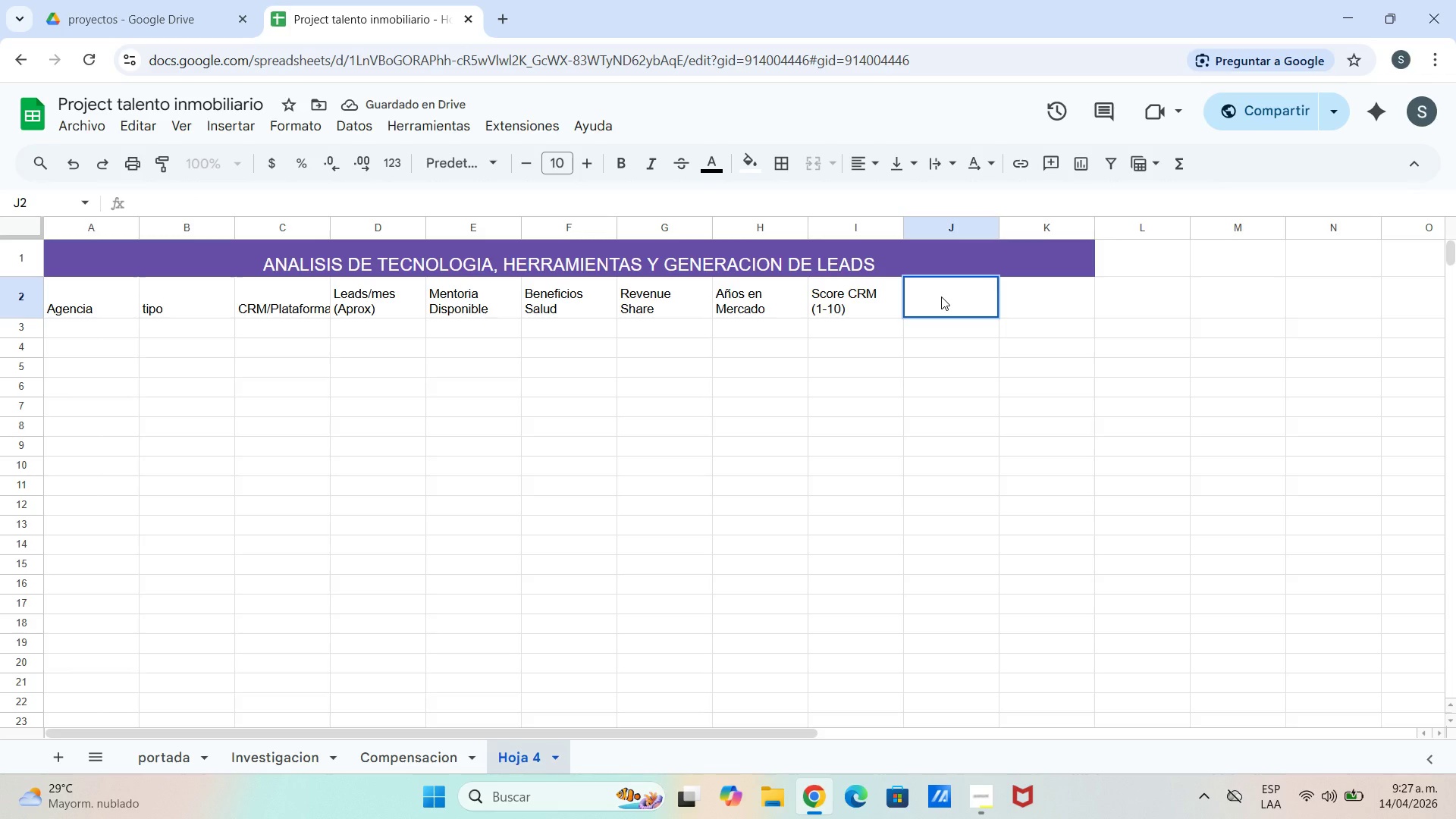 
type(SCore)
 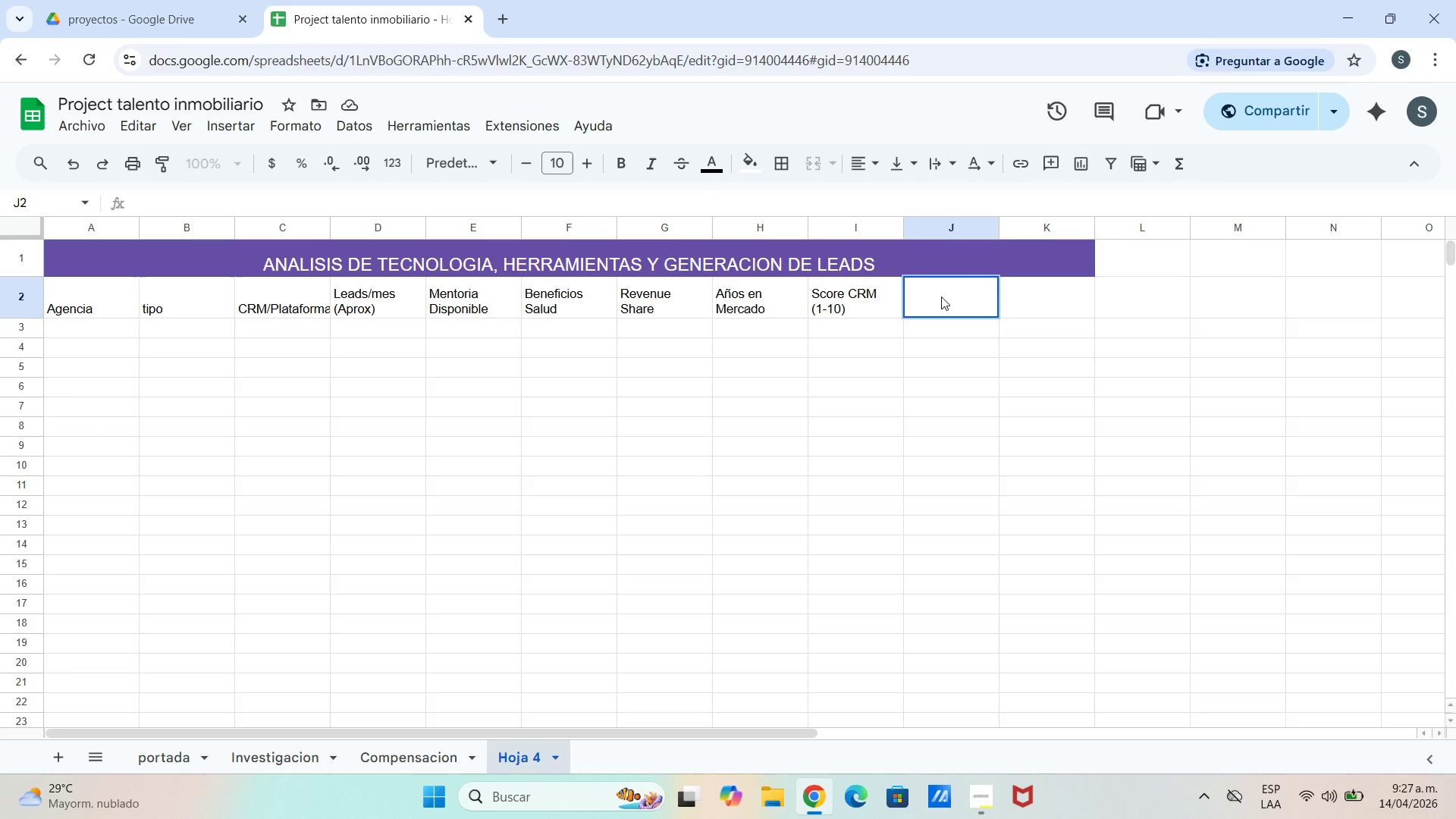 
double_click([941, 297])
 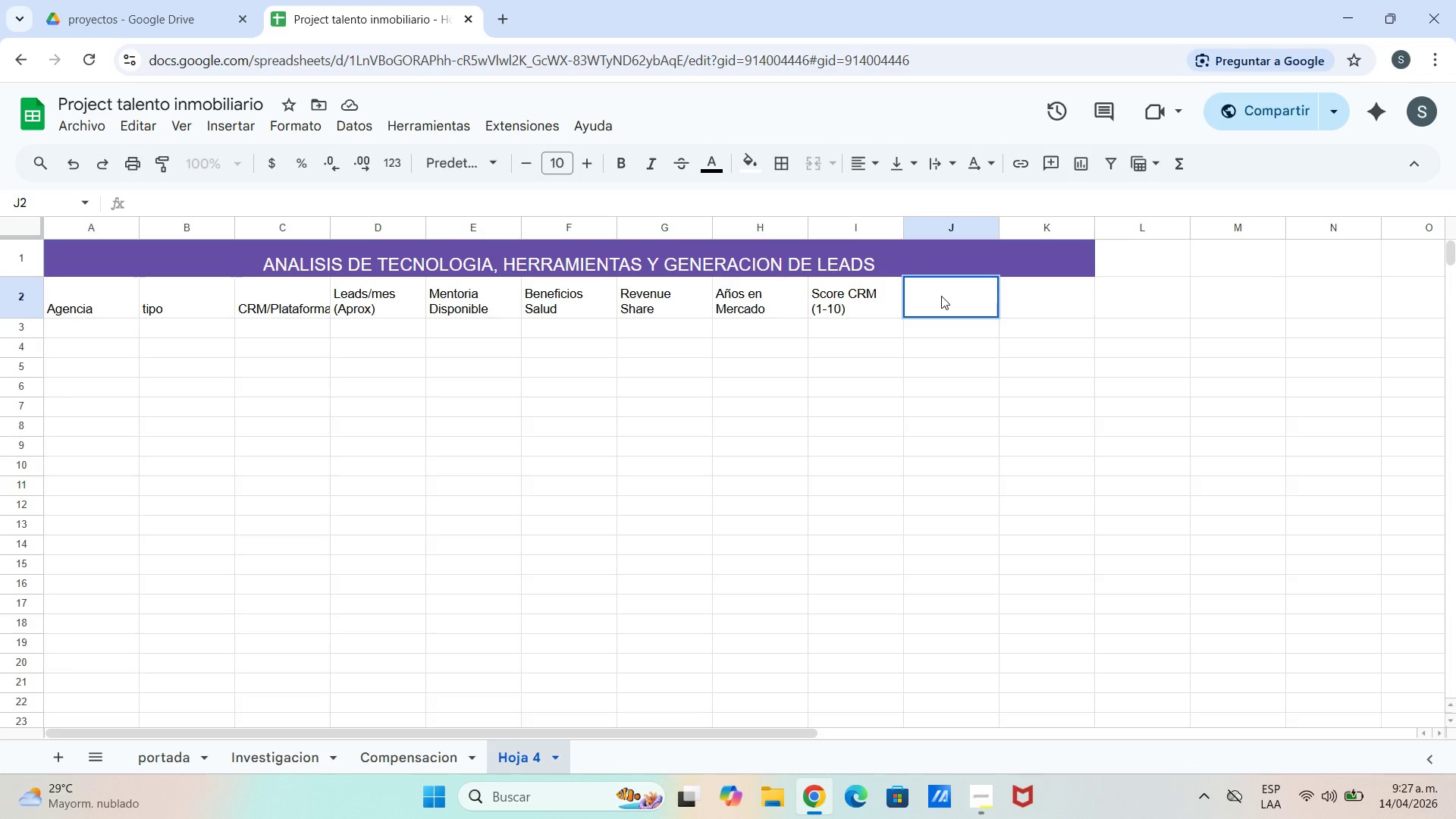 
triple_click([941, 296])
 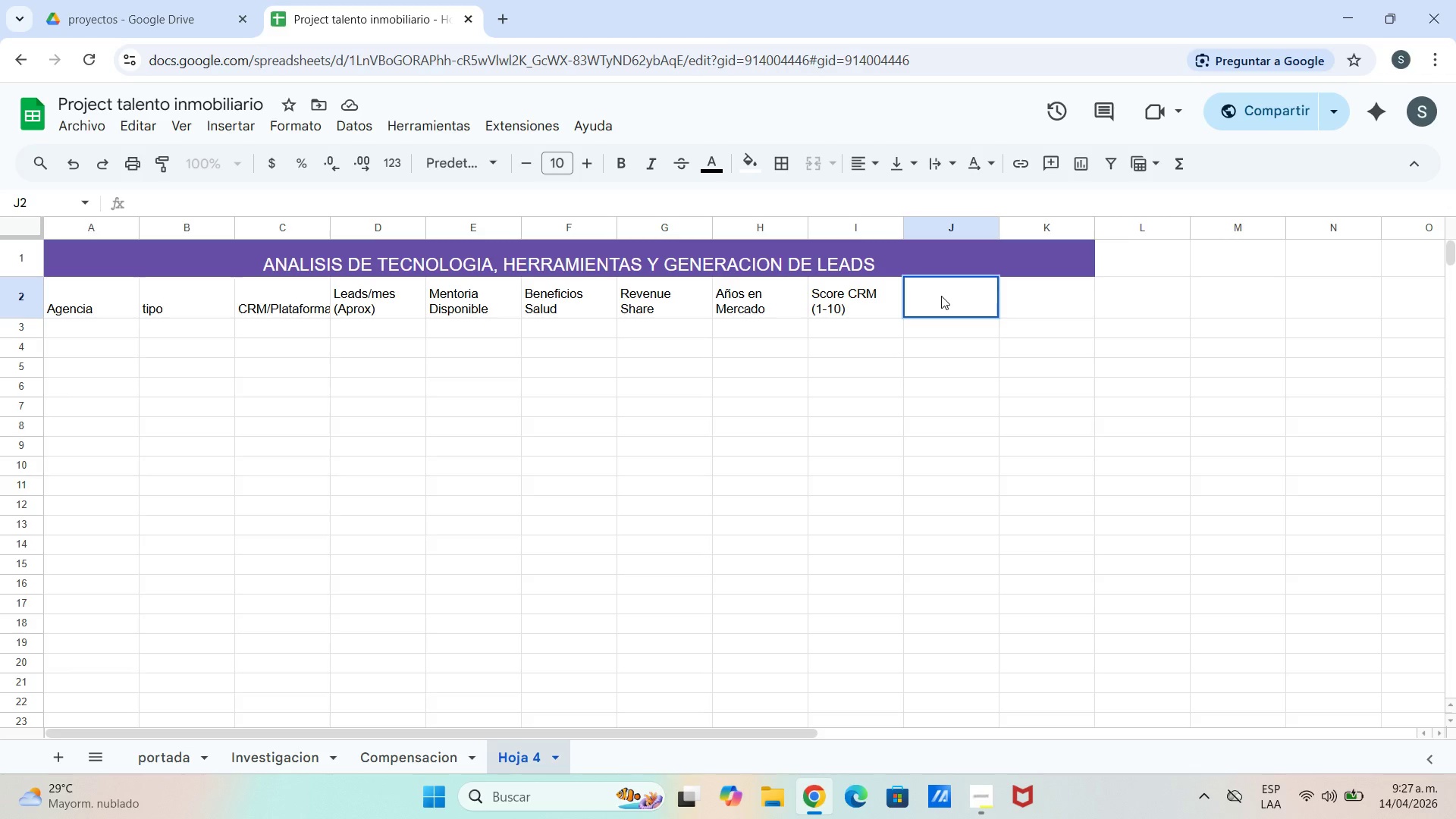 
triple_click([941, 296])
 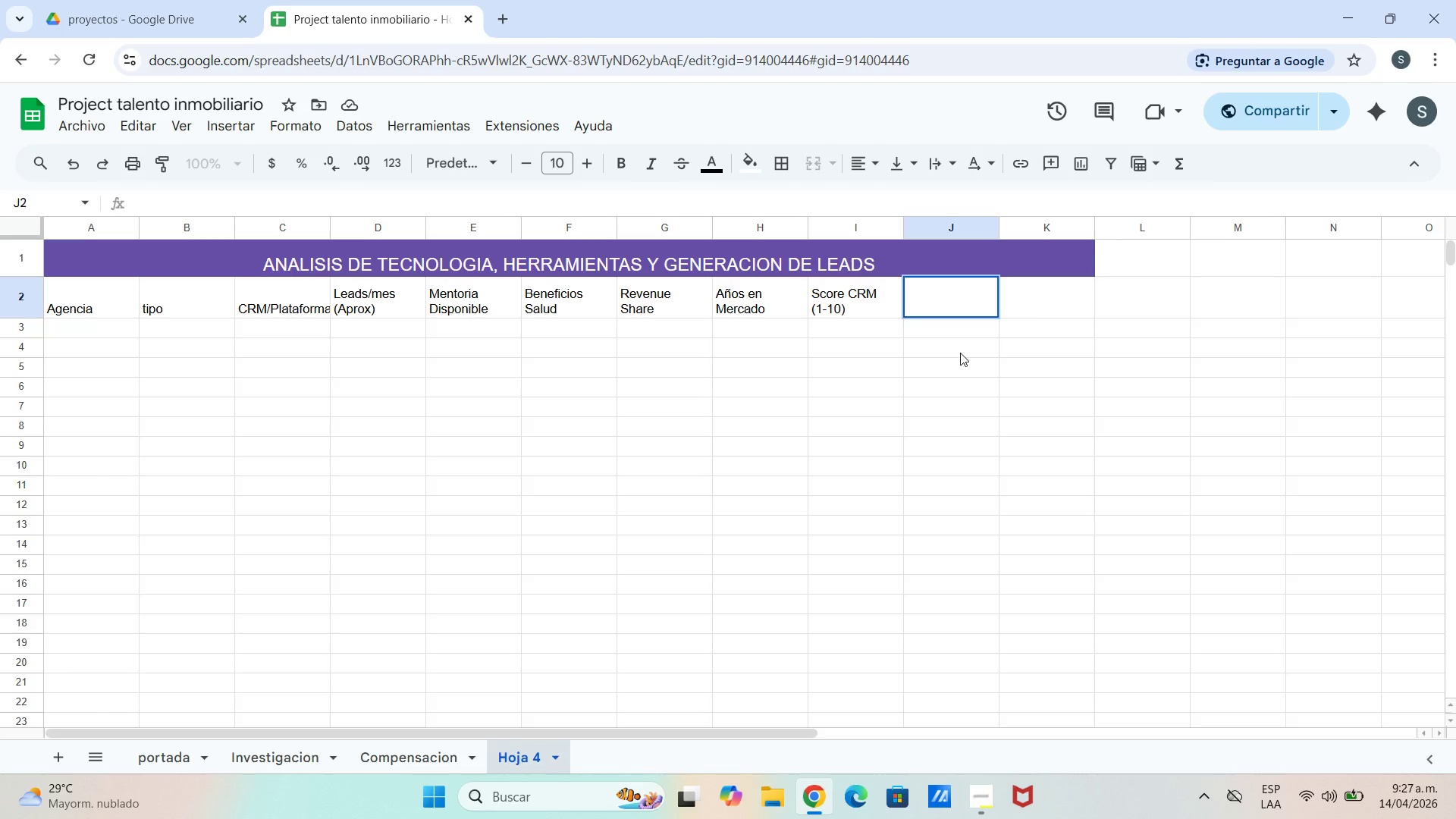 
triple_click([960, 353])
 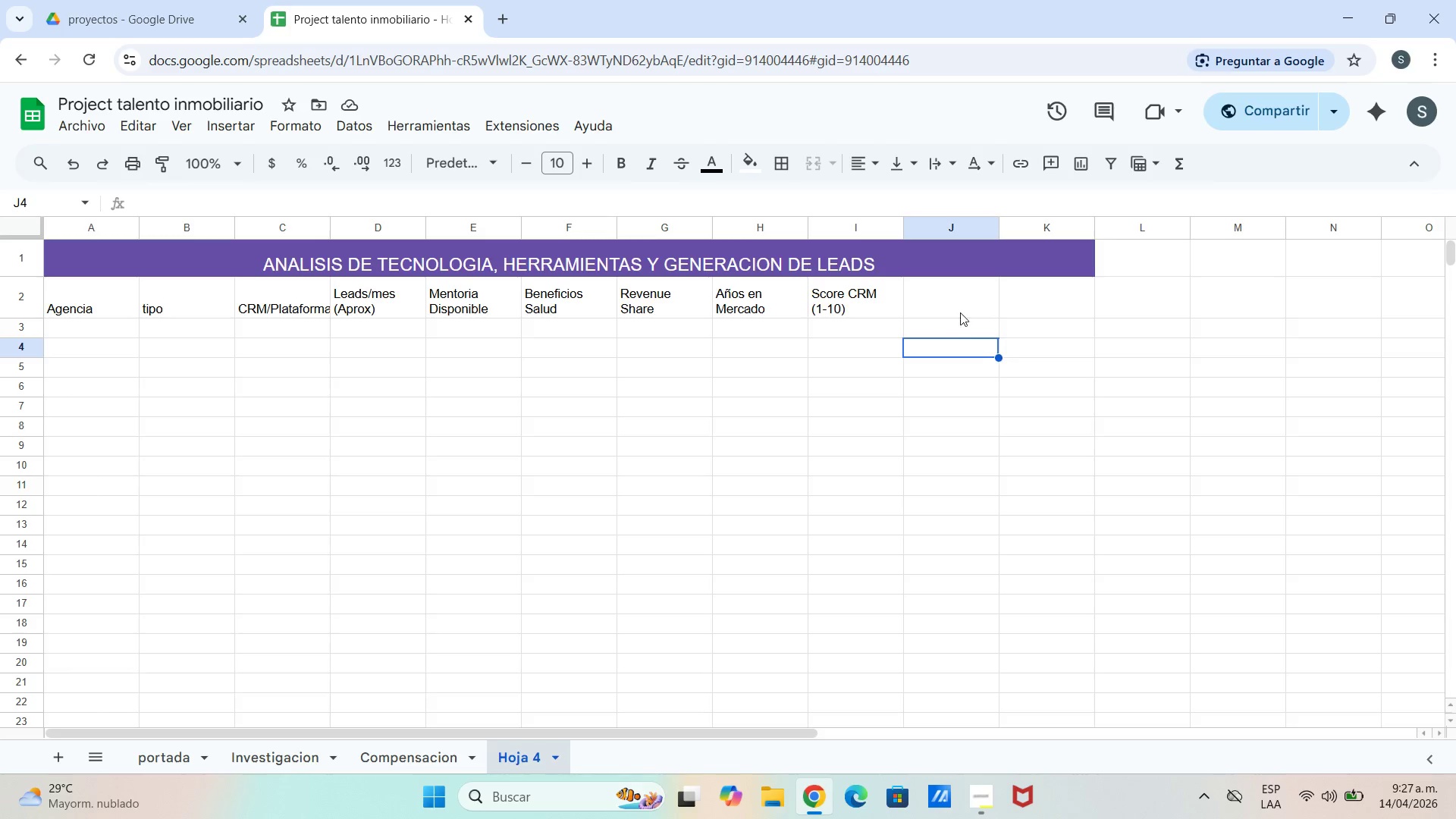 
triple_click([960, 311])
 